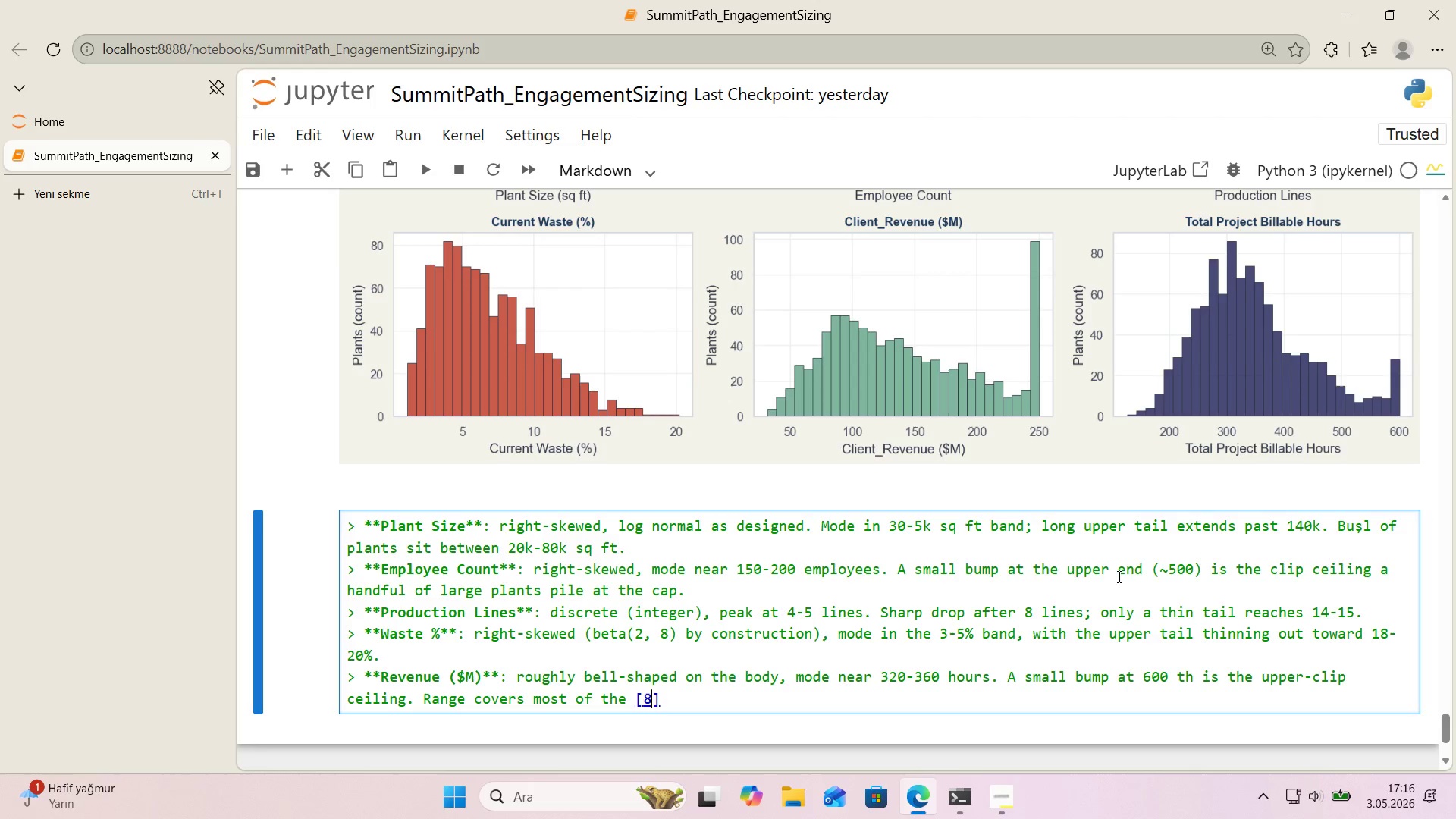 
key(Numpad8)
 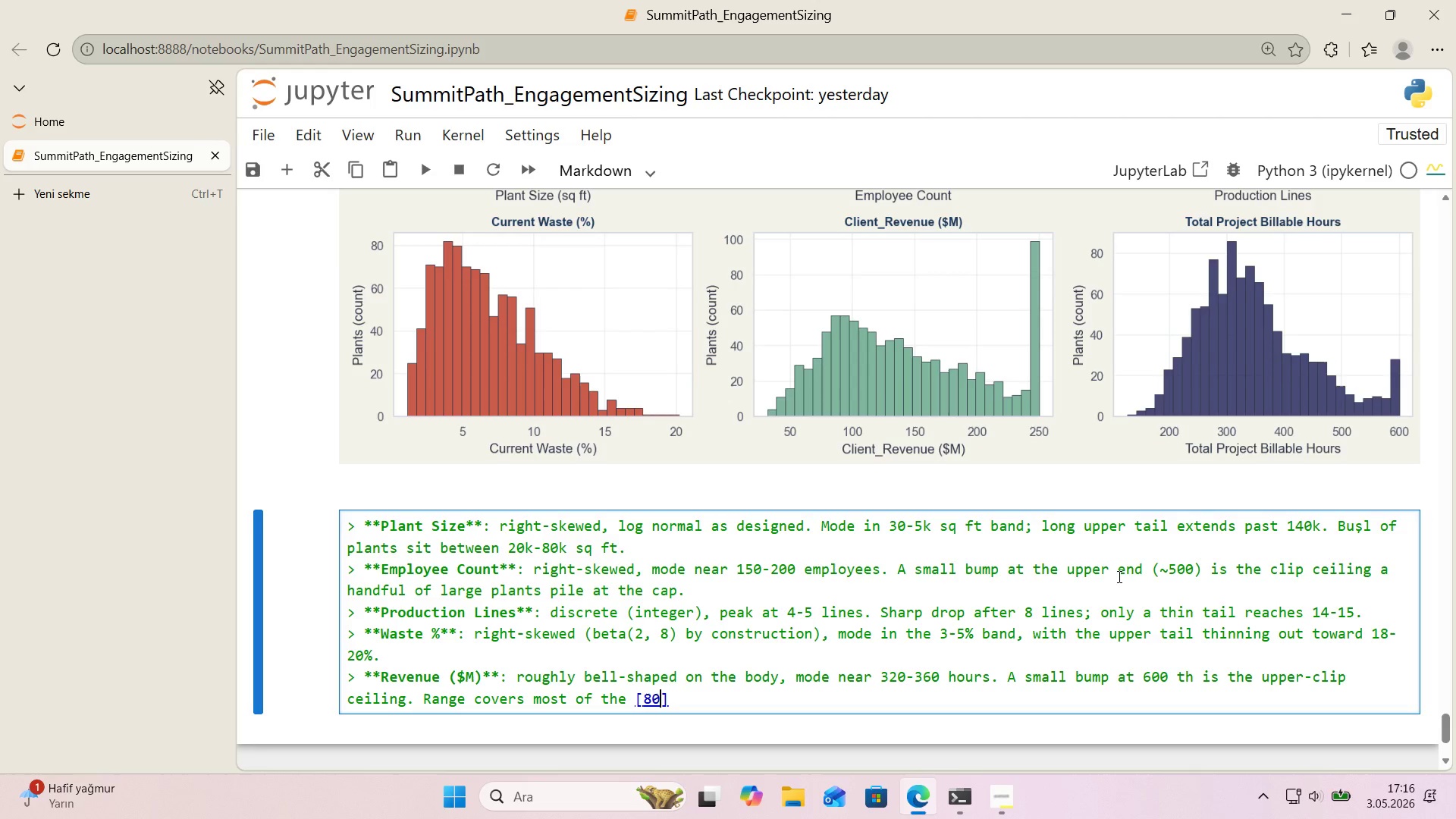 
key(Numpad0)
 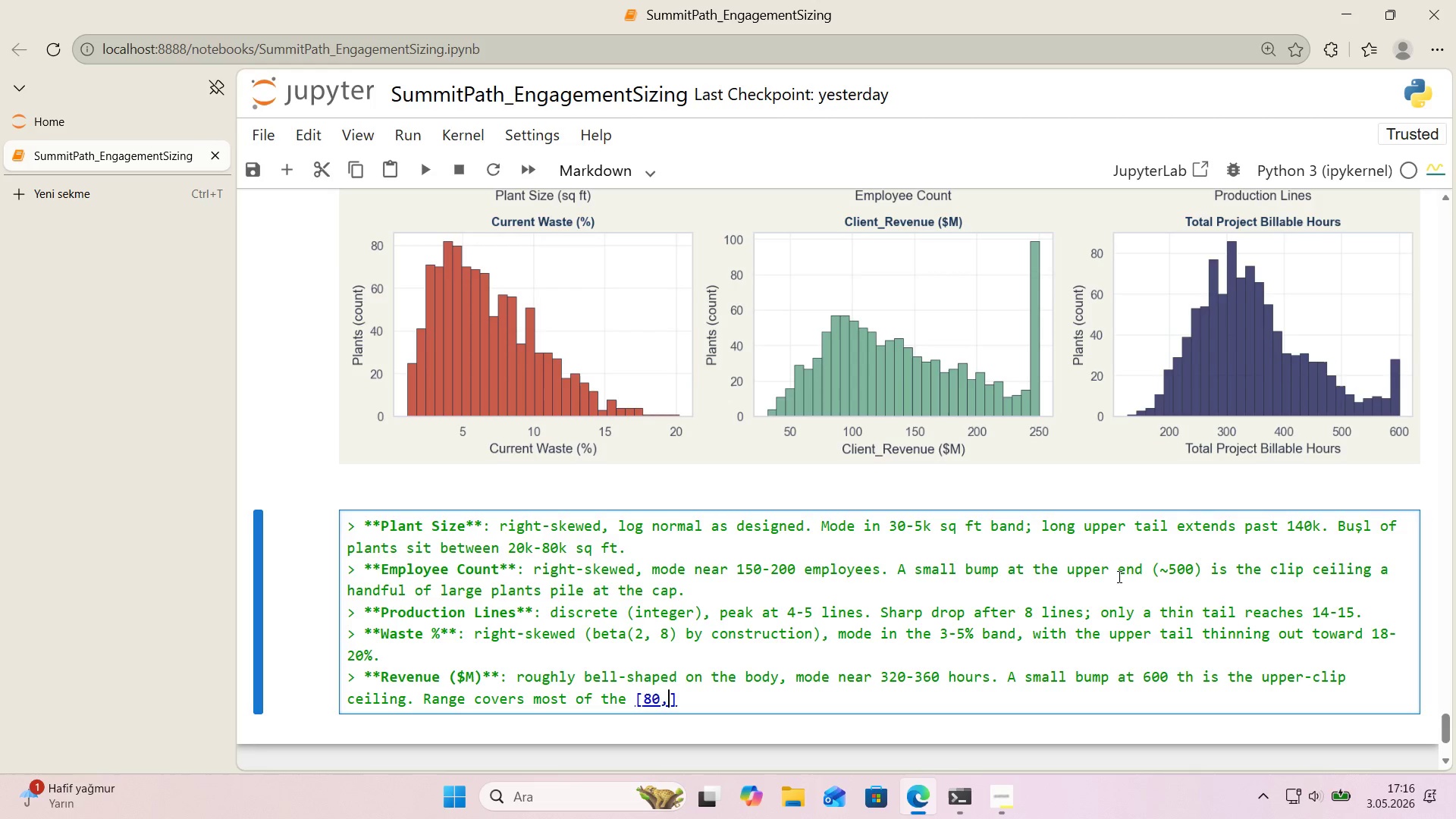 
key(Comma)
 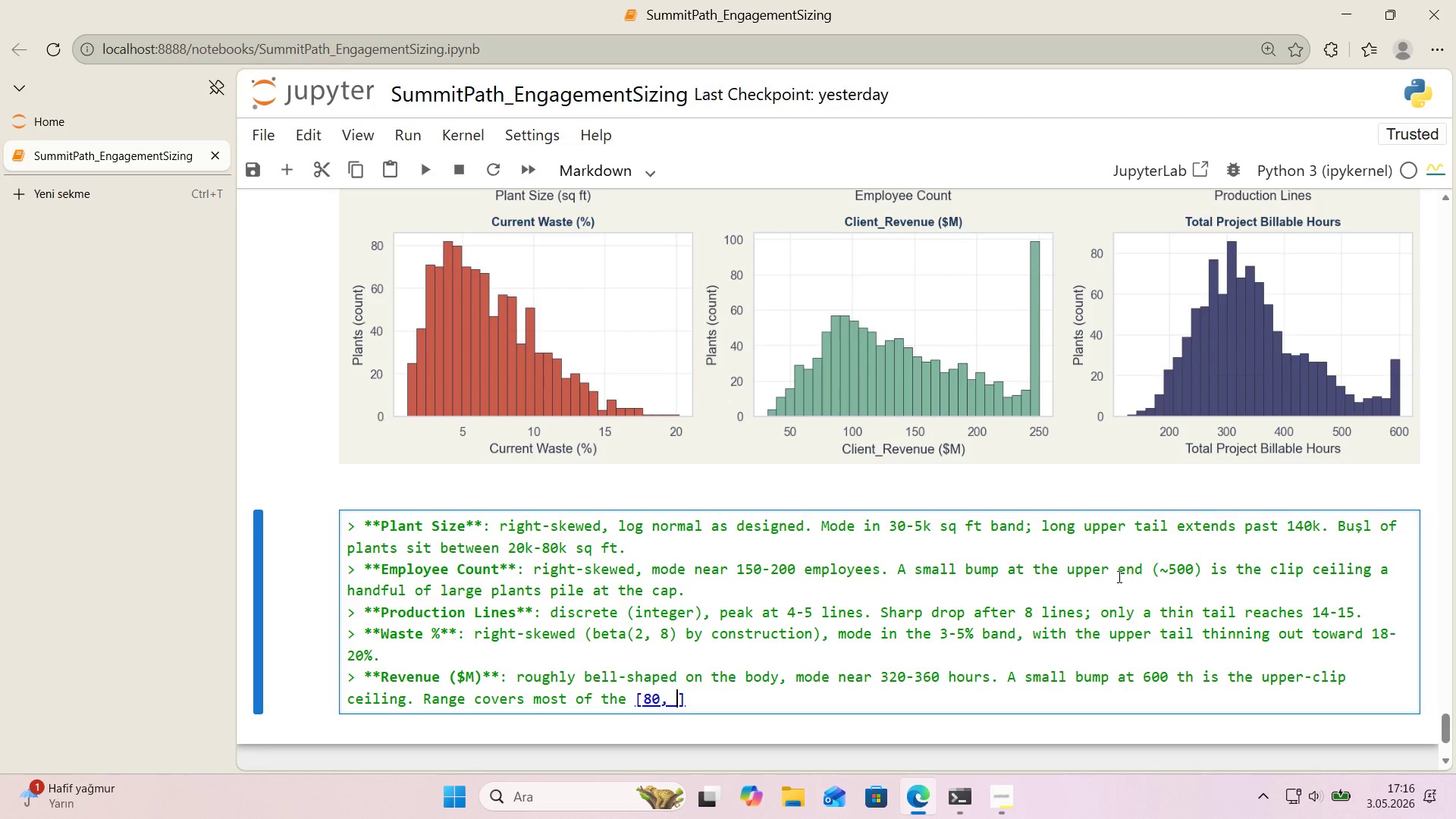 
key(Space)
 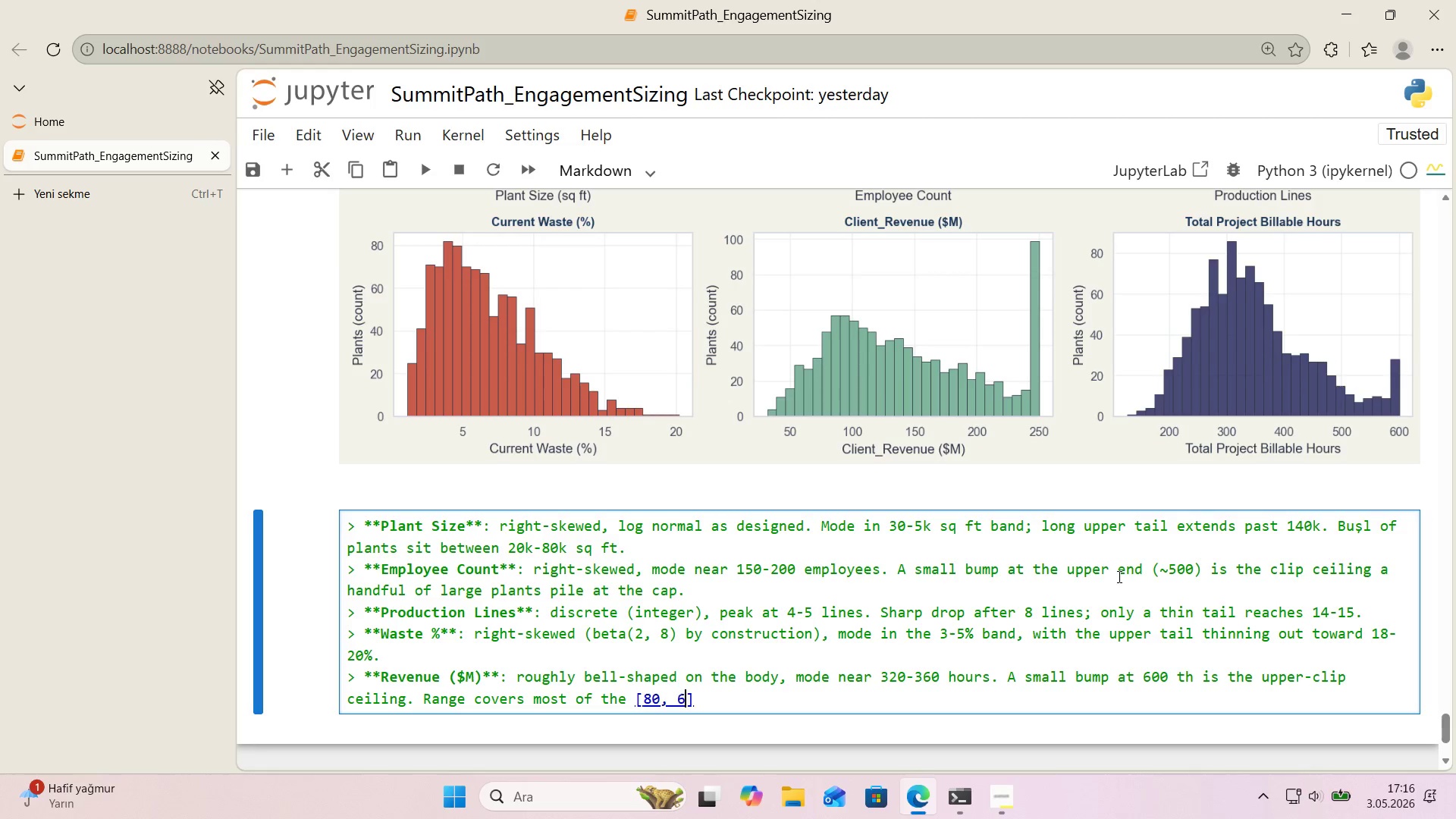 
key(Numpad6)
 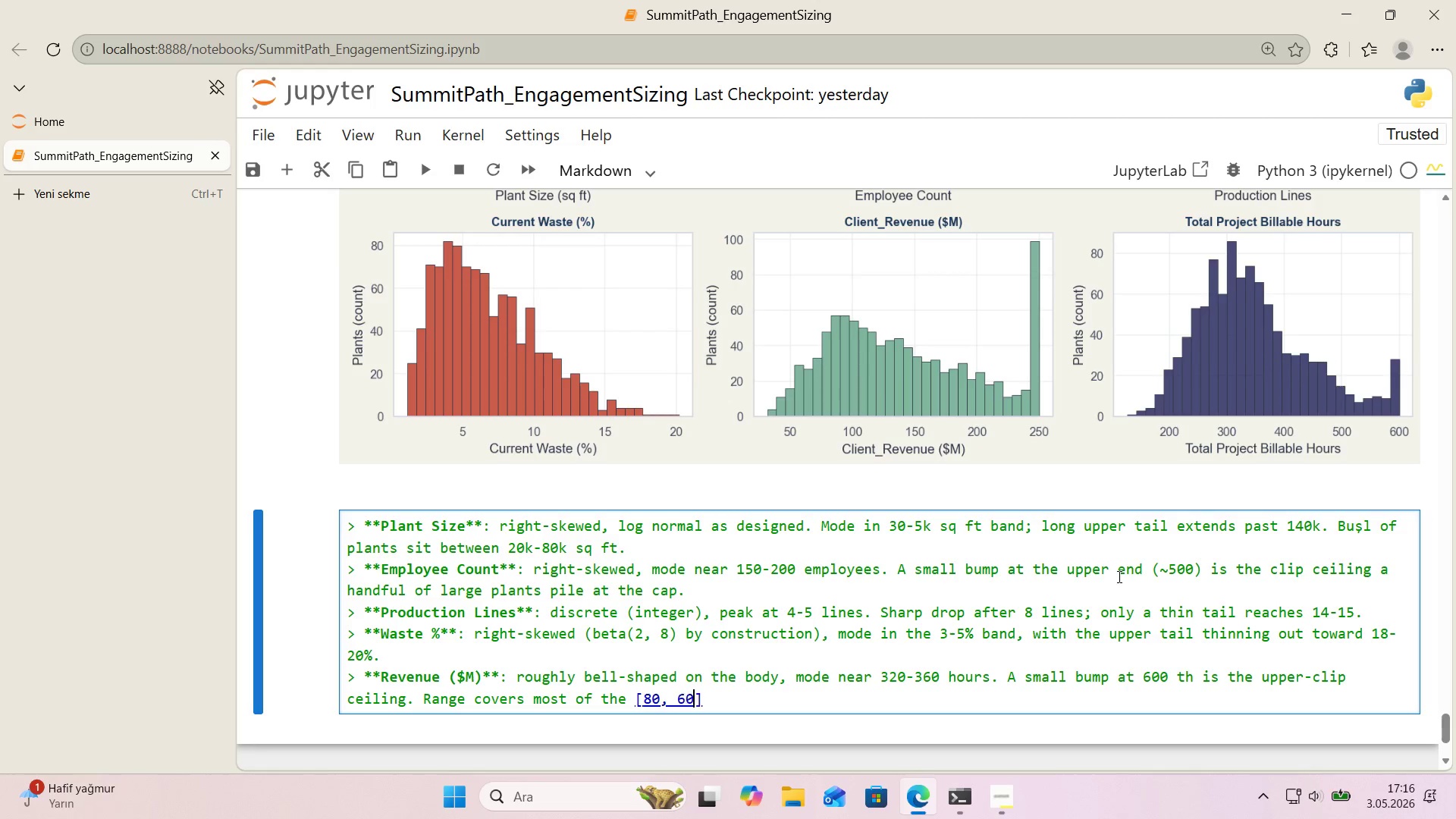 
key(Numpad0)
 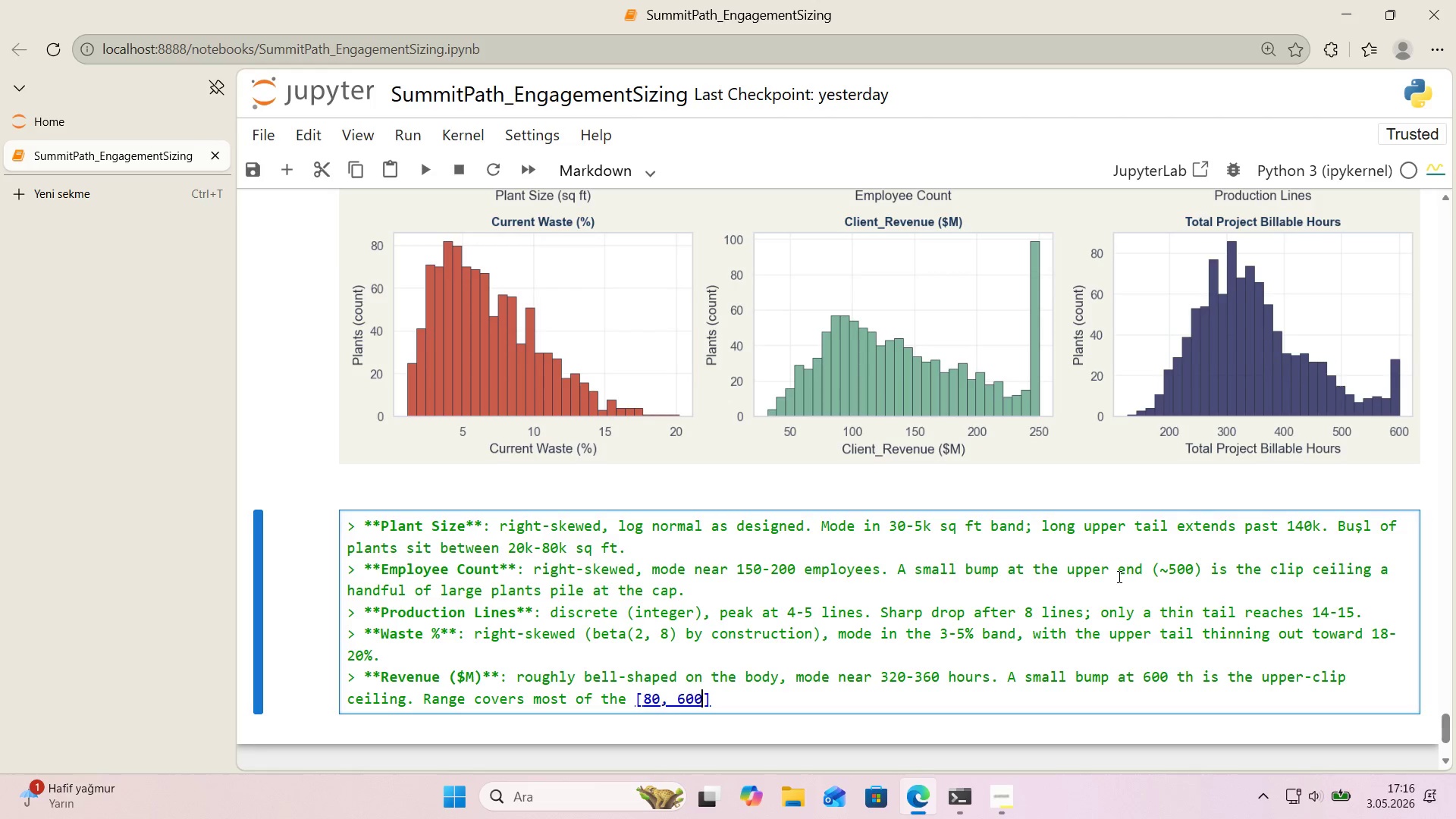 
key(Numpad0)
 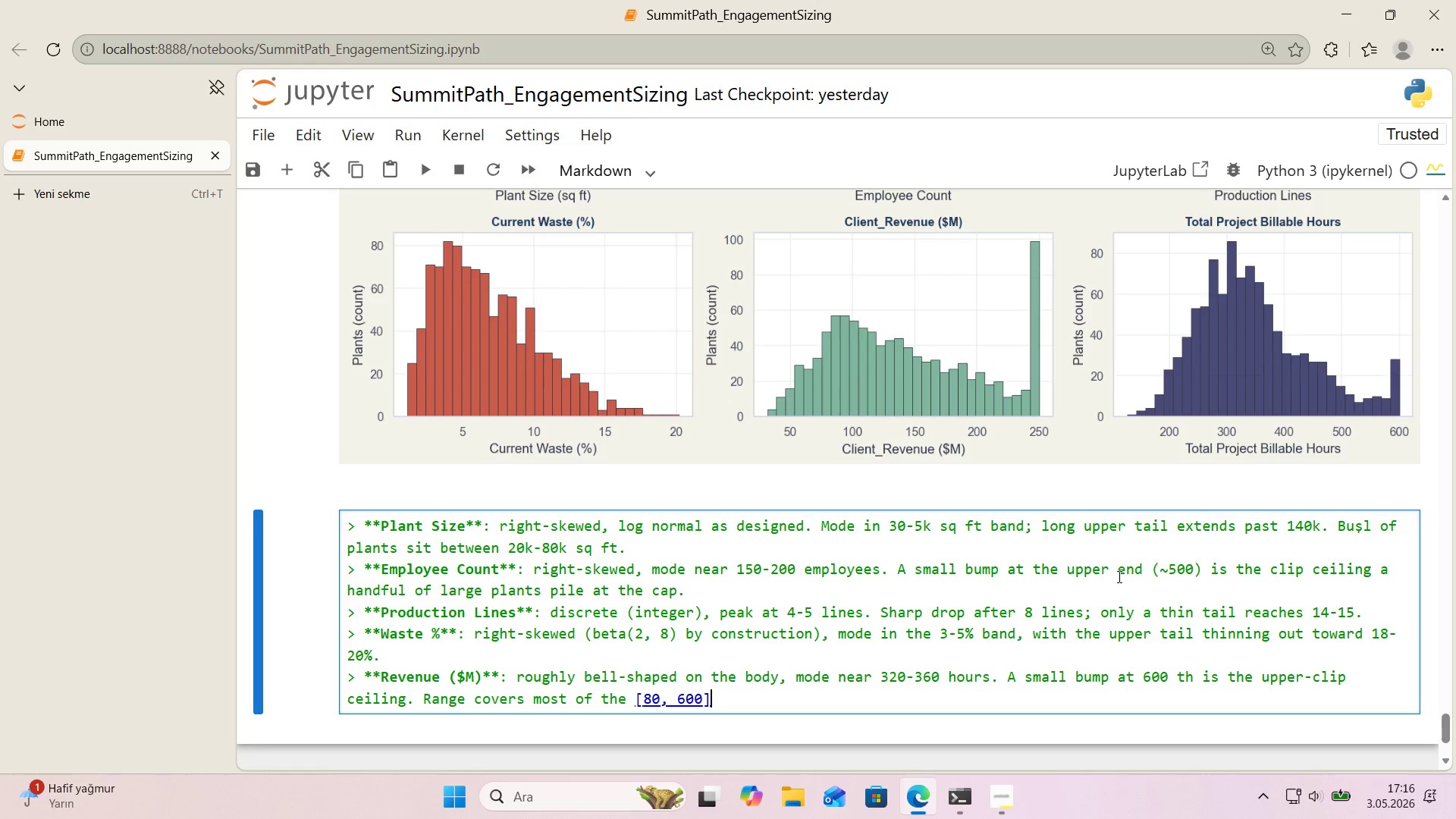 
key(ArrowRight)
 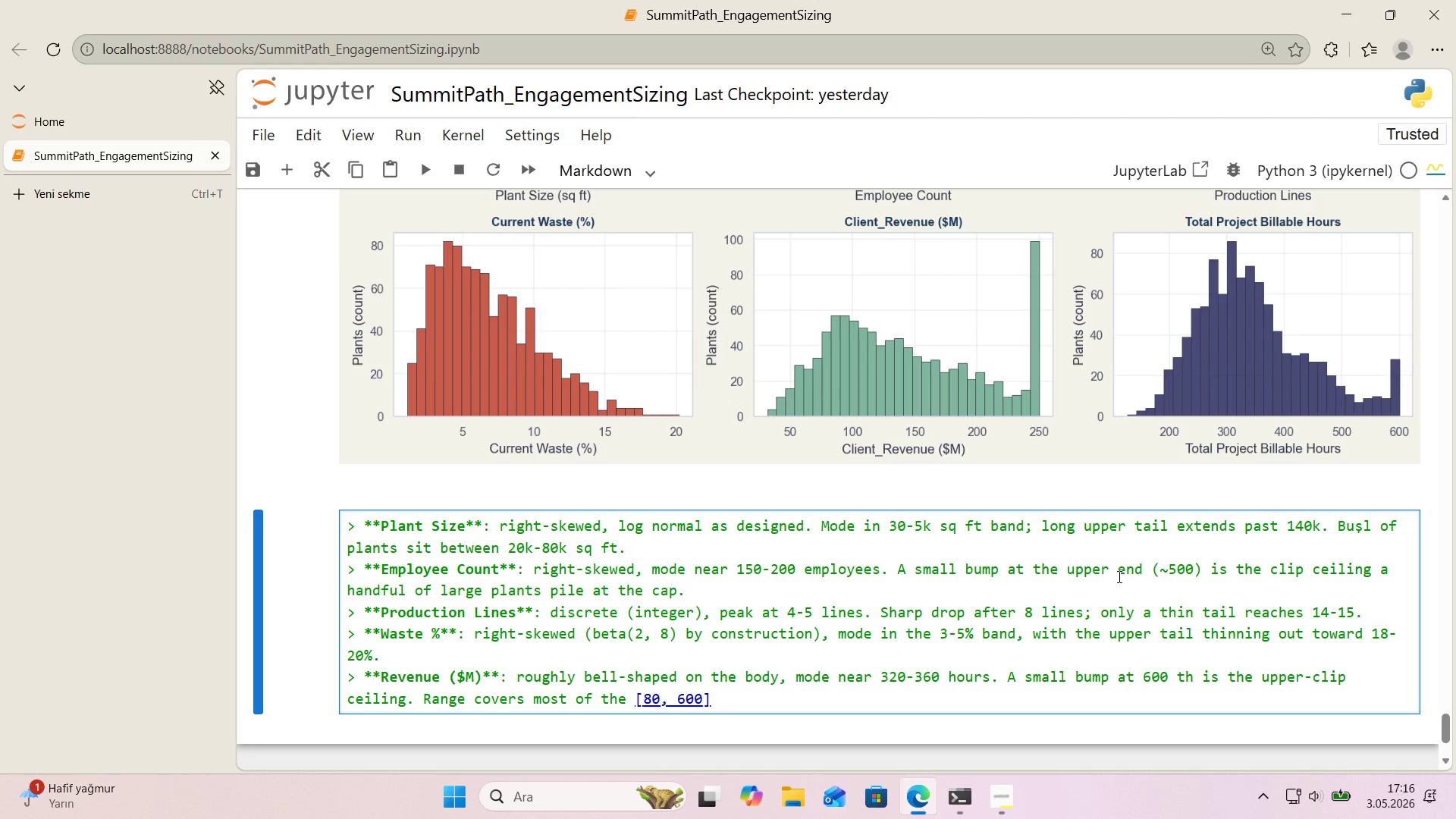 
type( envelope, w,t)
key(Backspace)
key(Backspace)
type('th the lower end populated down to )
 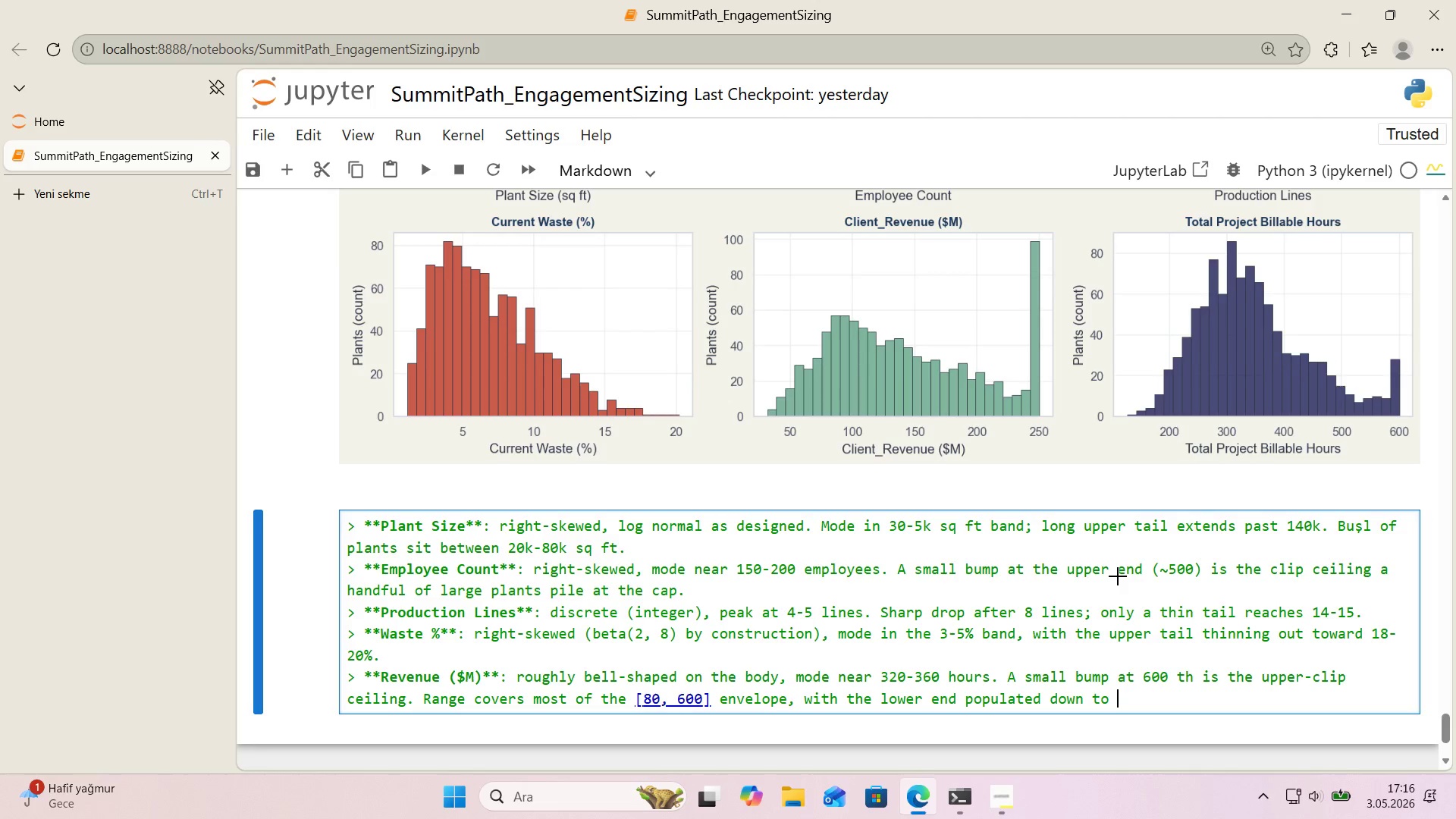 
key(Alt+Control+Comma)
 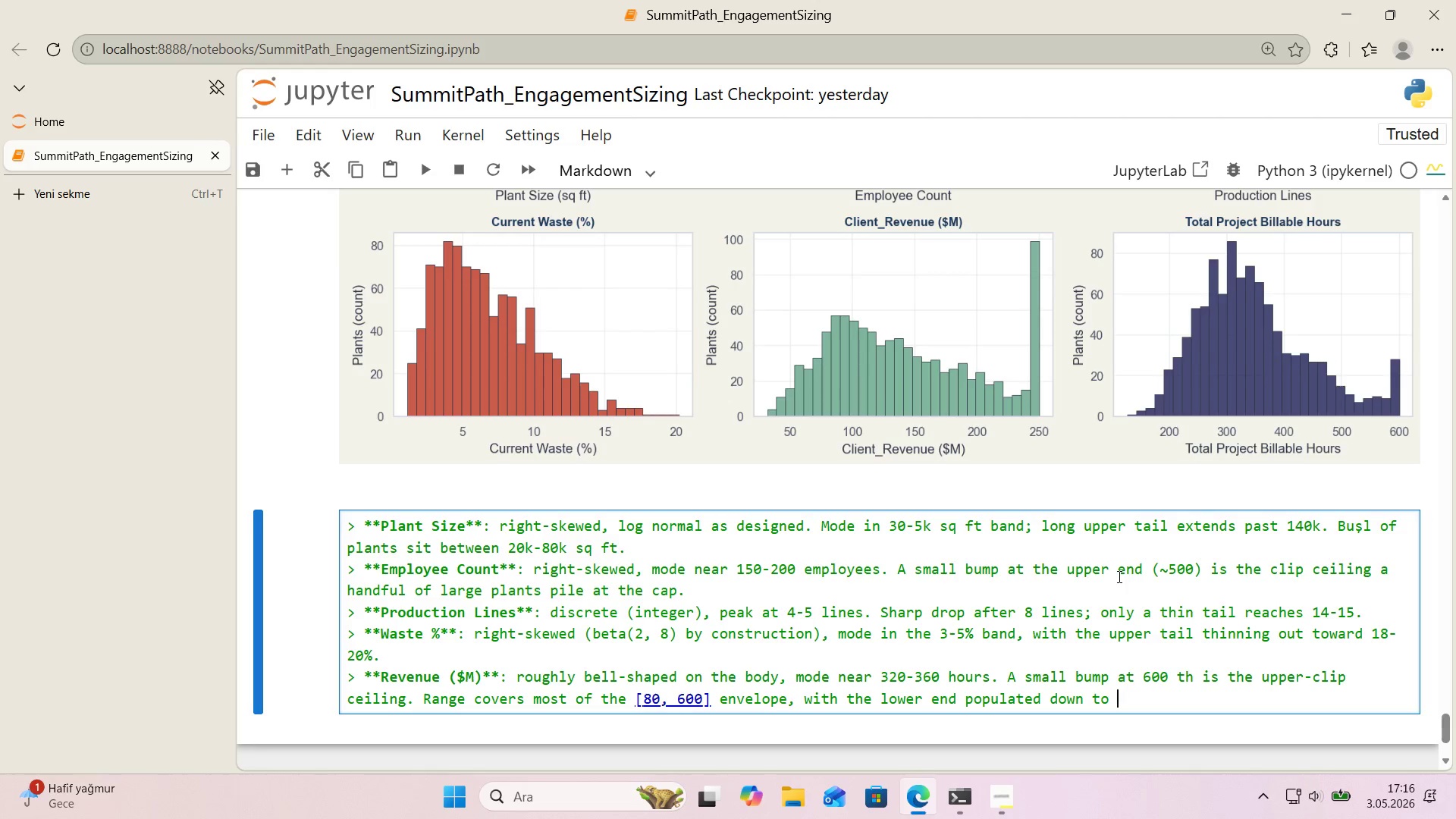 
type(130h)
key(Backspace)
key(Backspace)
key(Backspace)
key(Backspace)
key(Backspace)
 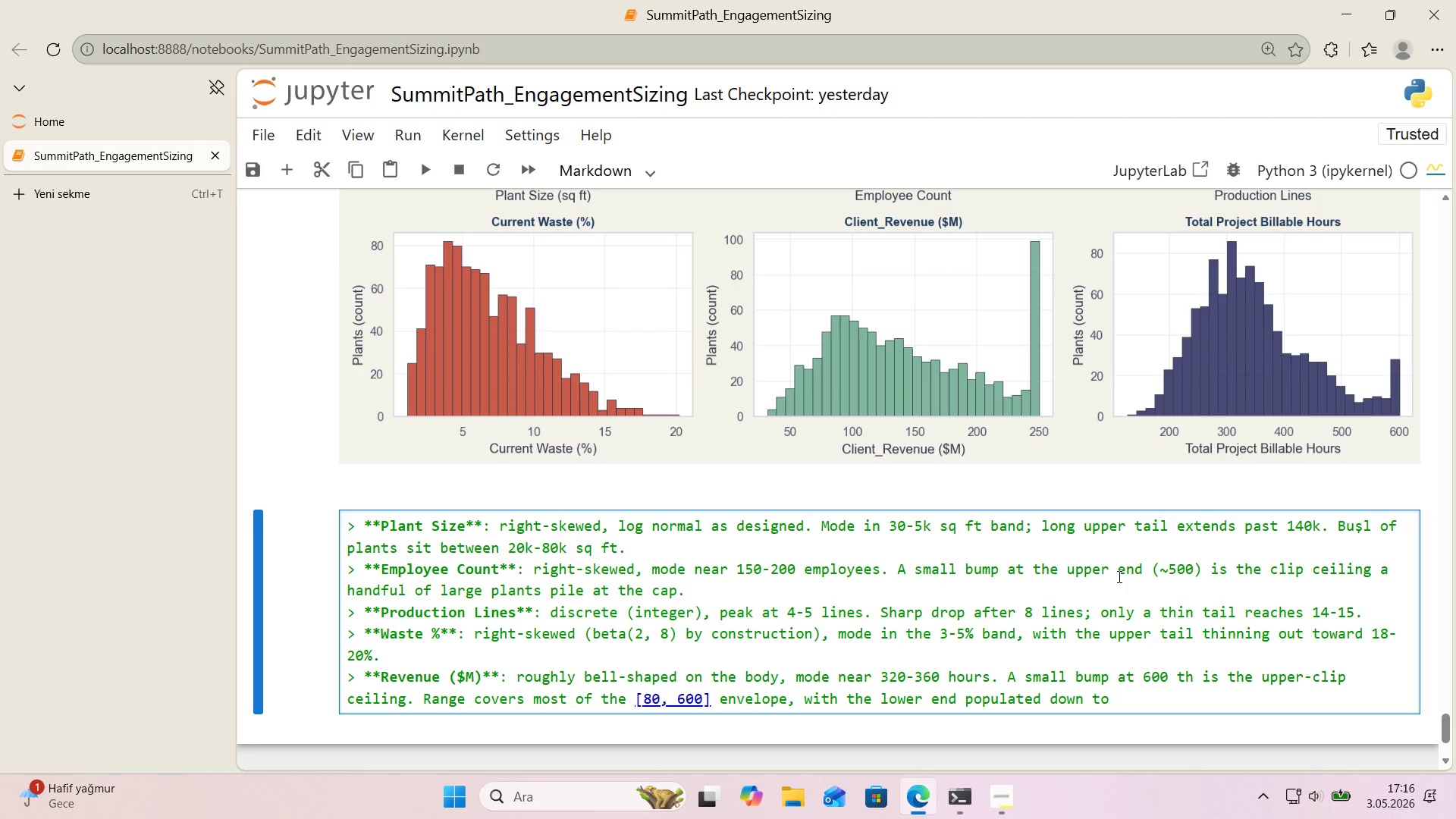 
key(Alt+Control+BracketRight)
 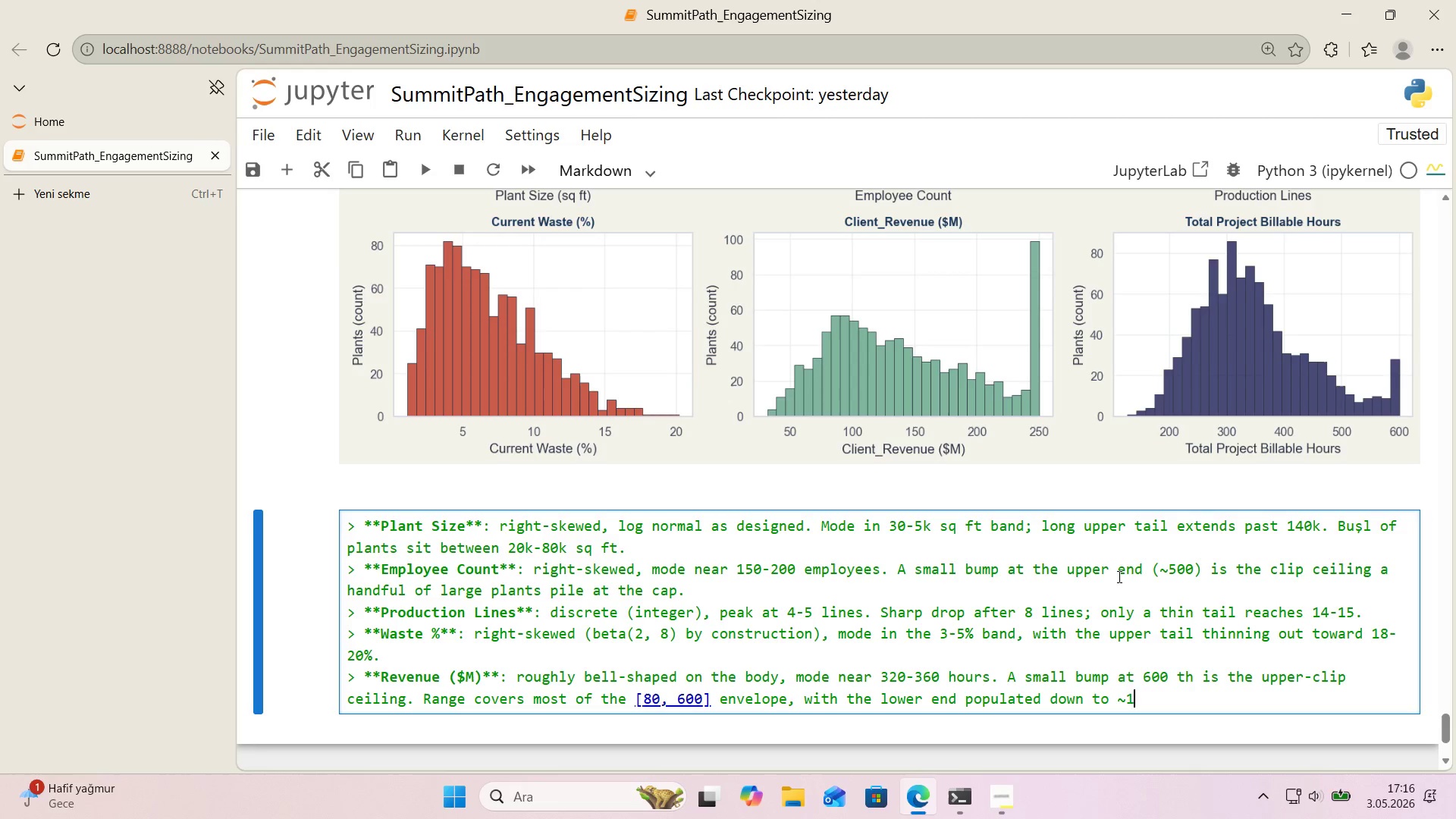 
type(130h.)
 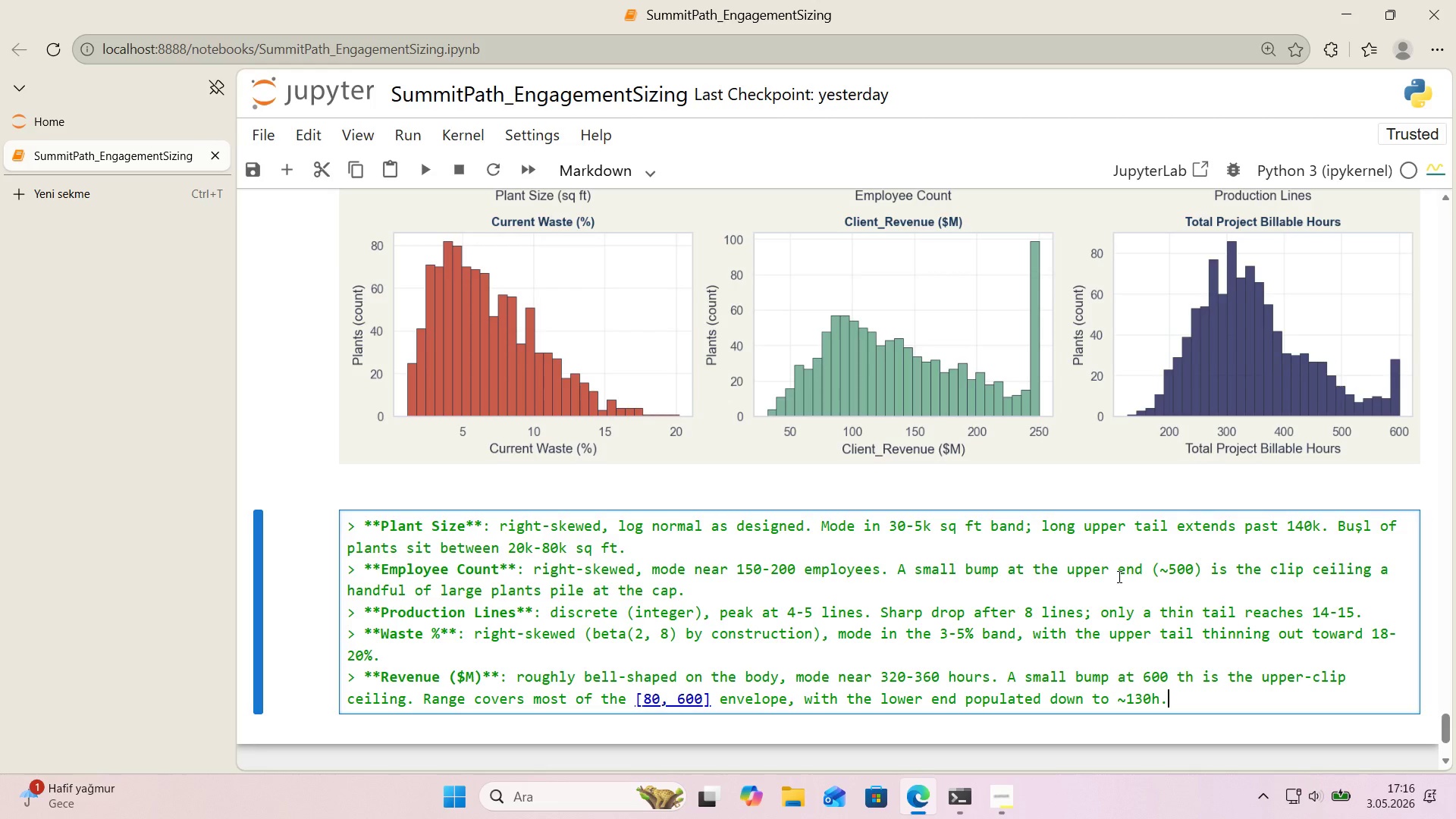 
key(Enter)
 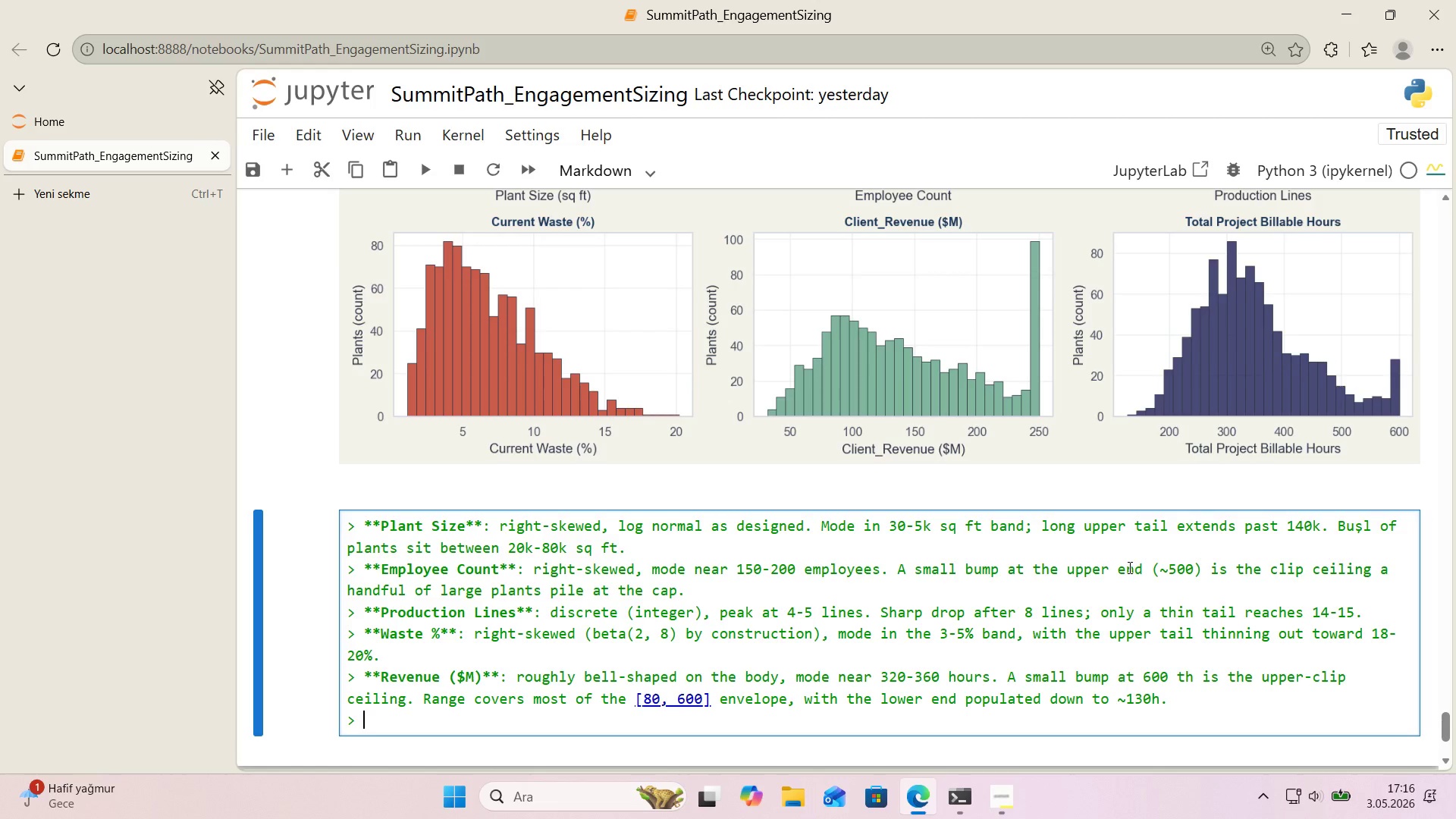 
scroll: coordinate [1128, 567], scroll_direction: down, amount: 1.0
 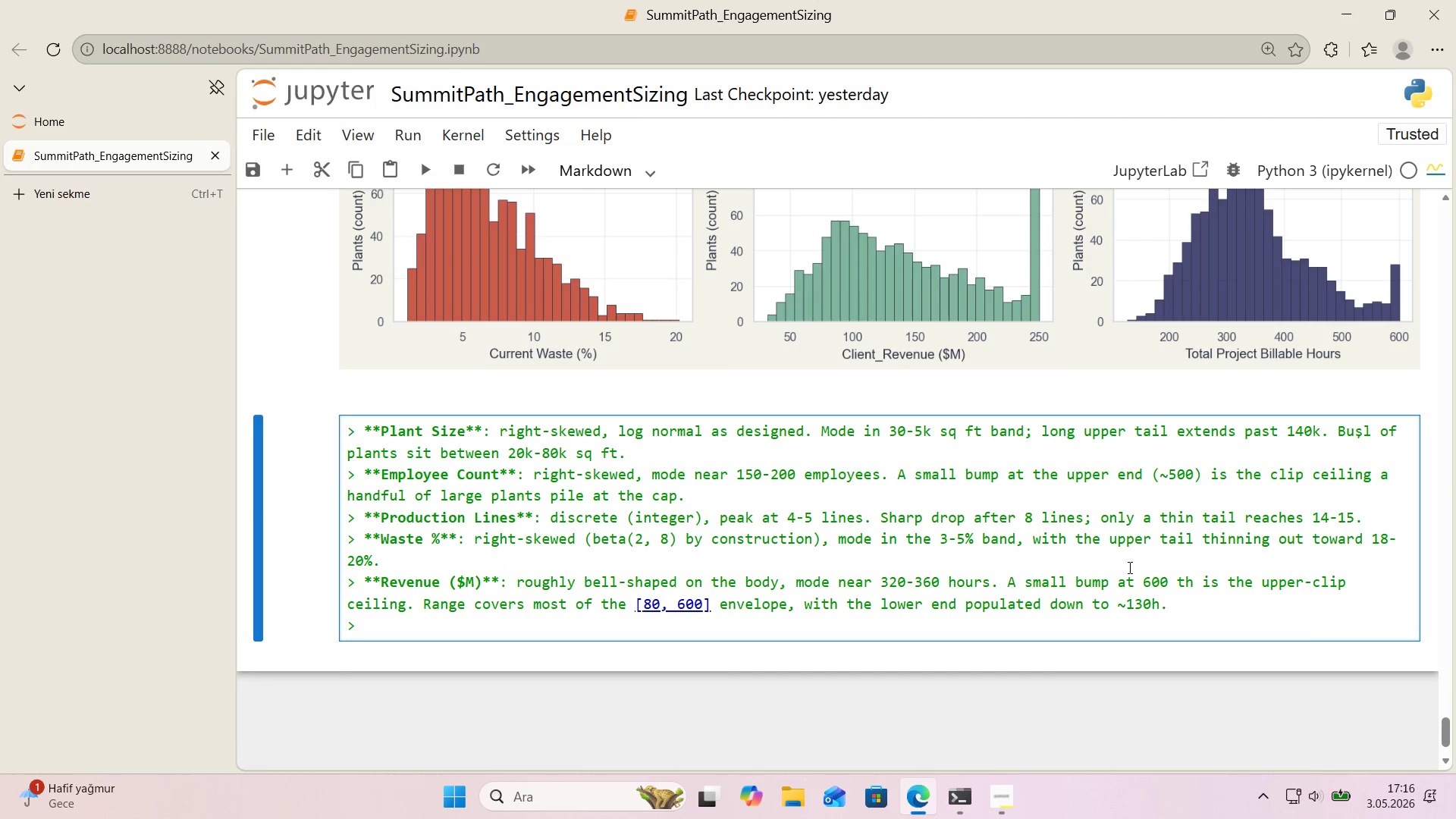 
type(**B'llable Hours** *()
 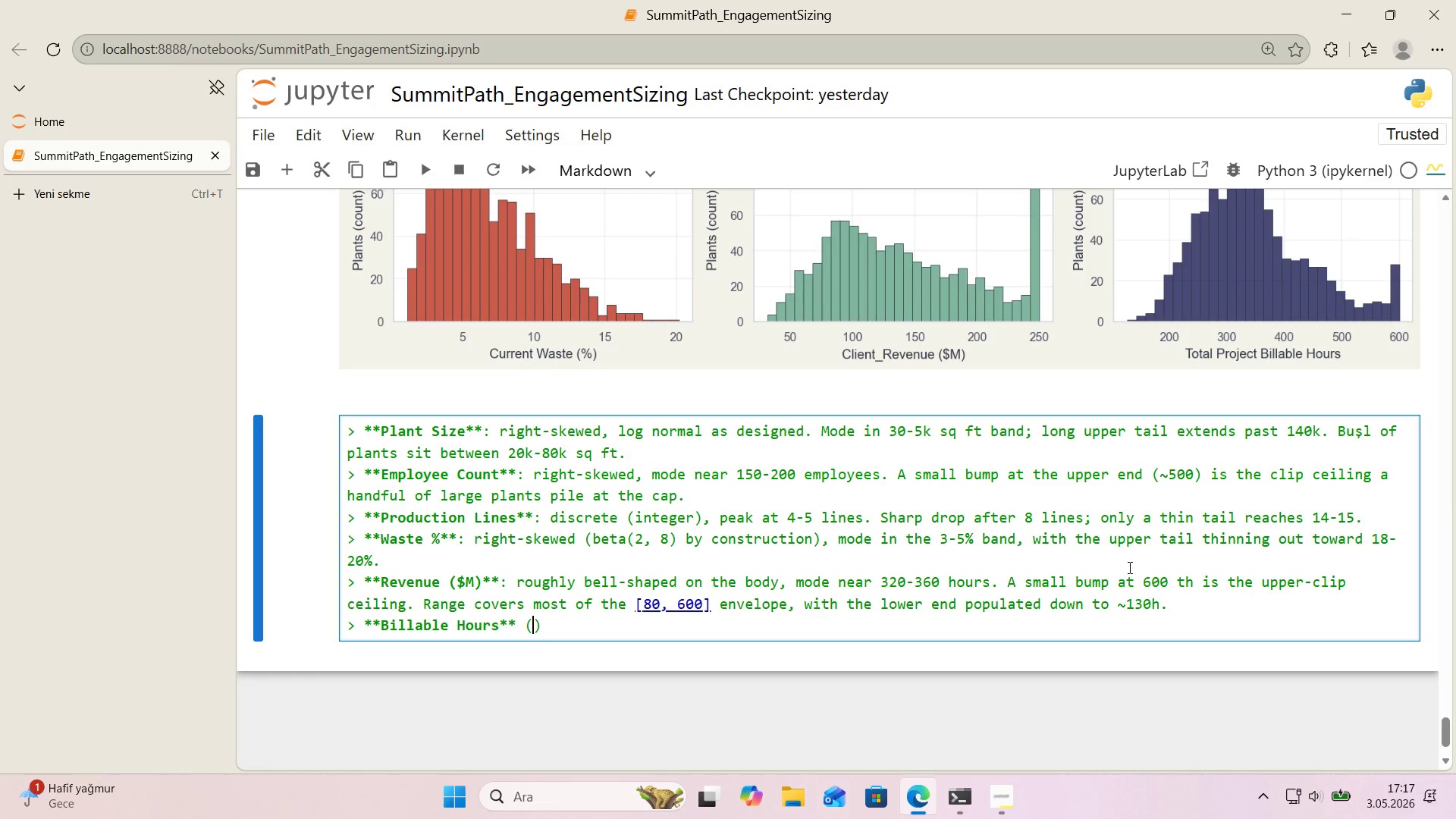 
 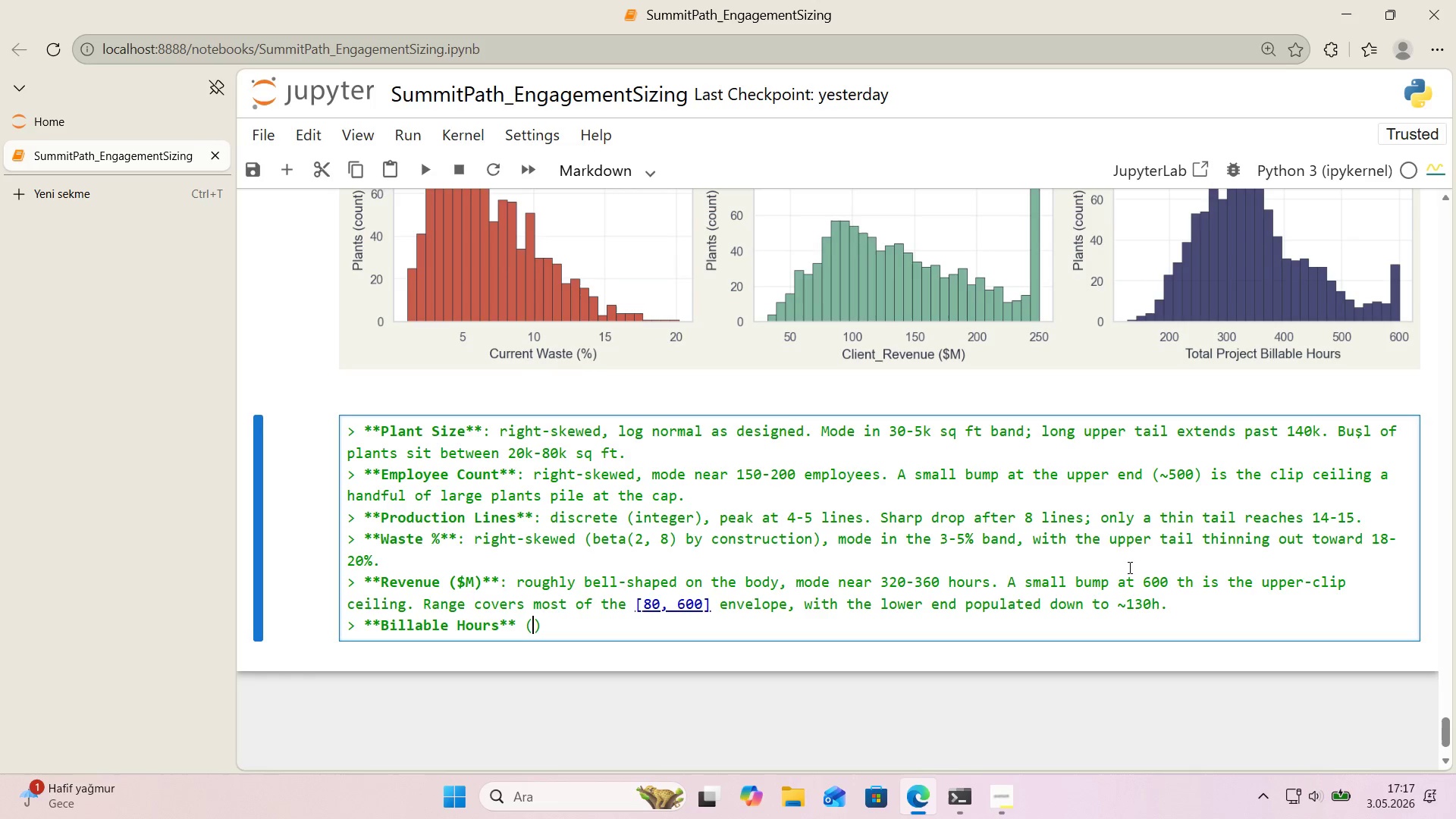 
key(ArrowLeft)
 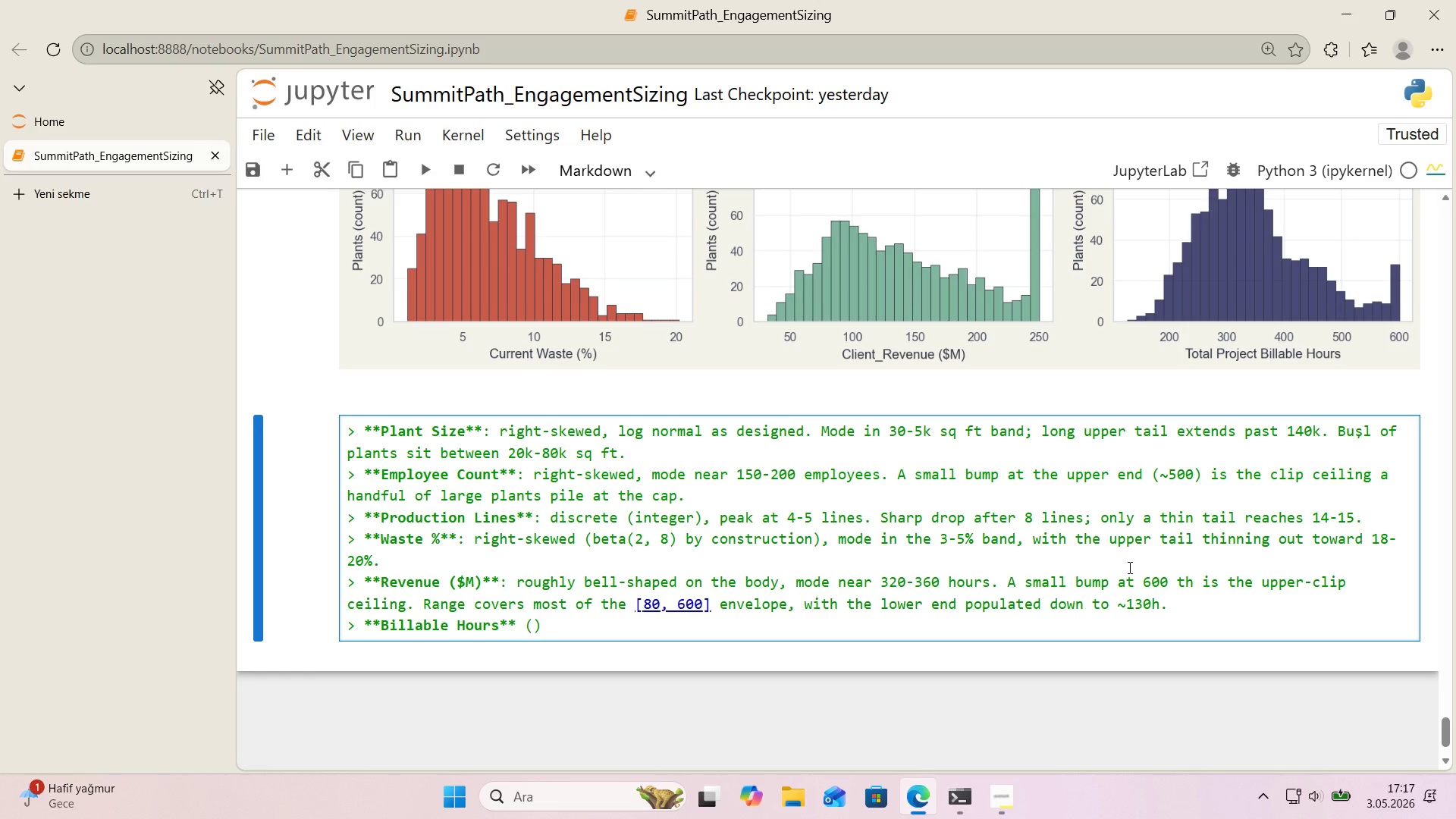 
type(target)
 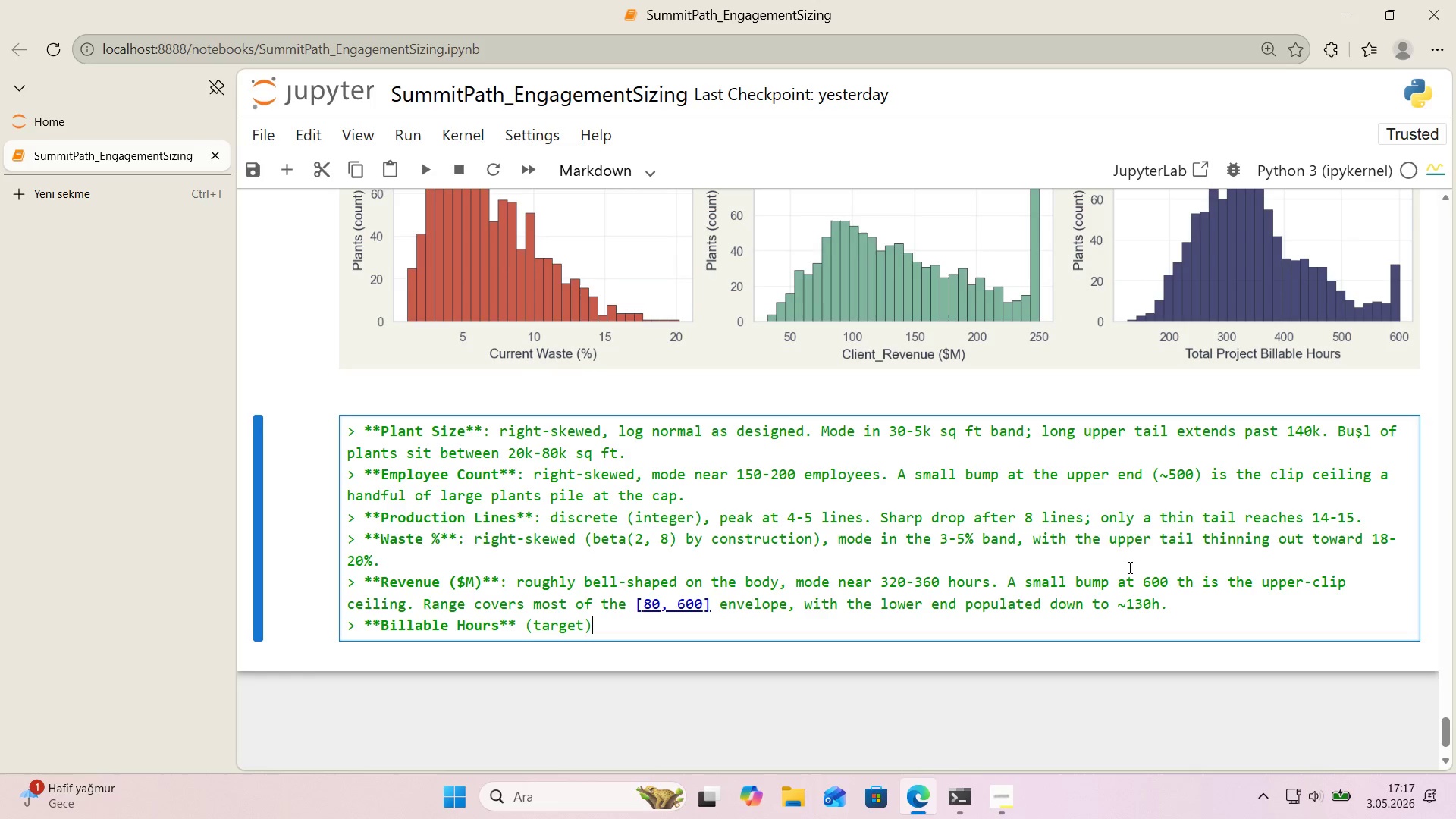 
key(ArrowRight)
 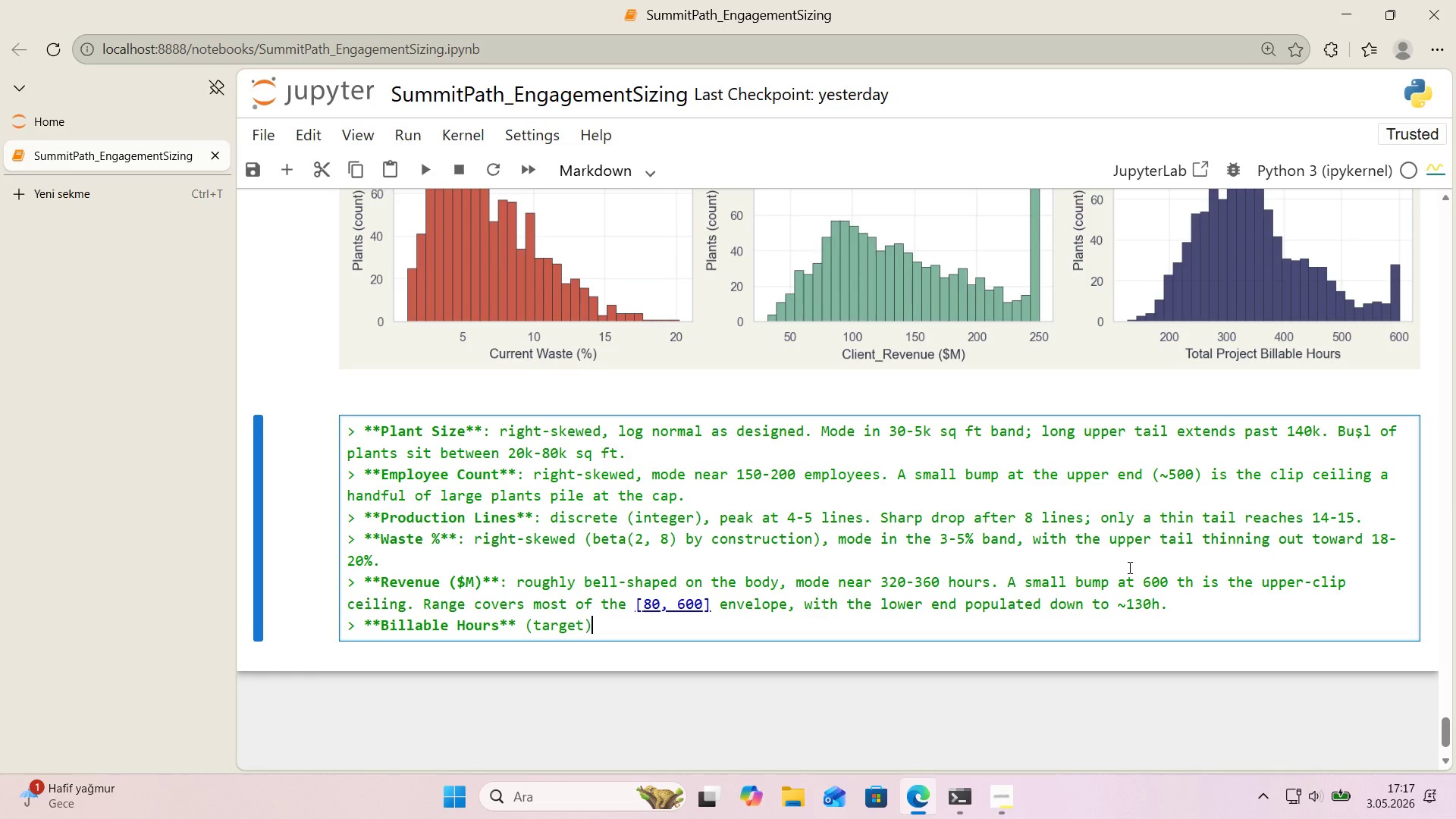 
type(> bell-shaped on the body, mode near 320-360 hours. Asmall bump)
 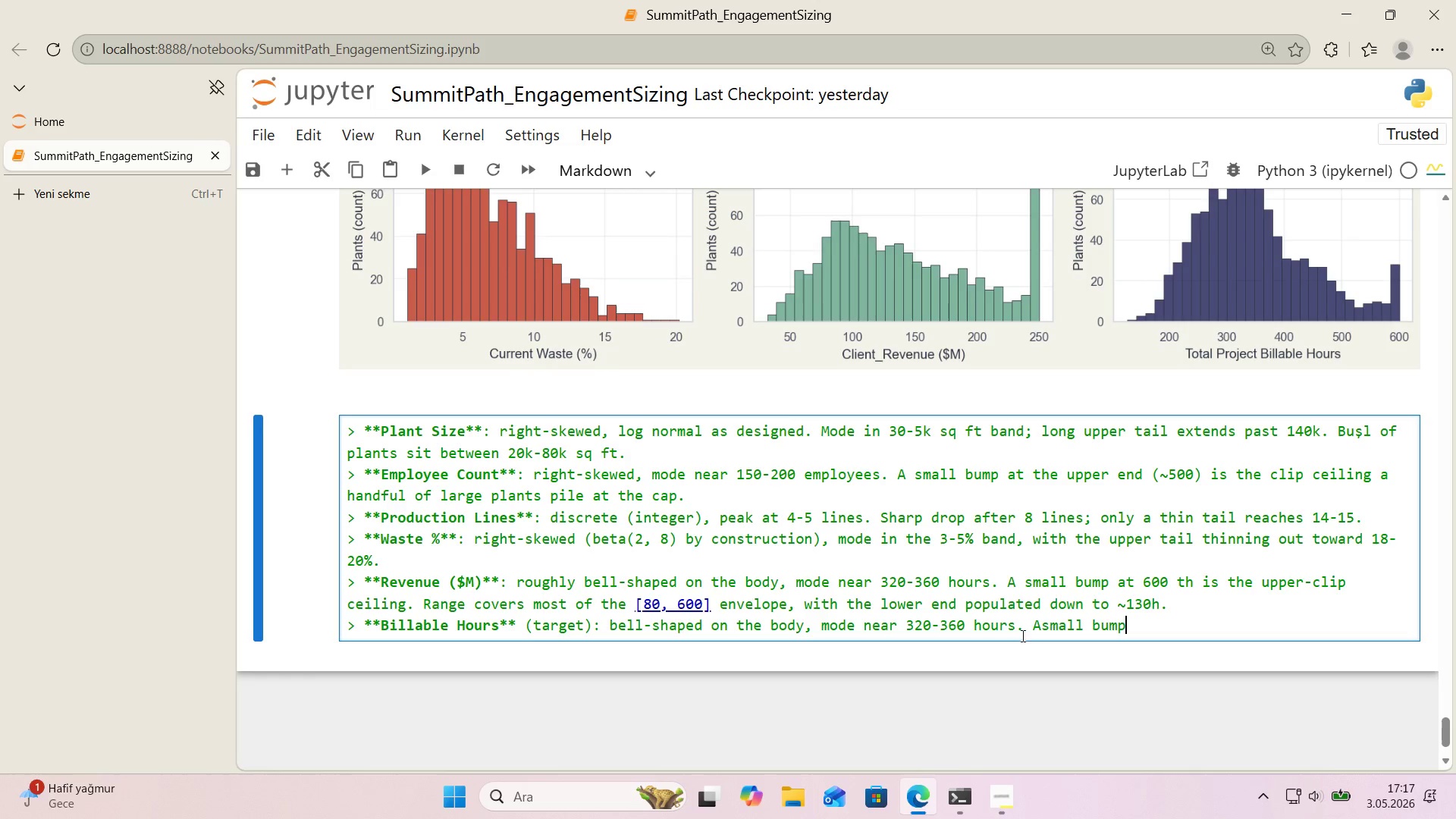 
left_click([1041, 626])
 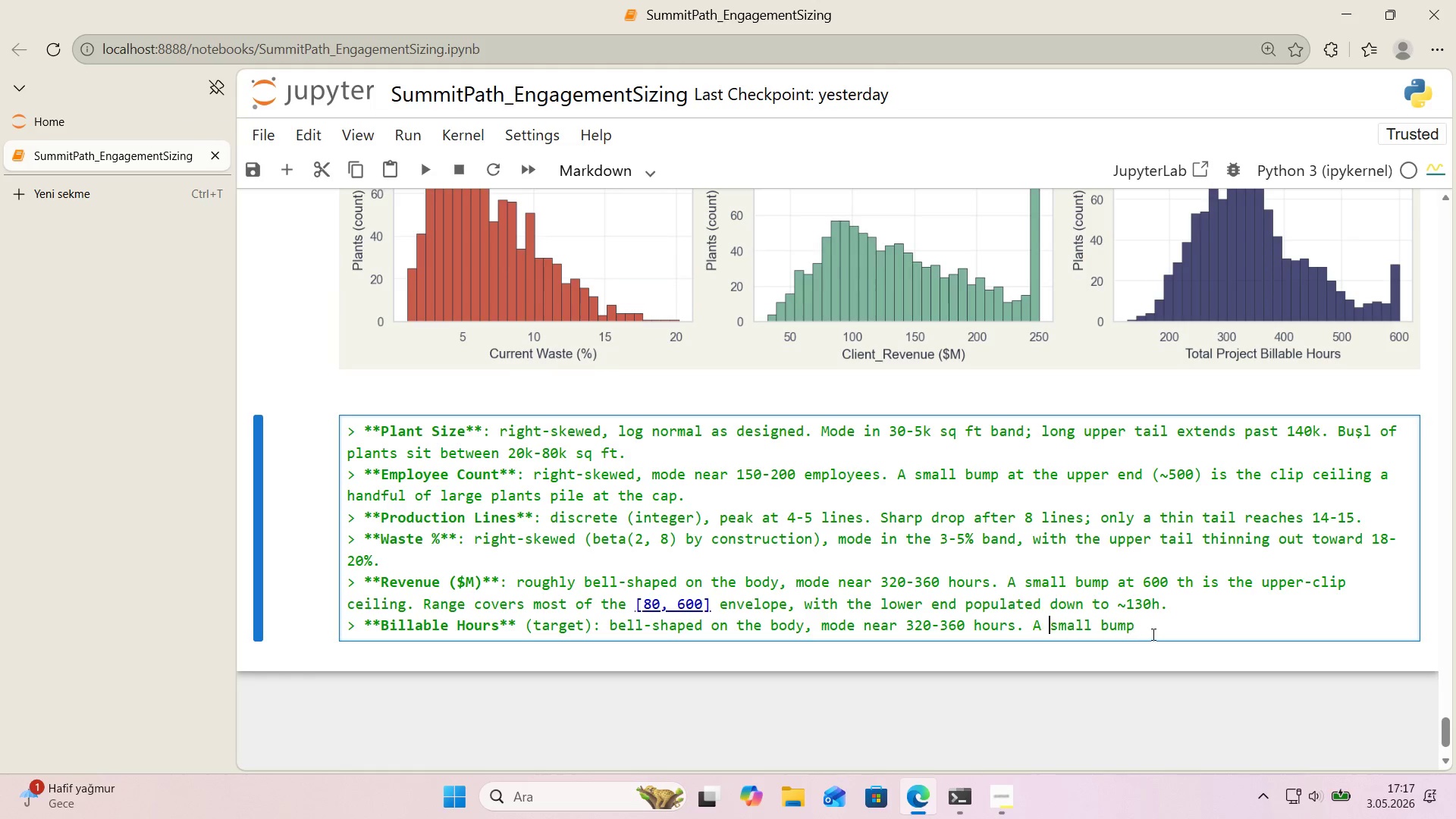 
type( )
key(Backspace)
type( at 7)
key(Backspace)
type(600th )
key(Backspace)
key(Backspace)
key(Backspace)
type(h 's)
key(Backspace)
key(Backspace)
key(Backspace)
type( 's the upper-cl'p)
 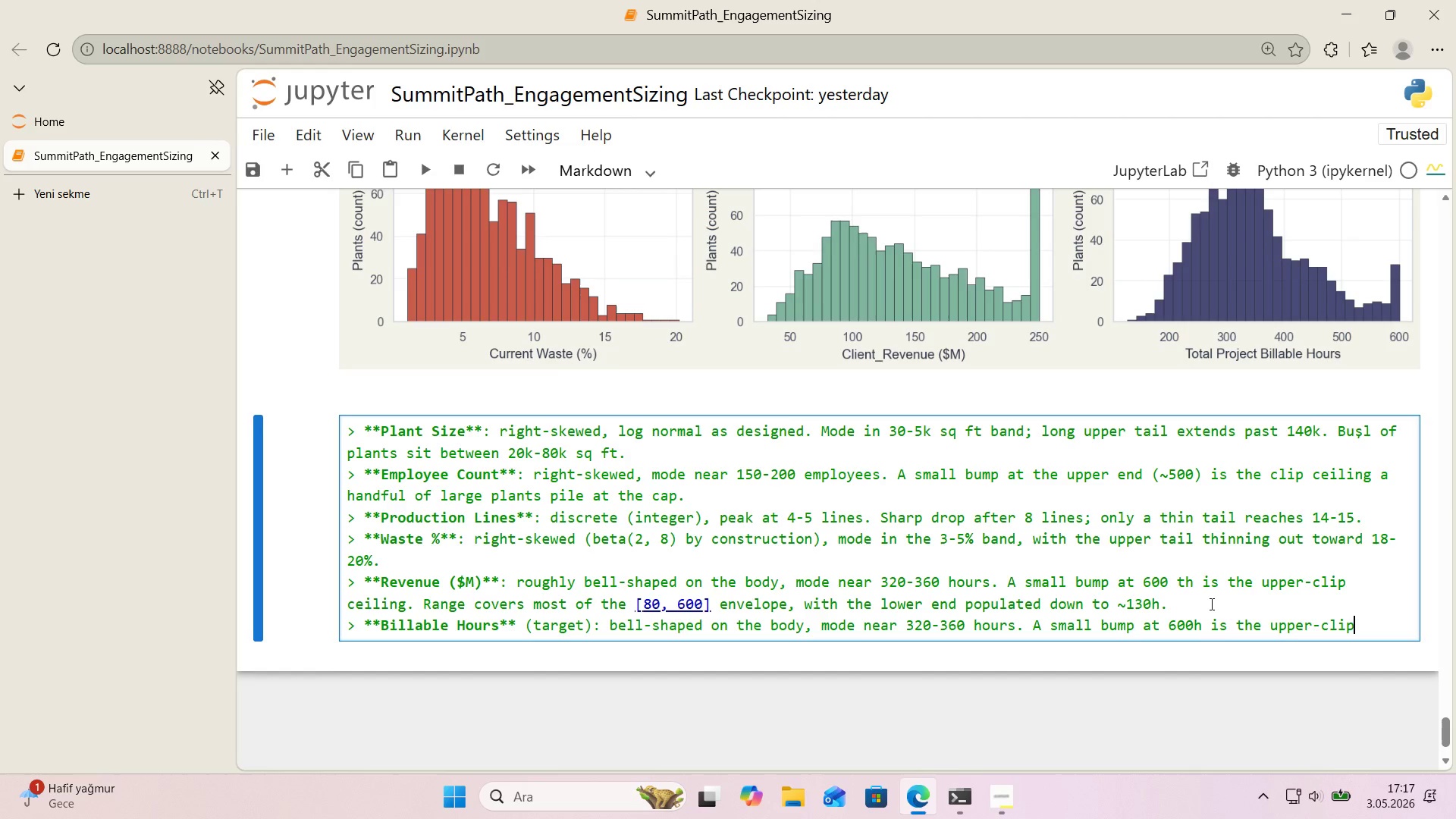 
type( ce'l'ng Ran)
 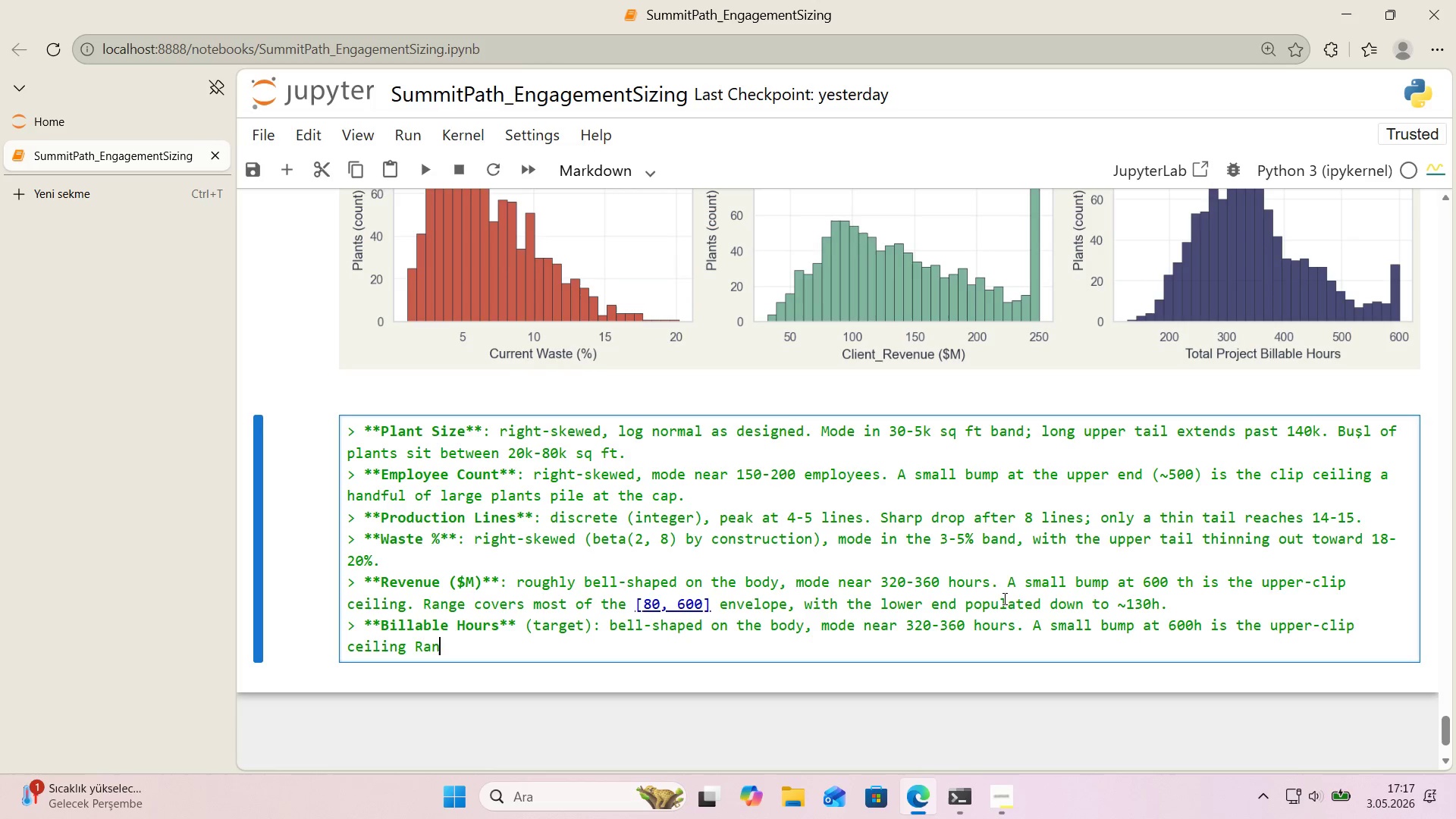 
wait(12.41)
 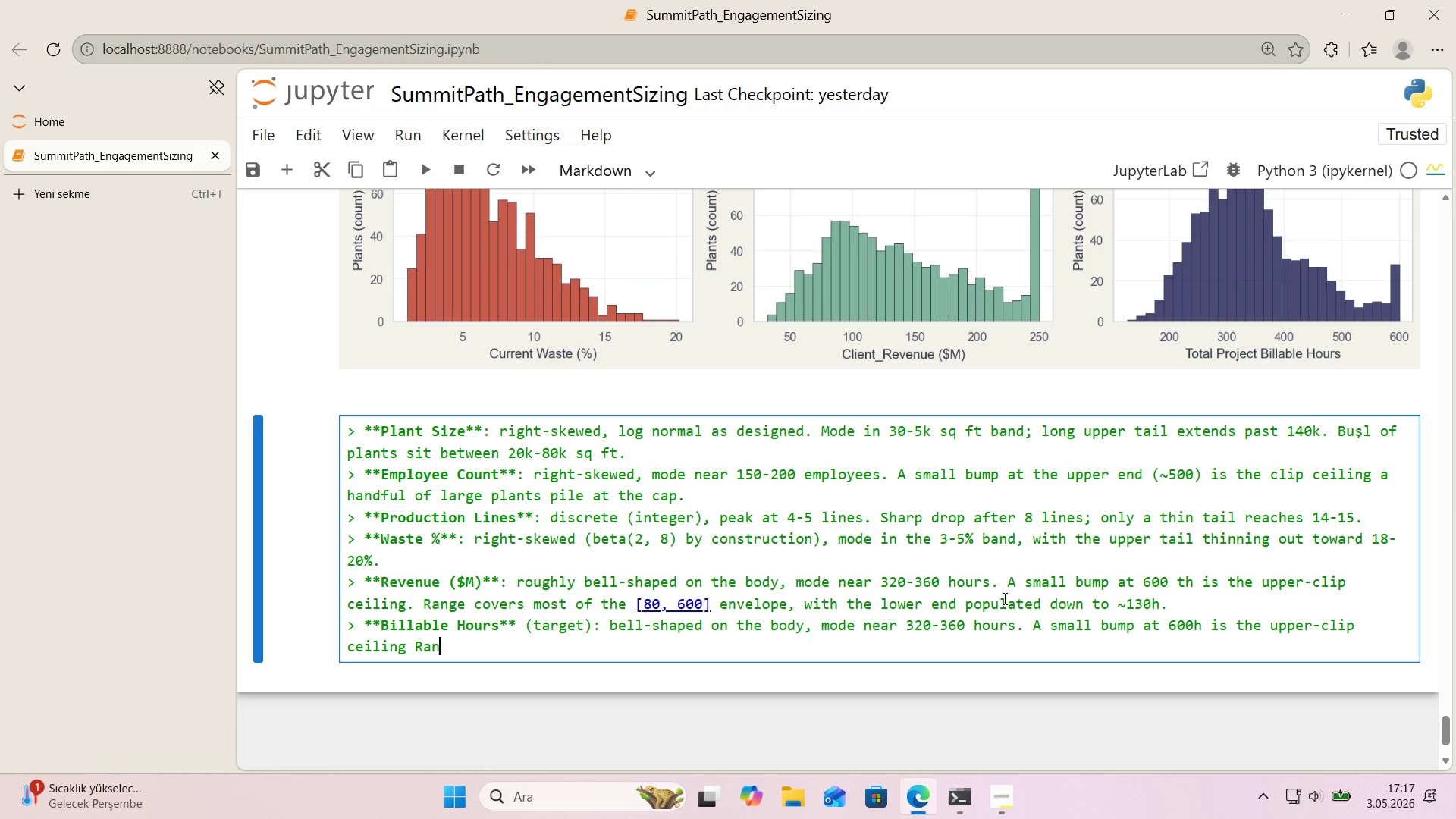 
left_click_drag(start_coordinate=[880, 582], to_coordinate=[943, 585])
 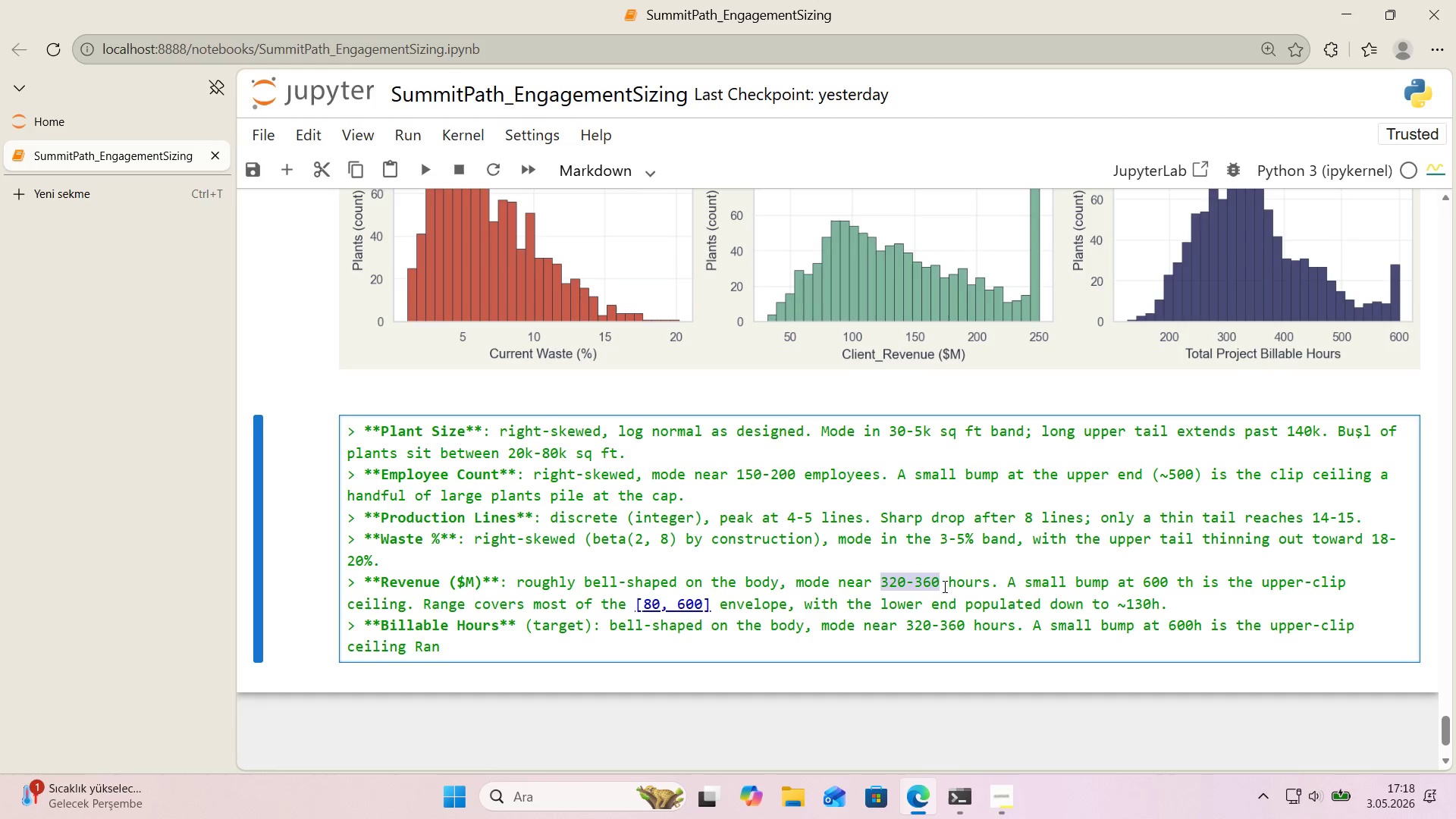 
key(Control+ControlLeft)
 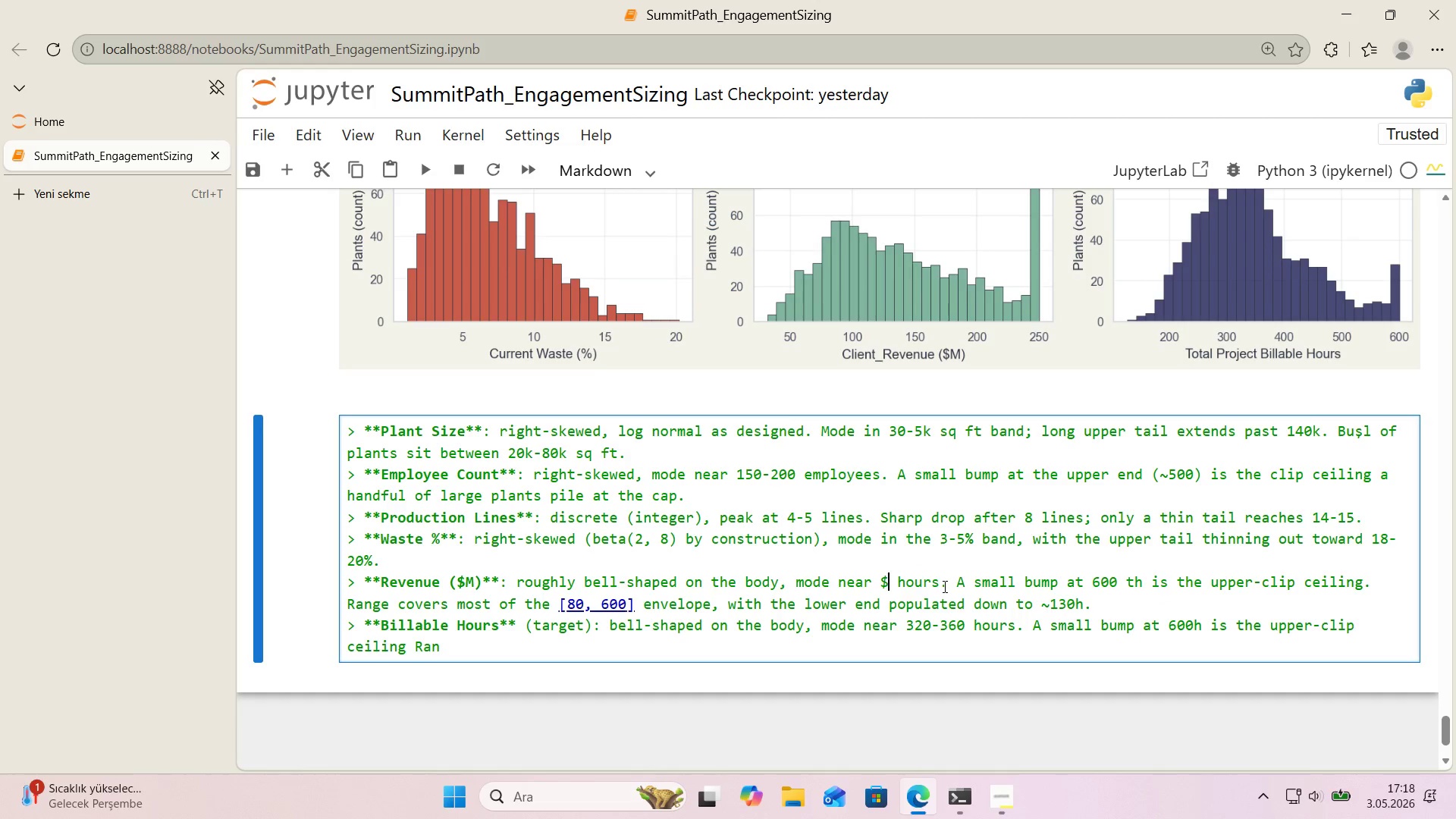 
key(Alt+Control+AltRight)
 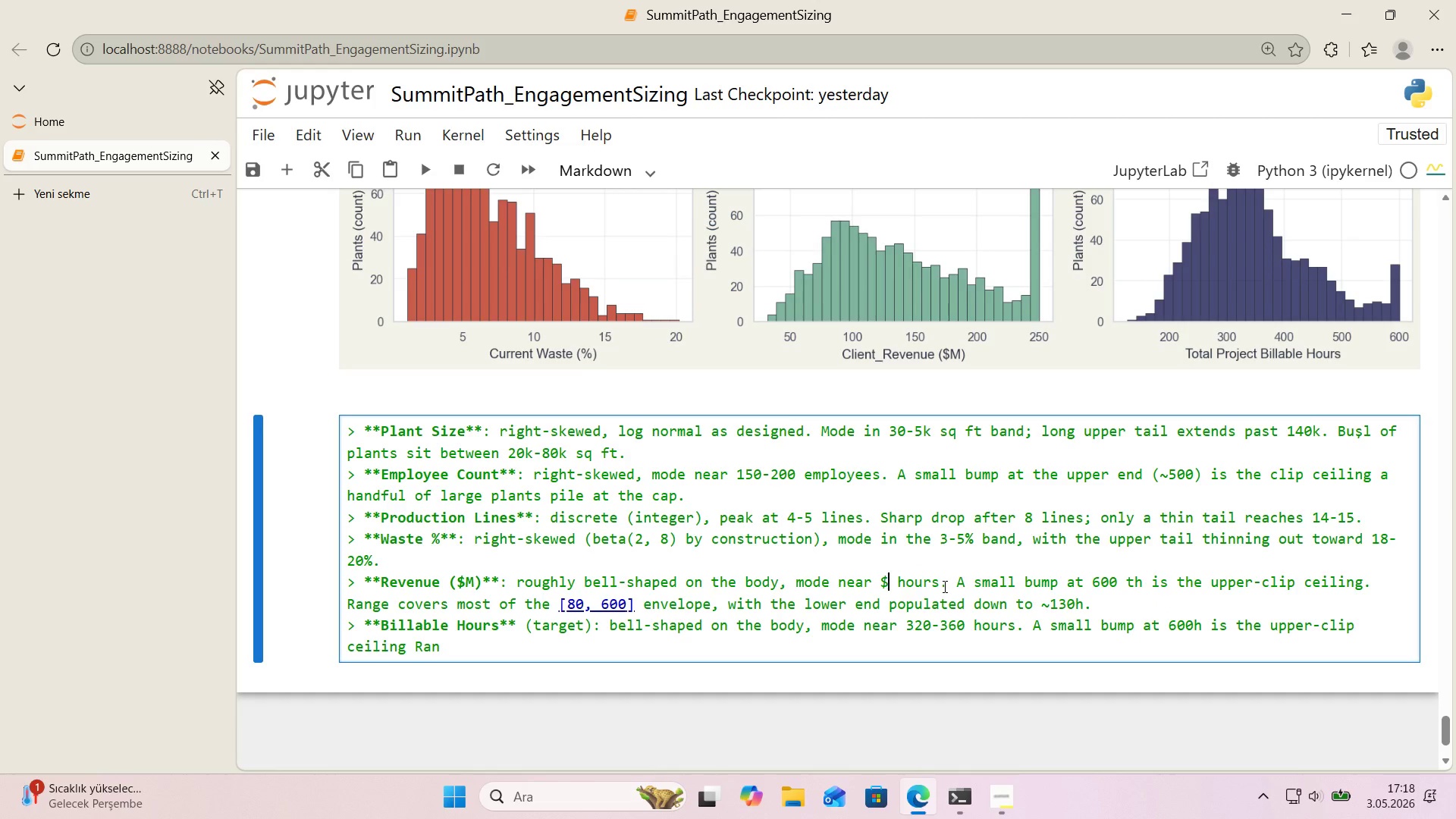 
key(Alt+Control+4)
 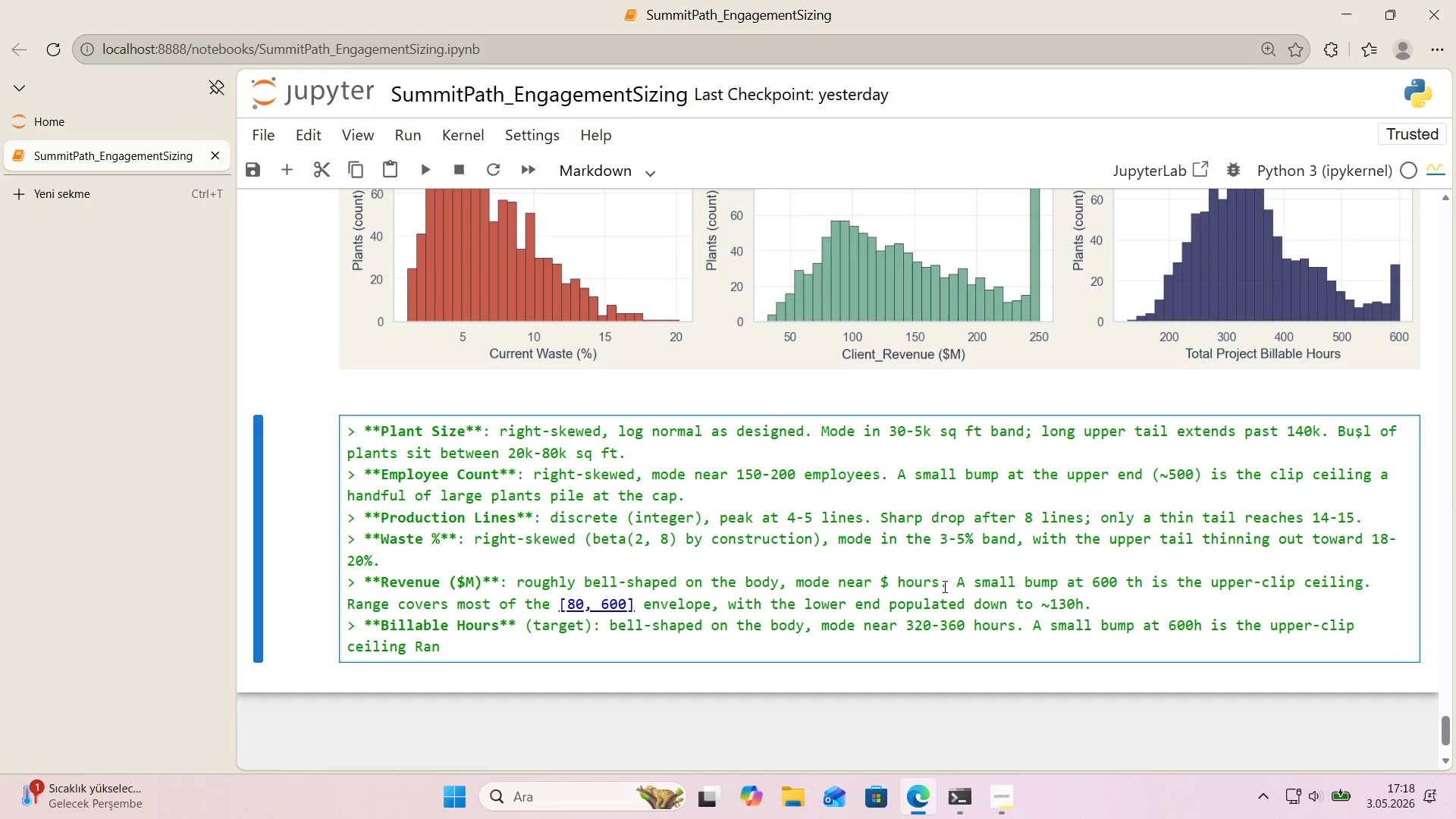 
type(90-120M)
 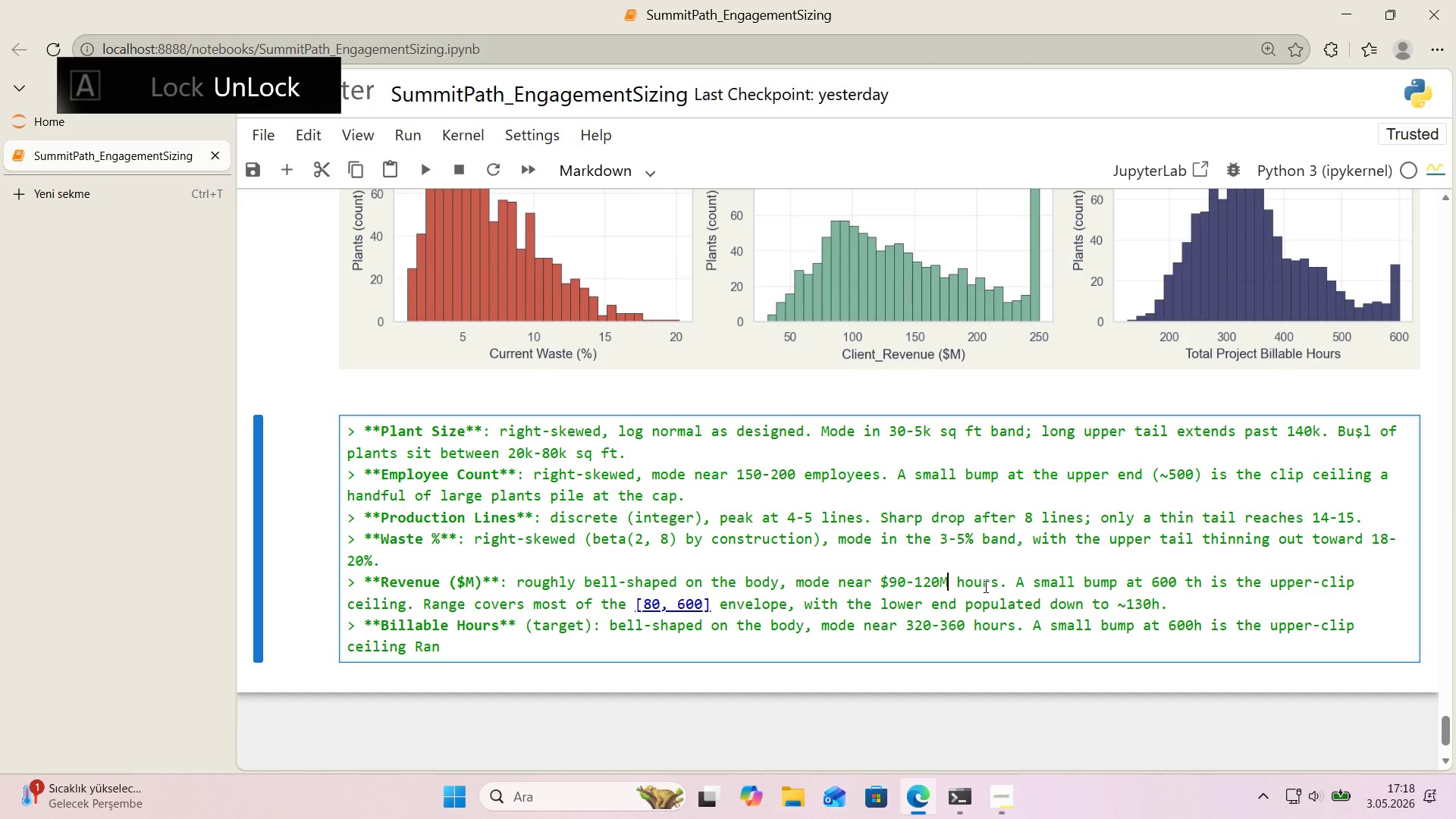 
double_click([984, 586])
 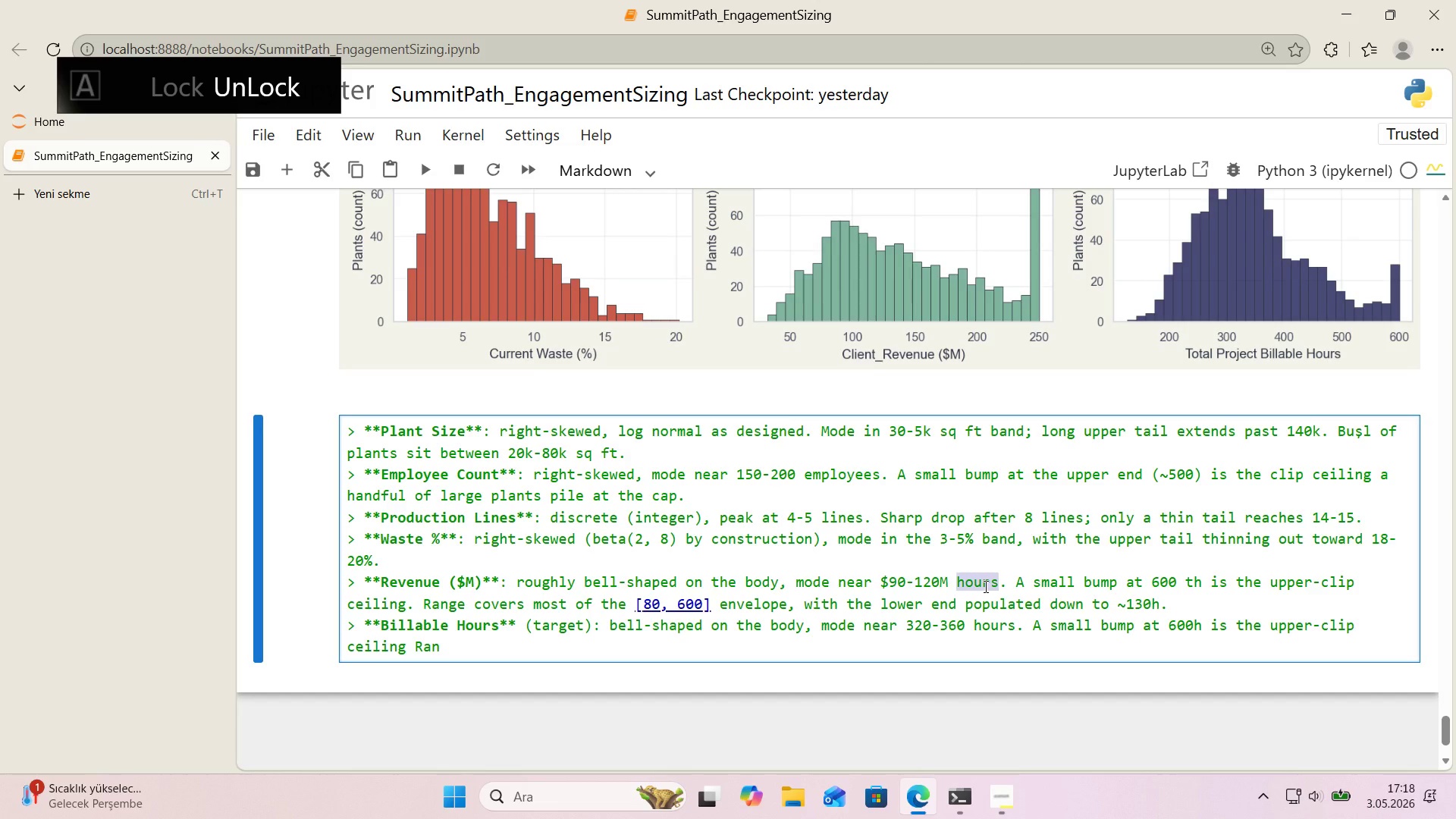 
key(CapsLock)
 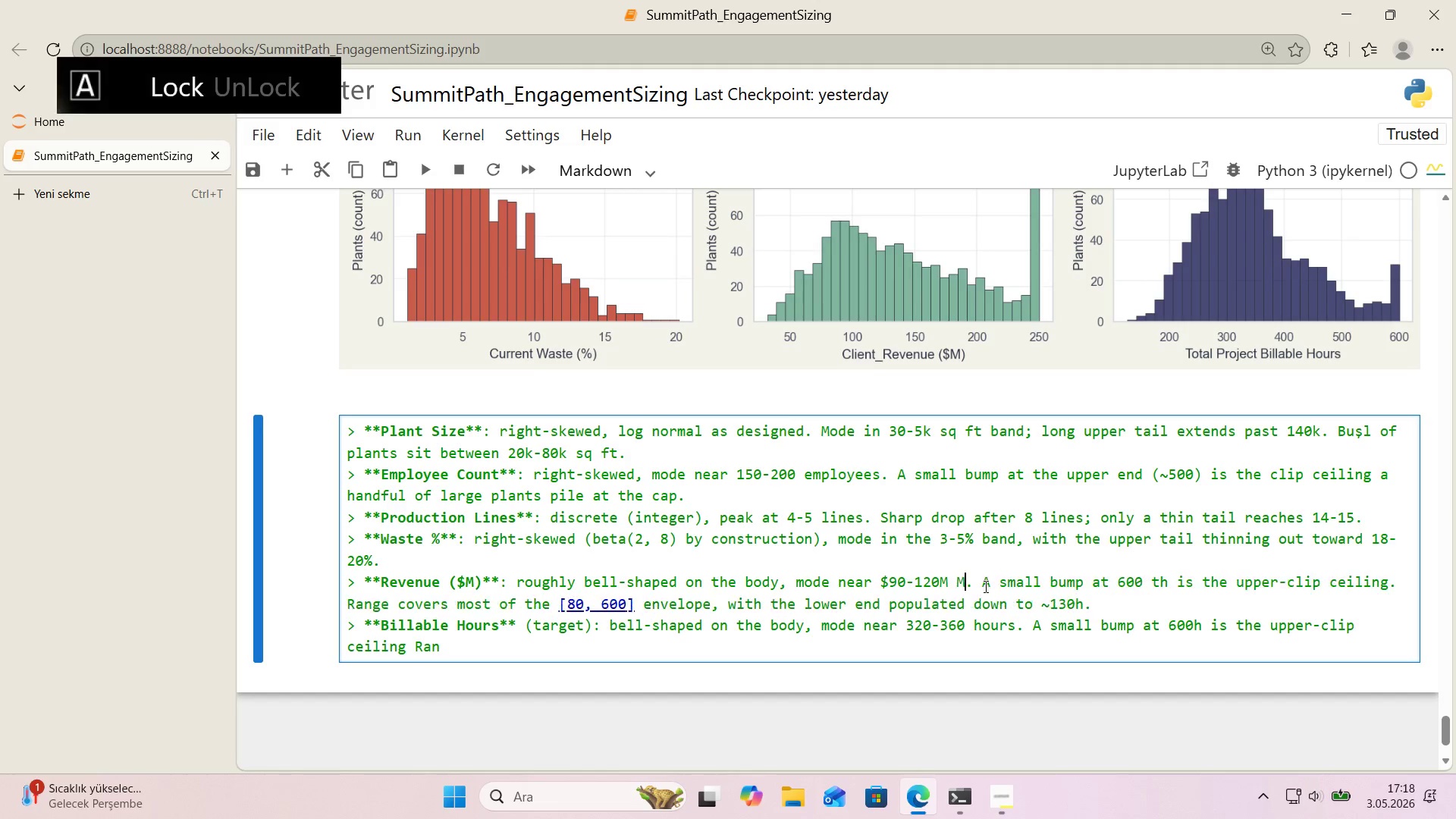 
key(M)
 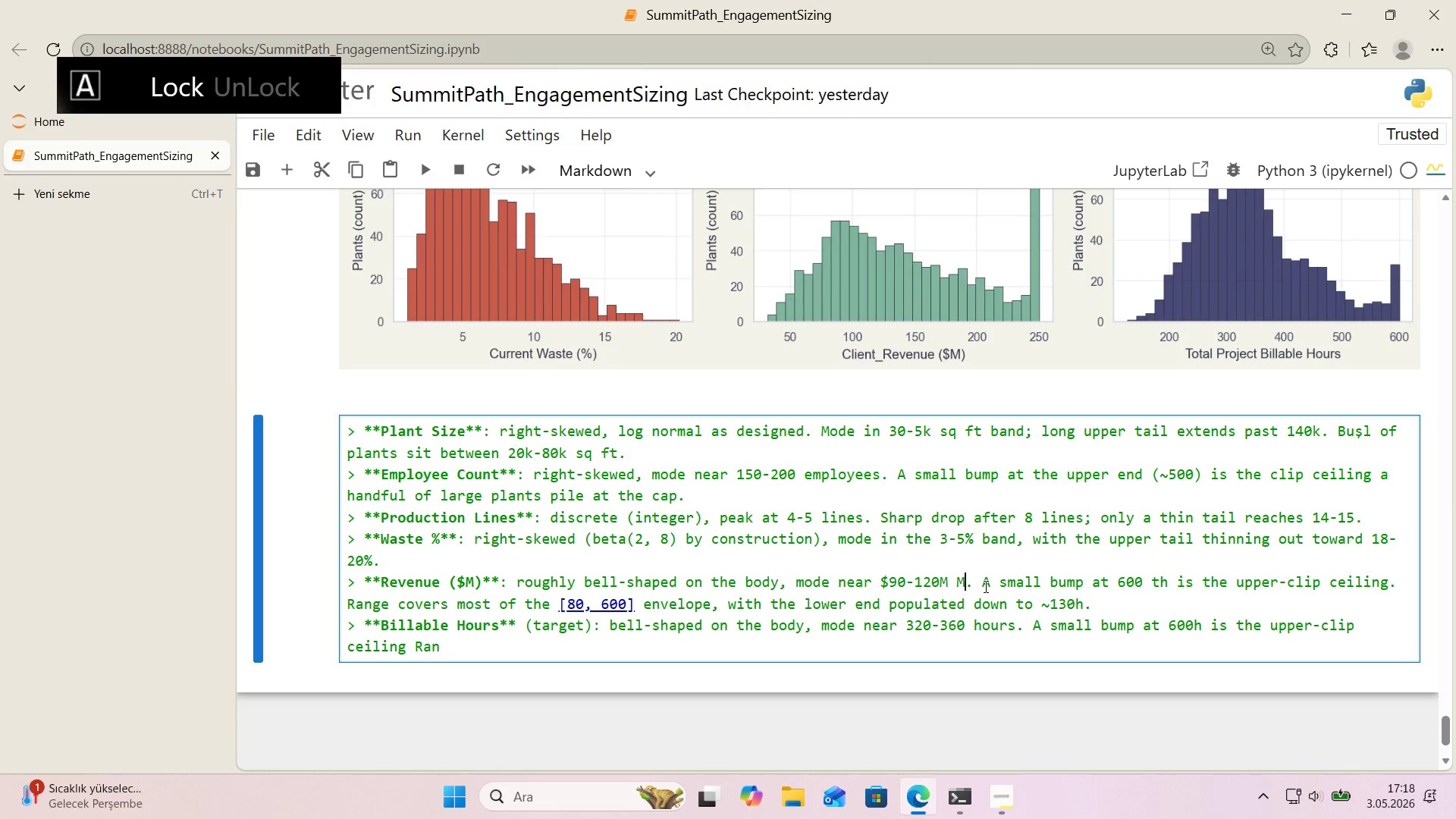 
key(CapsLock)
 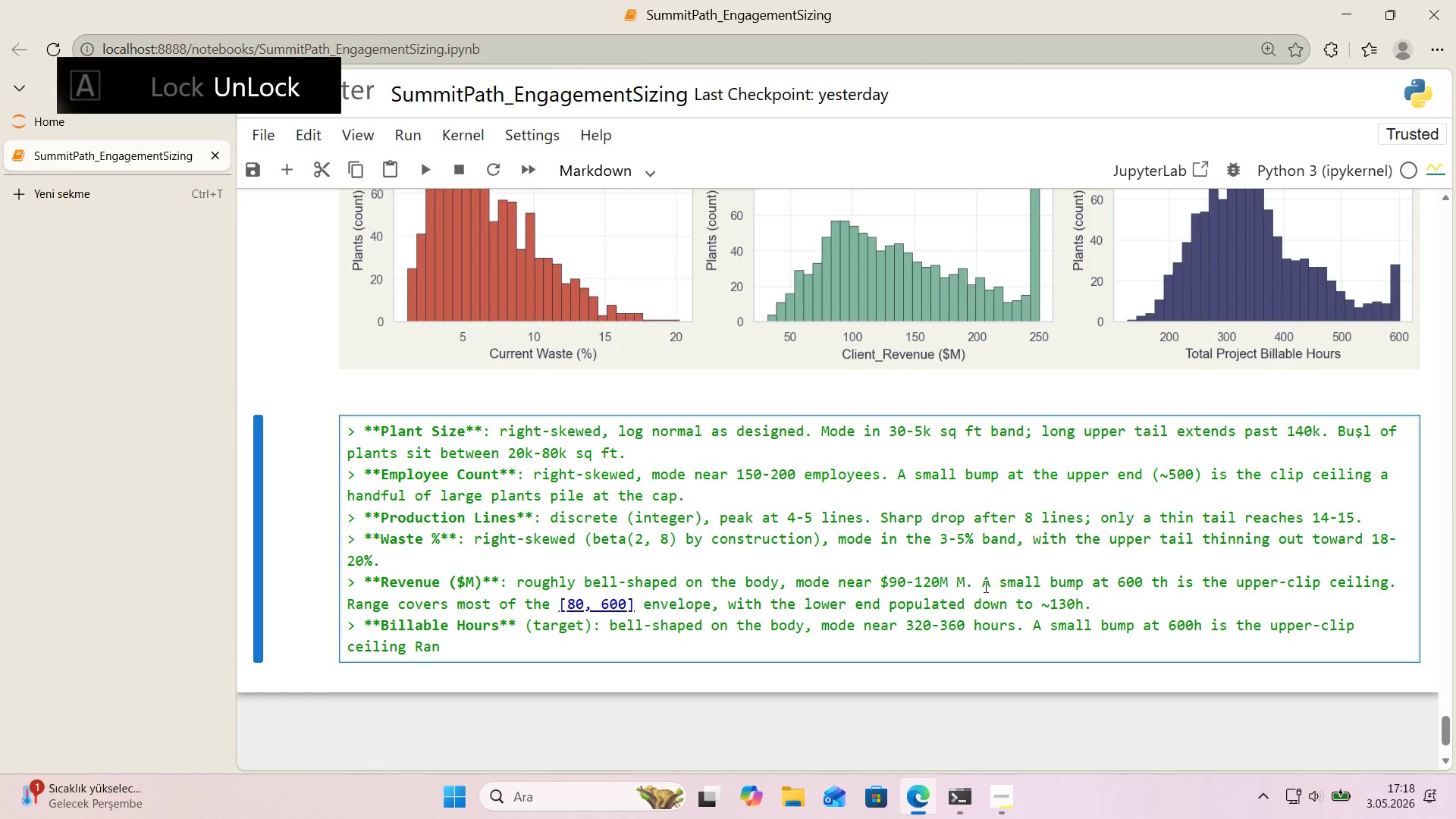 
key(ArrowLeft)
 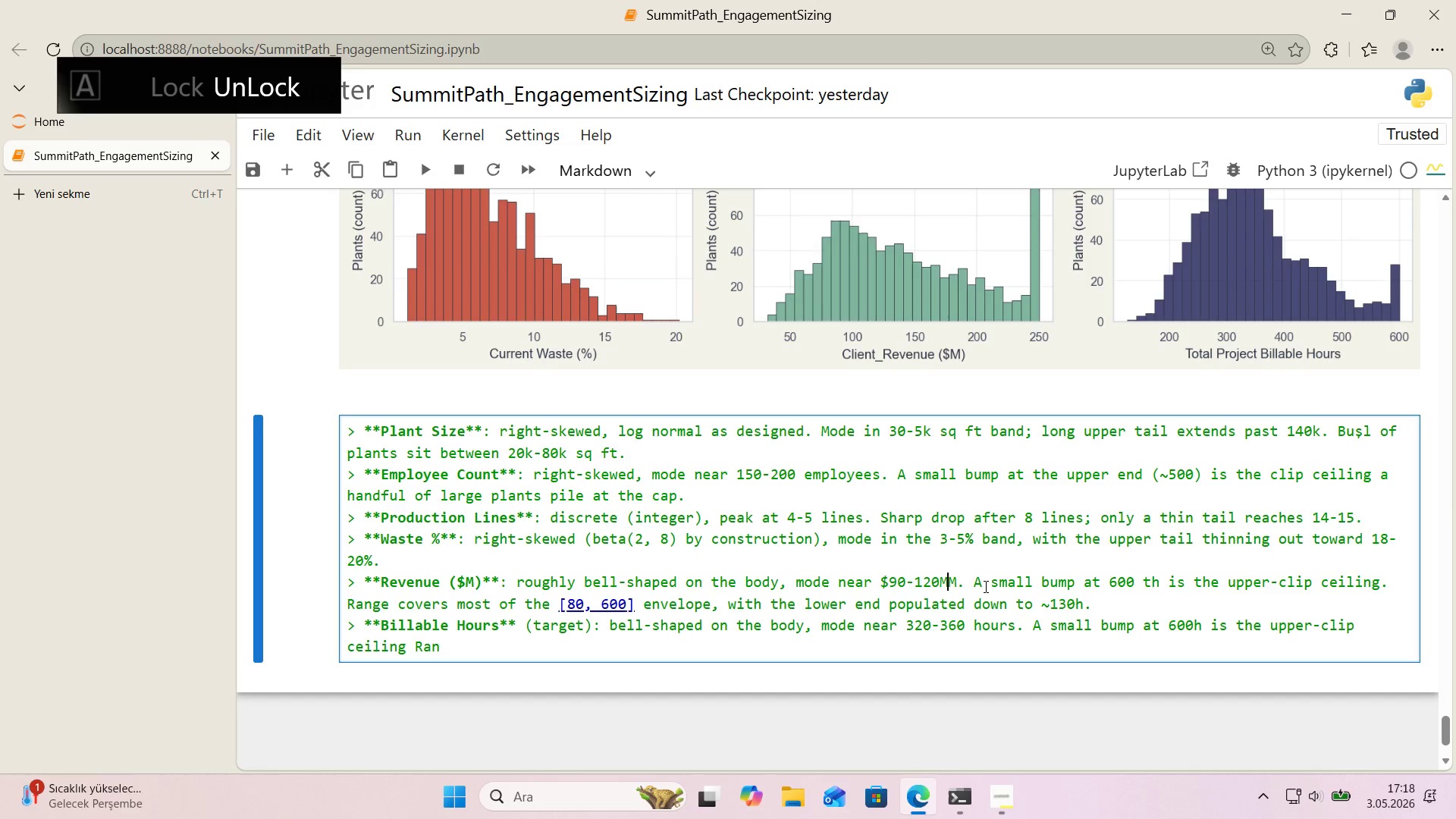 
key(Backspace)
 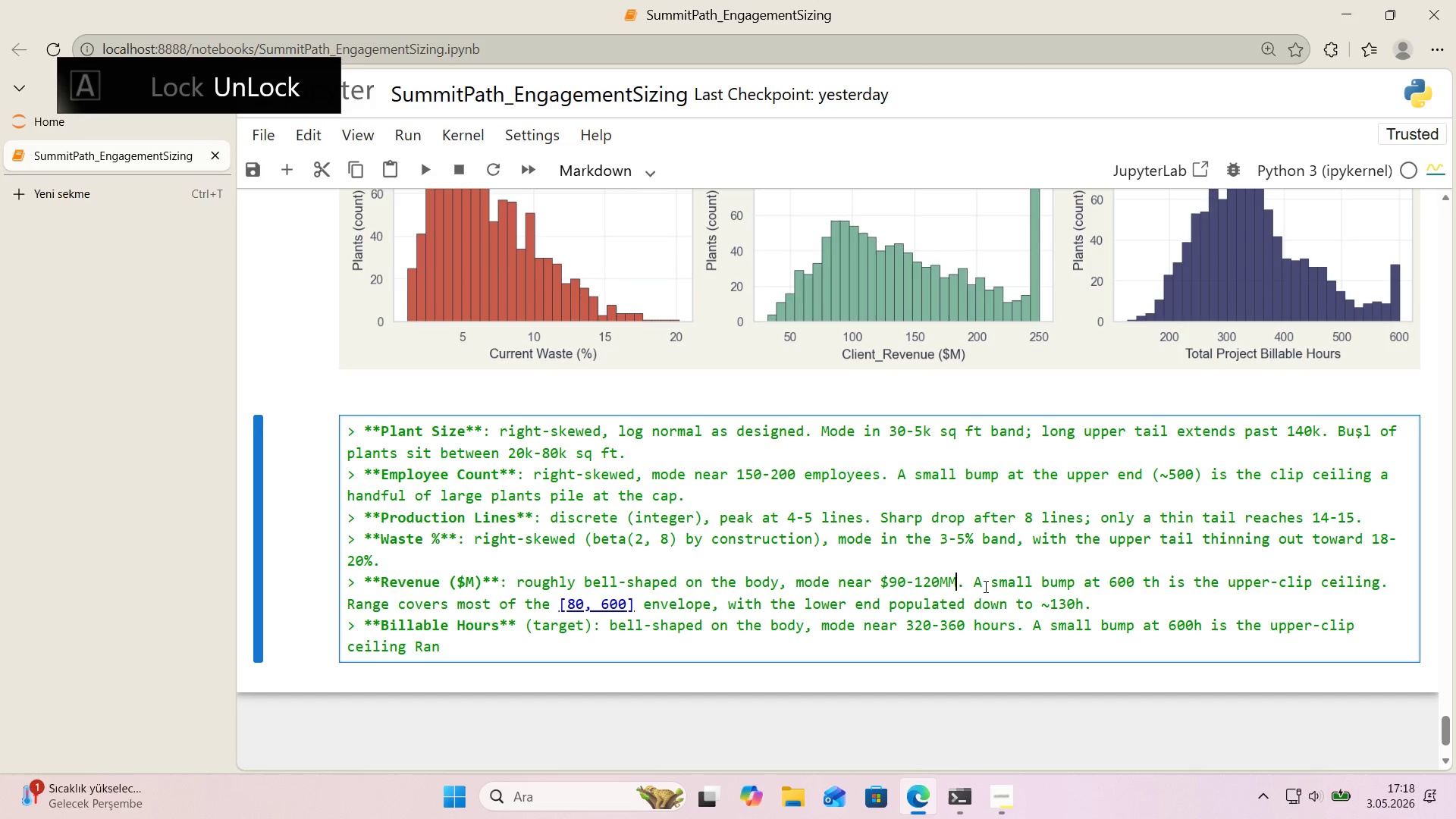 
key(ArrowRight)
 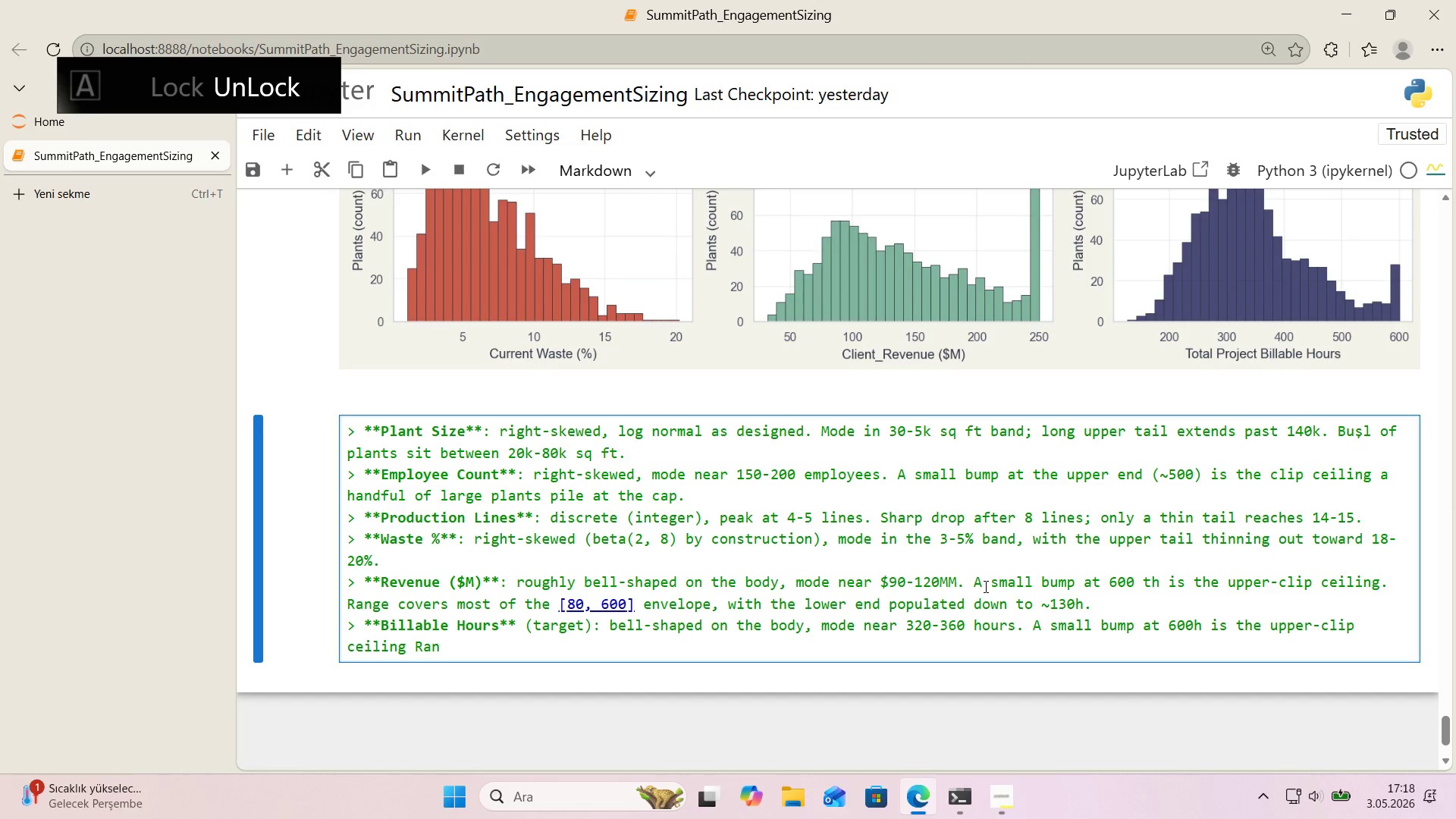 
key(Backspace)
 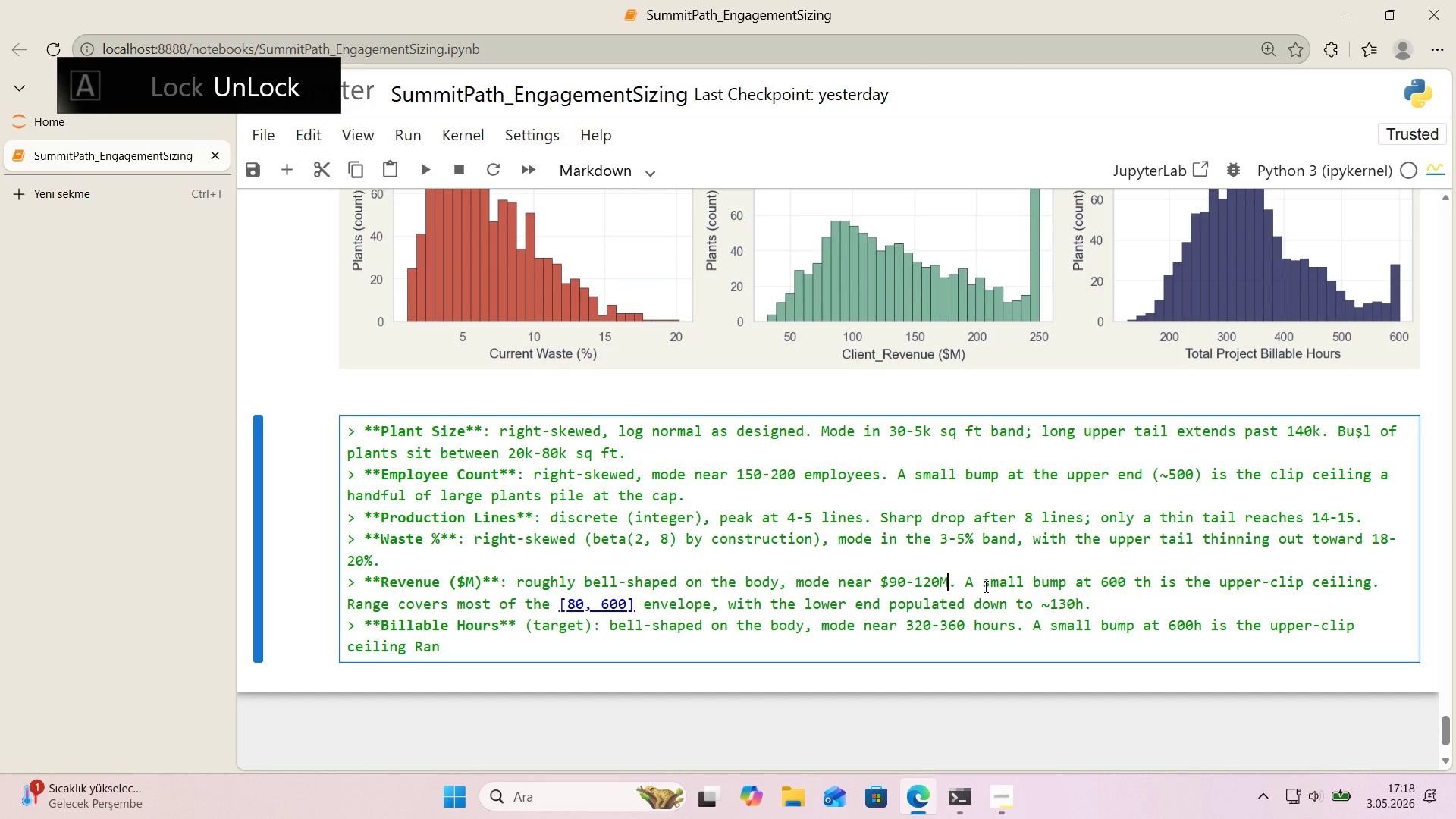 
key(Shift+9)
 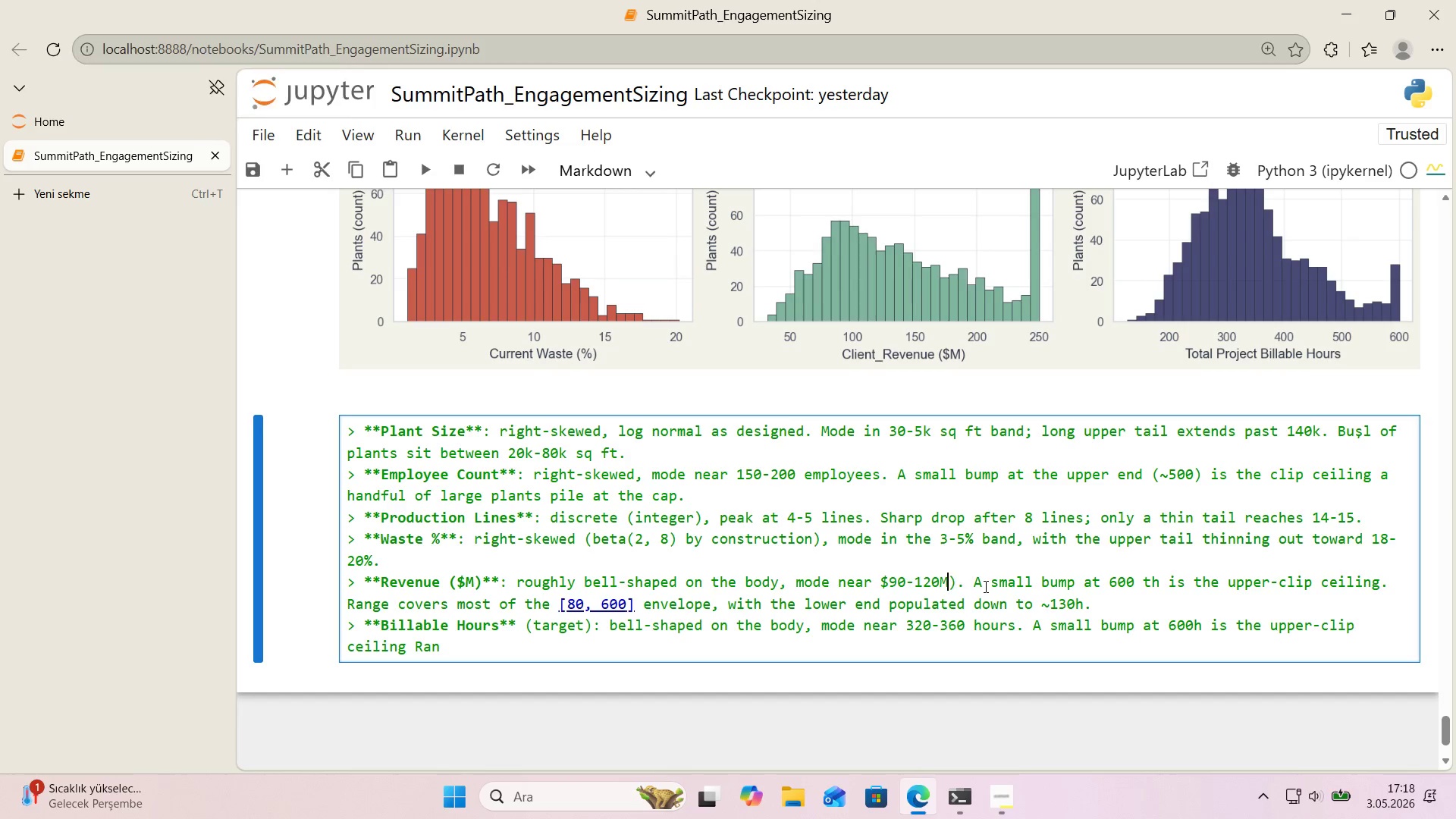 
key(ArrowLeft)
 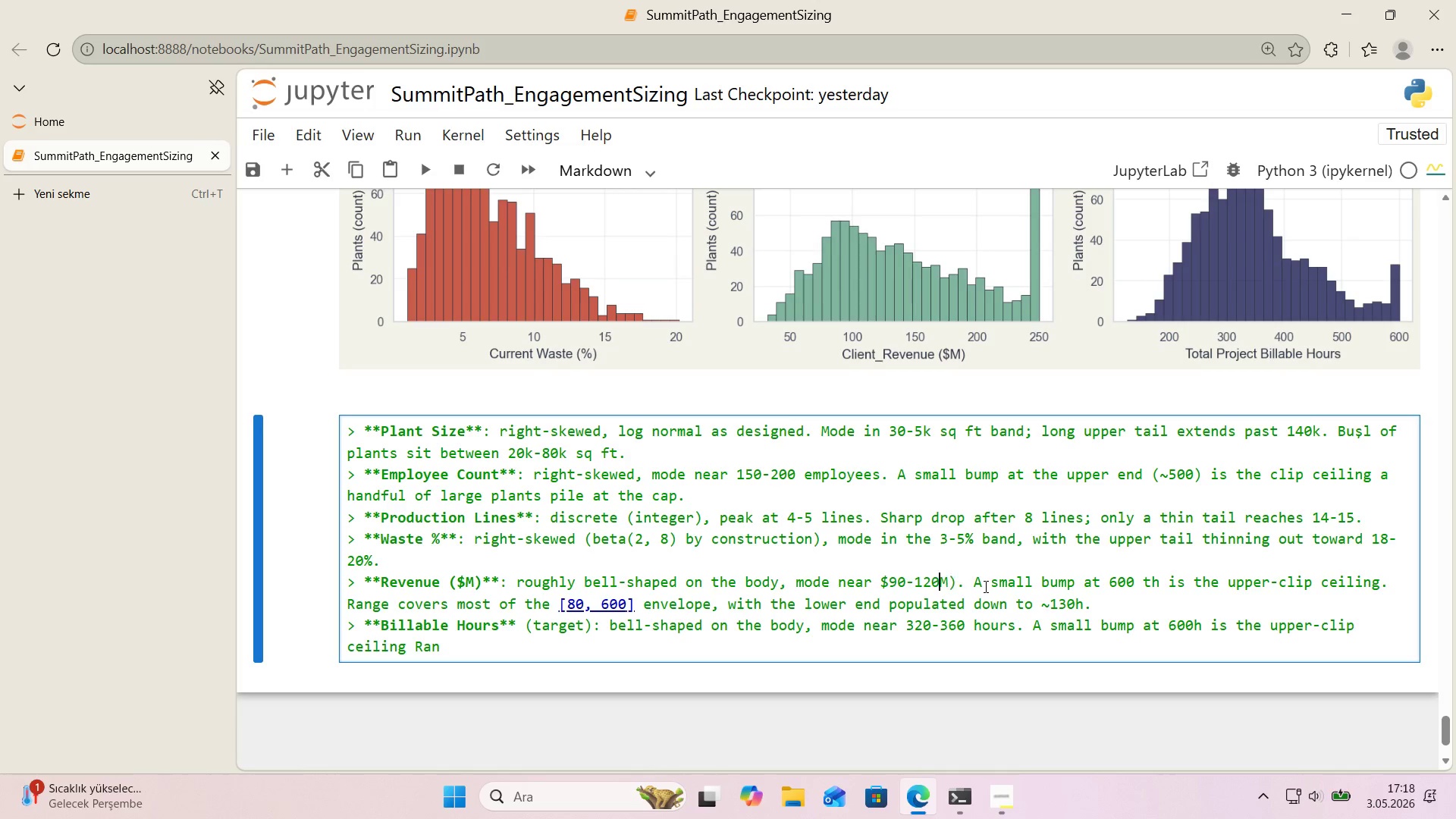 
key(ArrowLeft)
 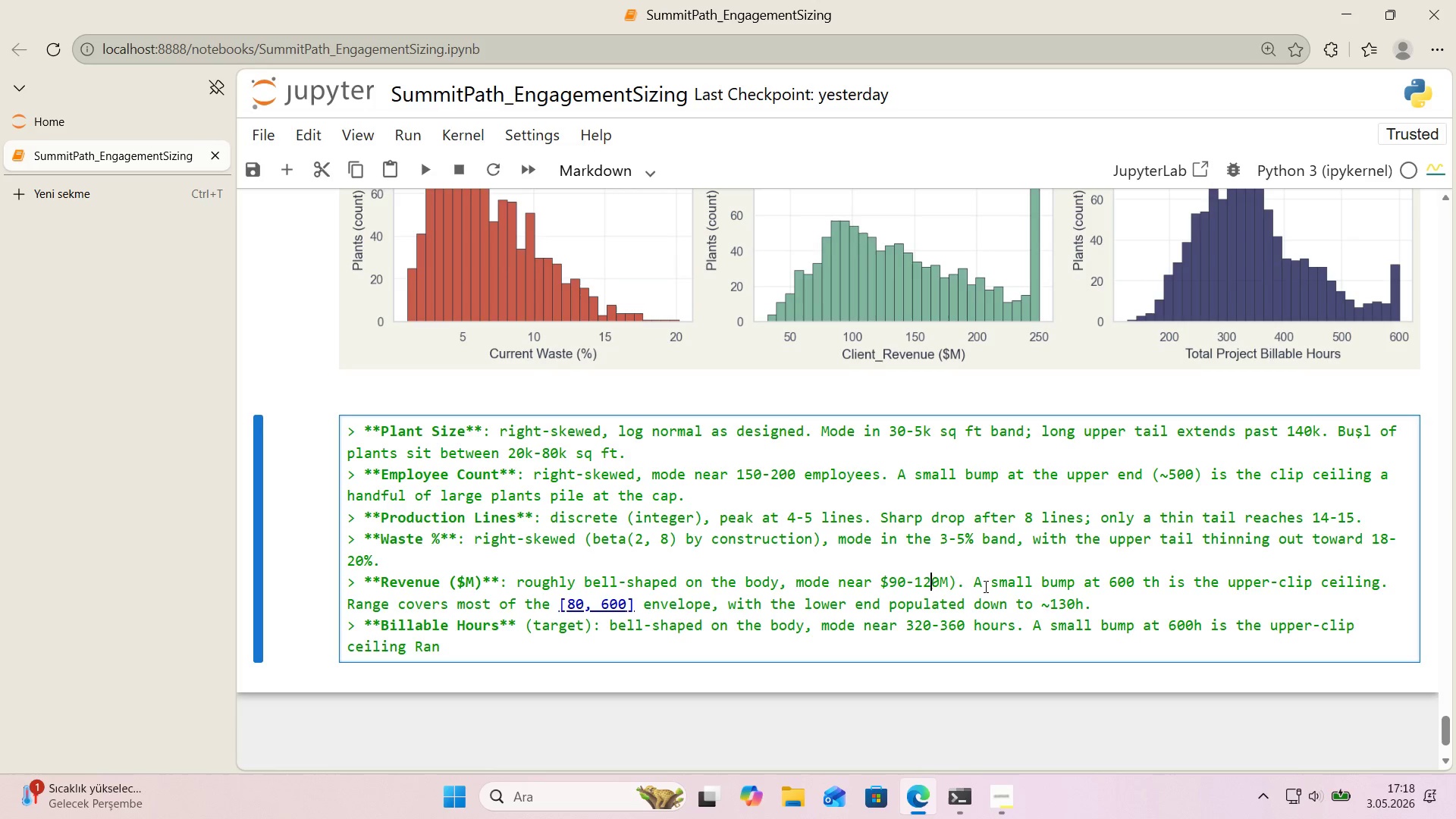 
key(ArrowLeft)
 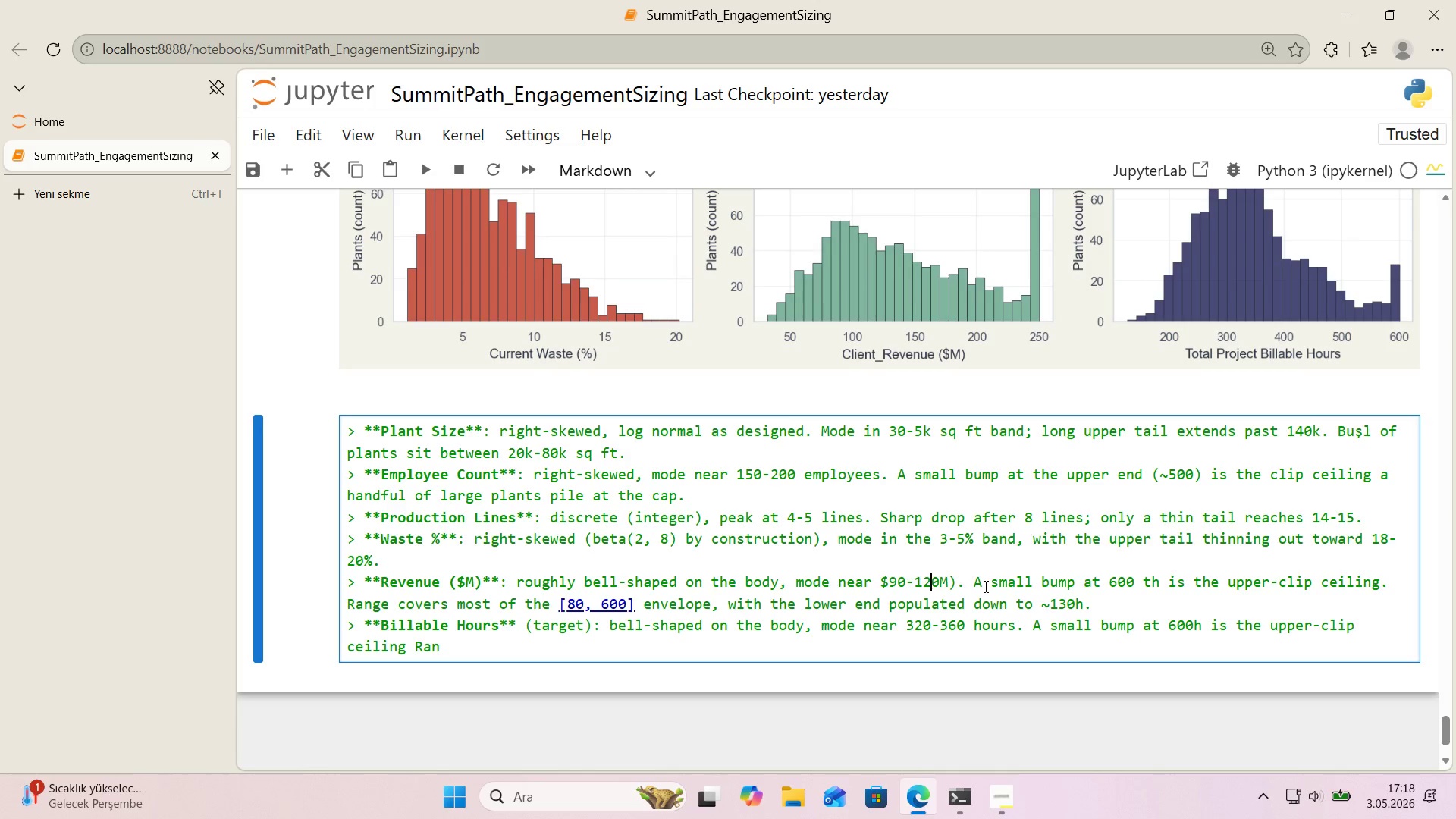 
key(ArrowLeft)
 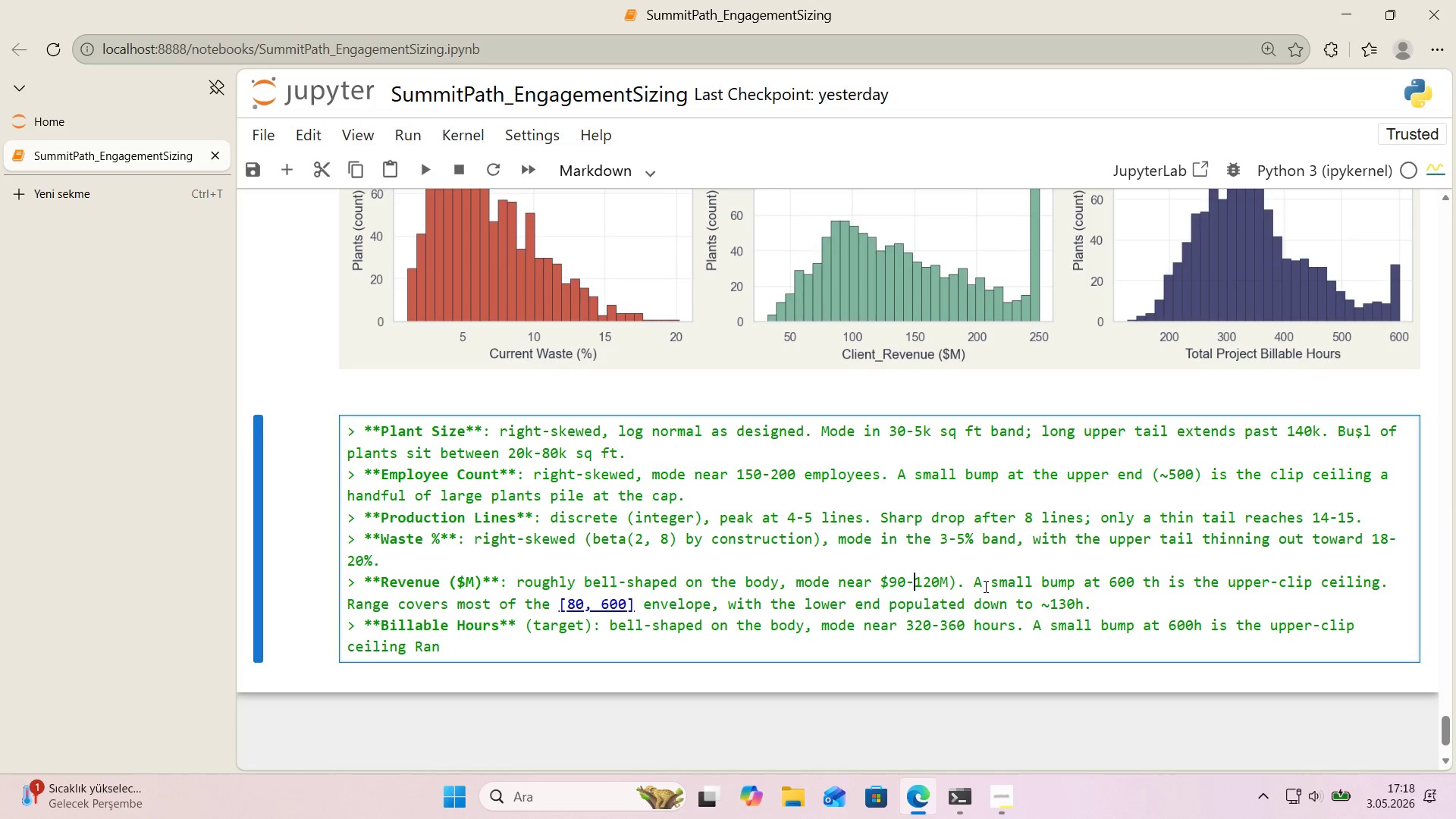 
key(ArrowLeft)
 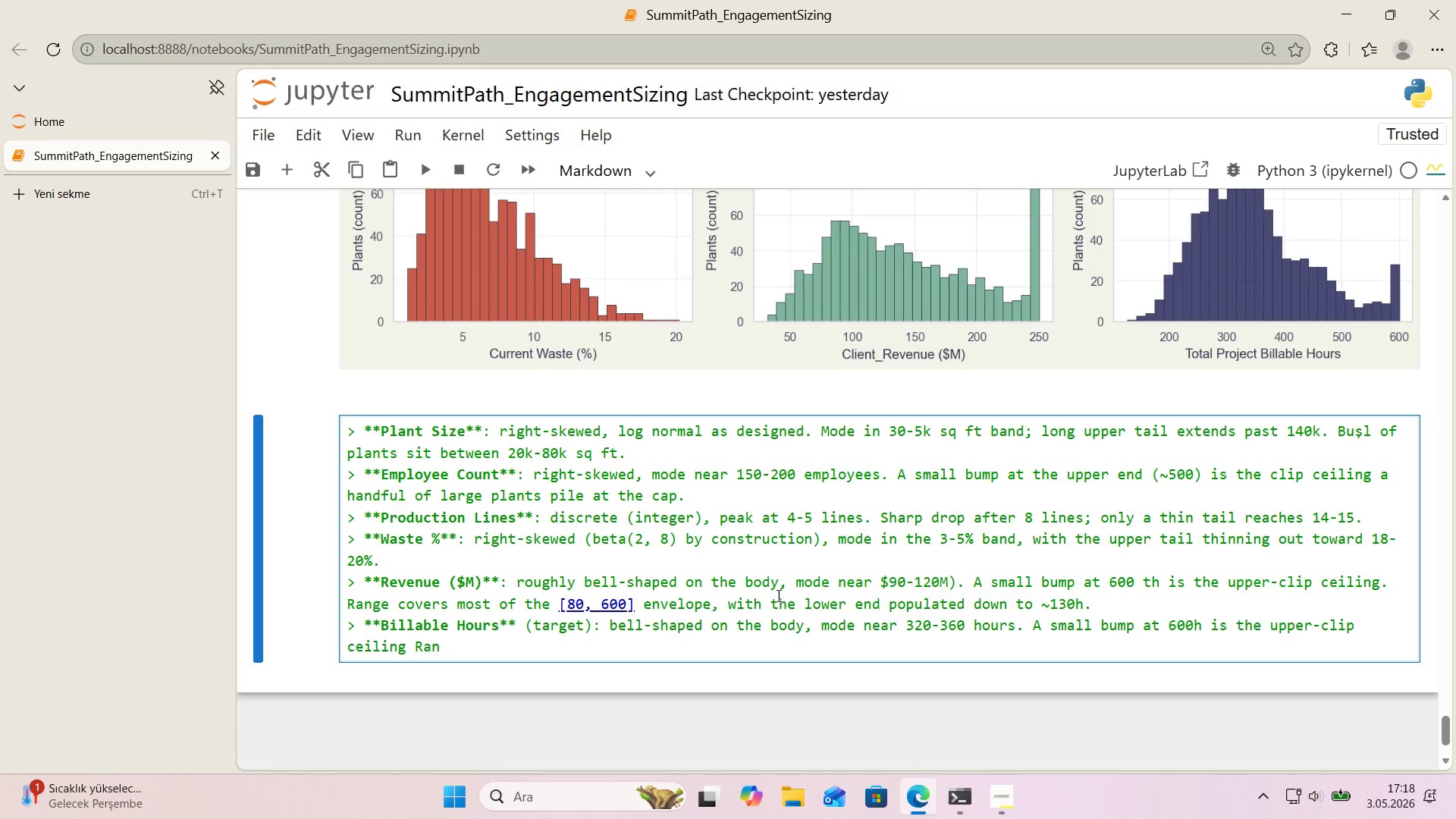 
left_click([798, 579])
 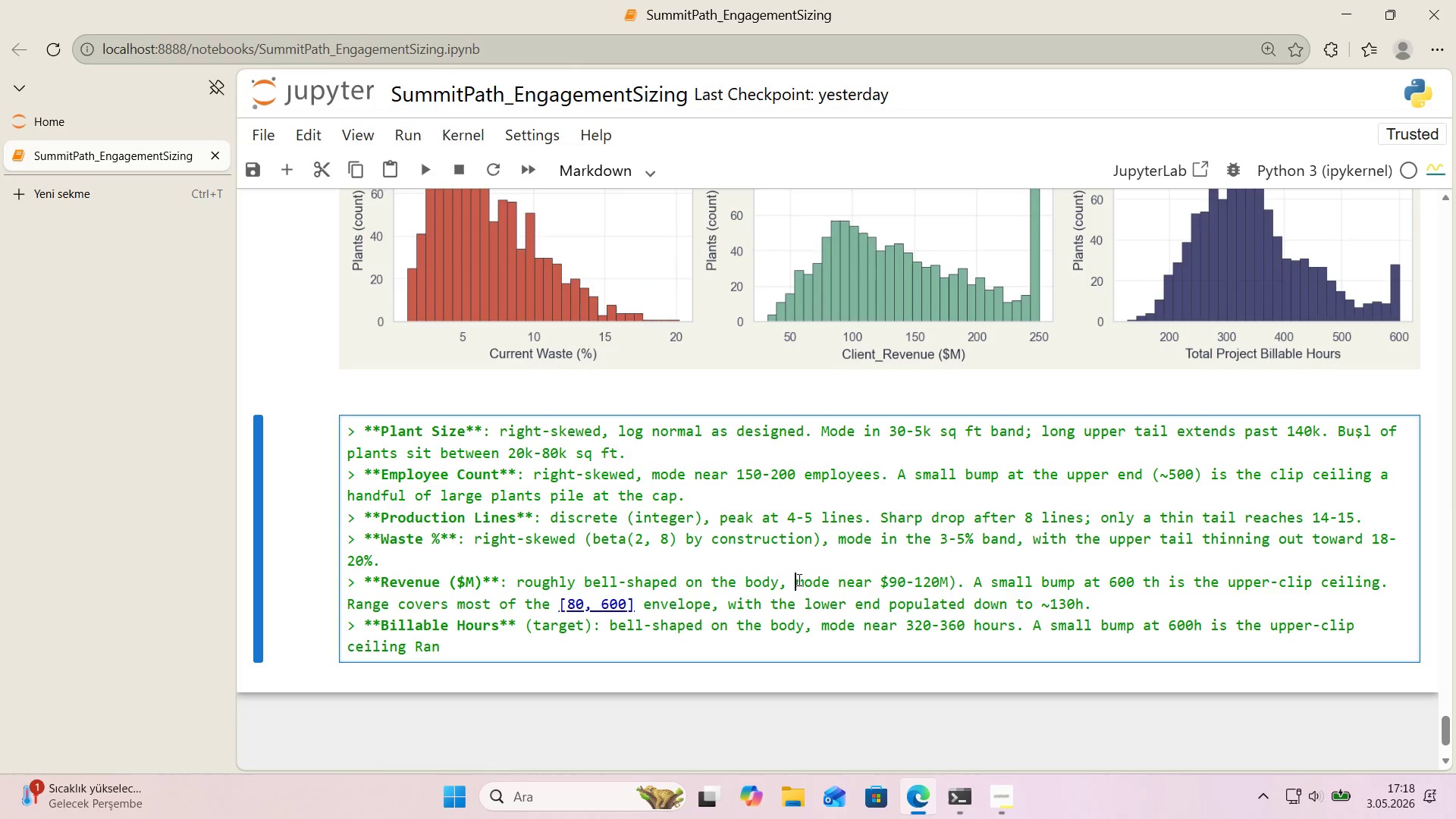 
key(Shift+ShiftRight)
 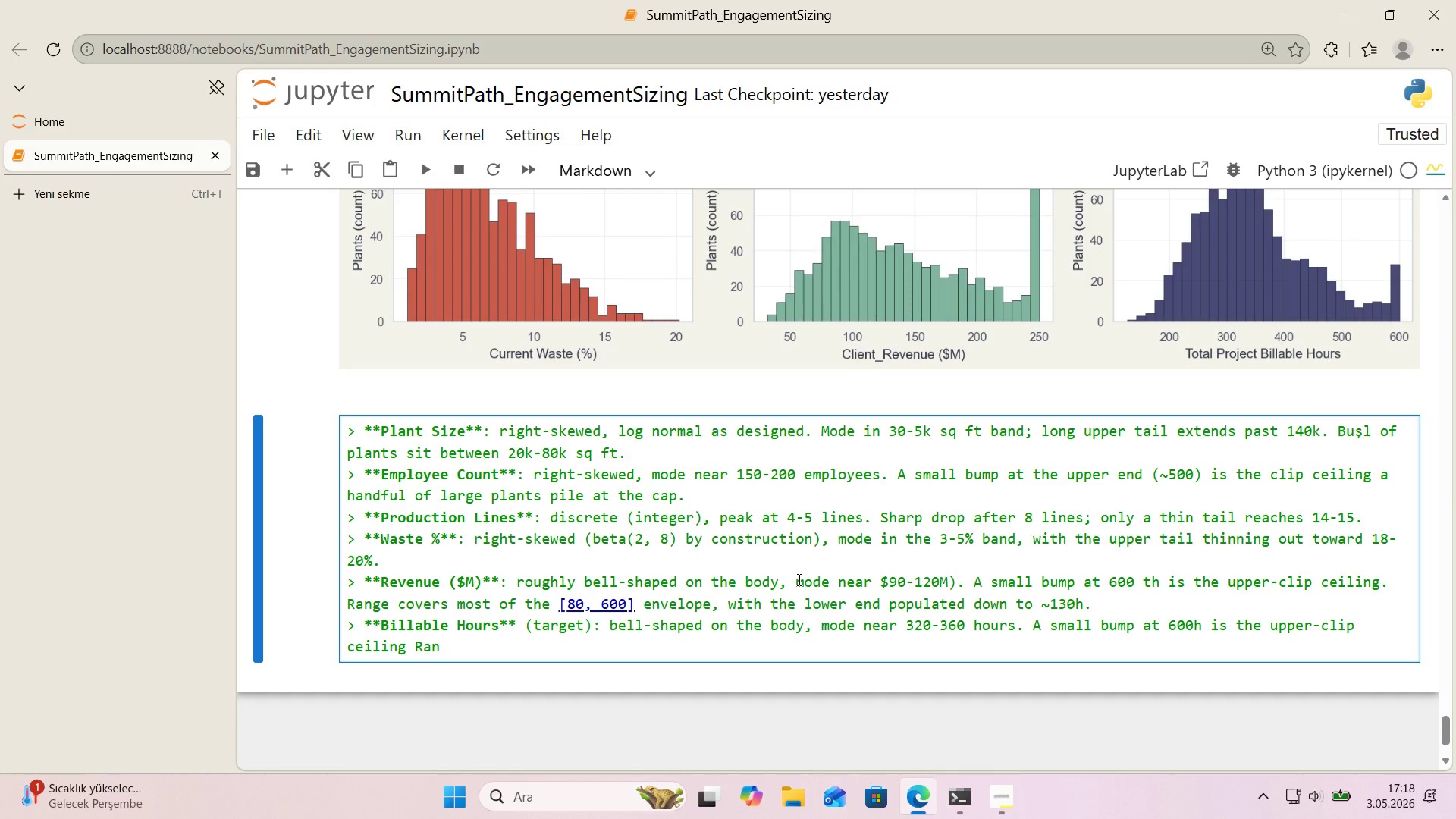 
key(Shift+ShiftRight)
 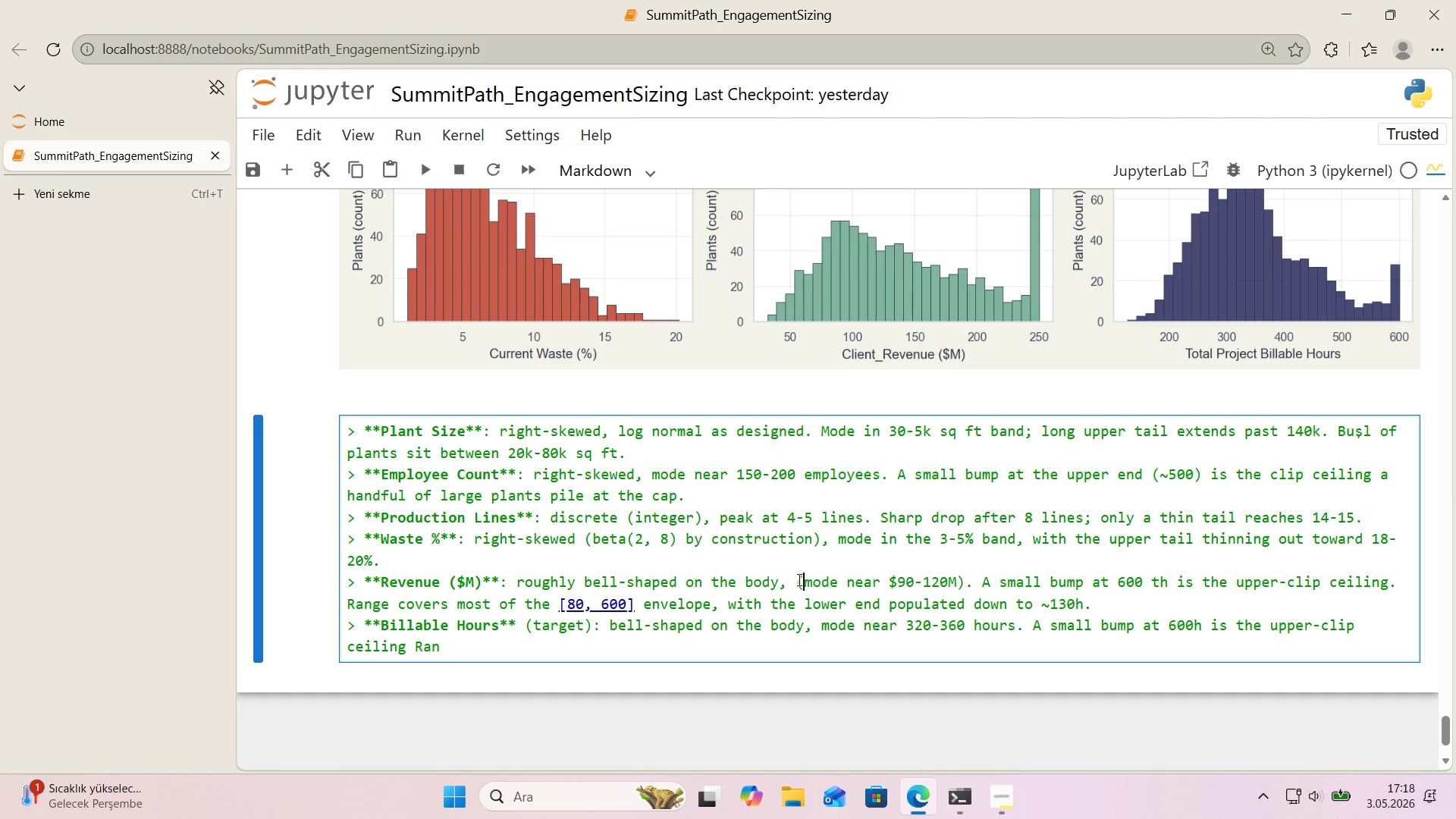 
key(Shift+8)
 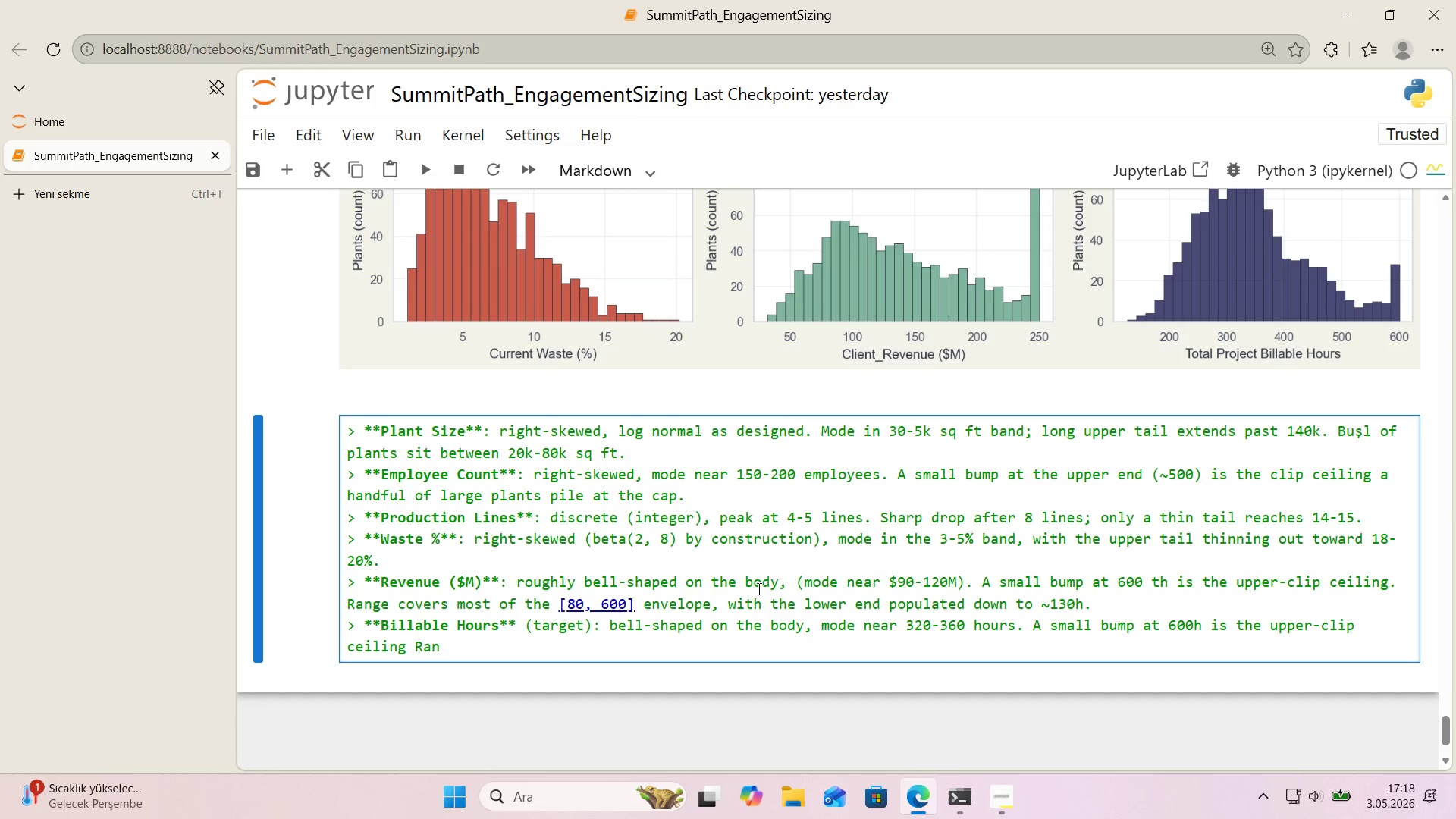 
left_click_drag(start_coordinate=[777, 587], to_coordinate=[797, 584])
 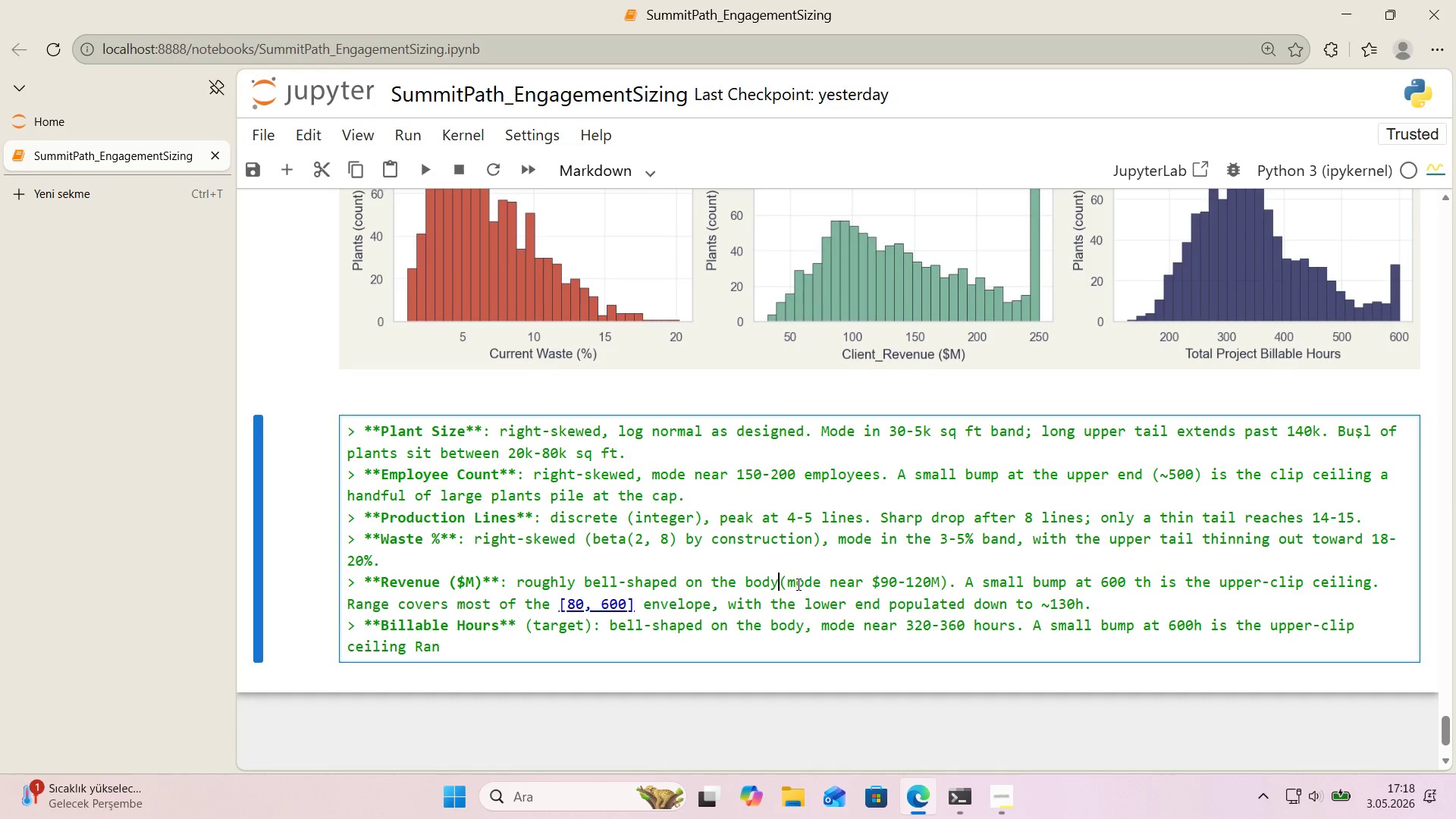 
key(Backspace)
 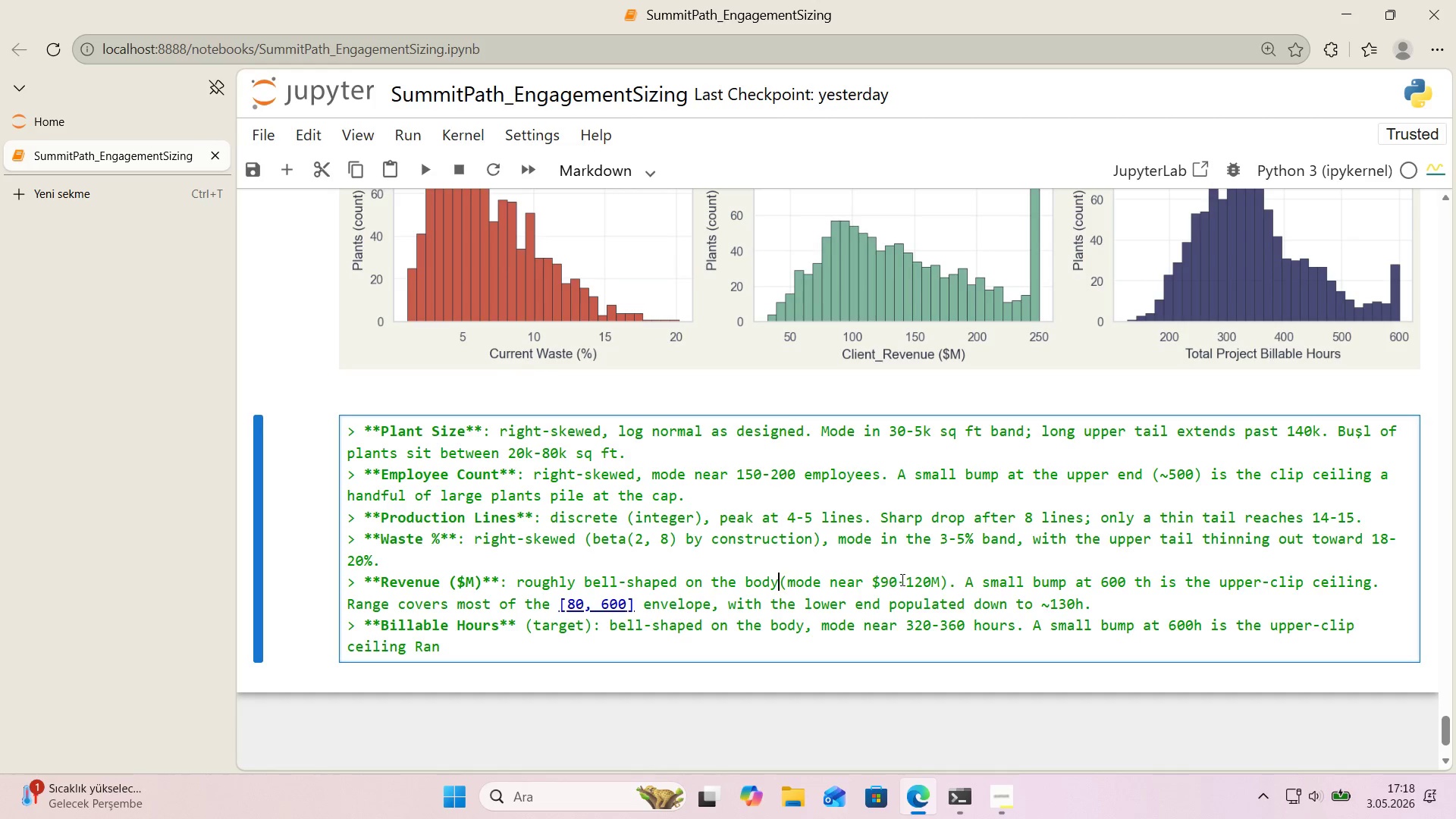 
key(Space)
 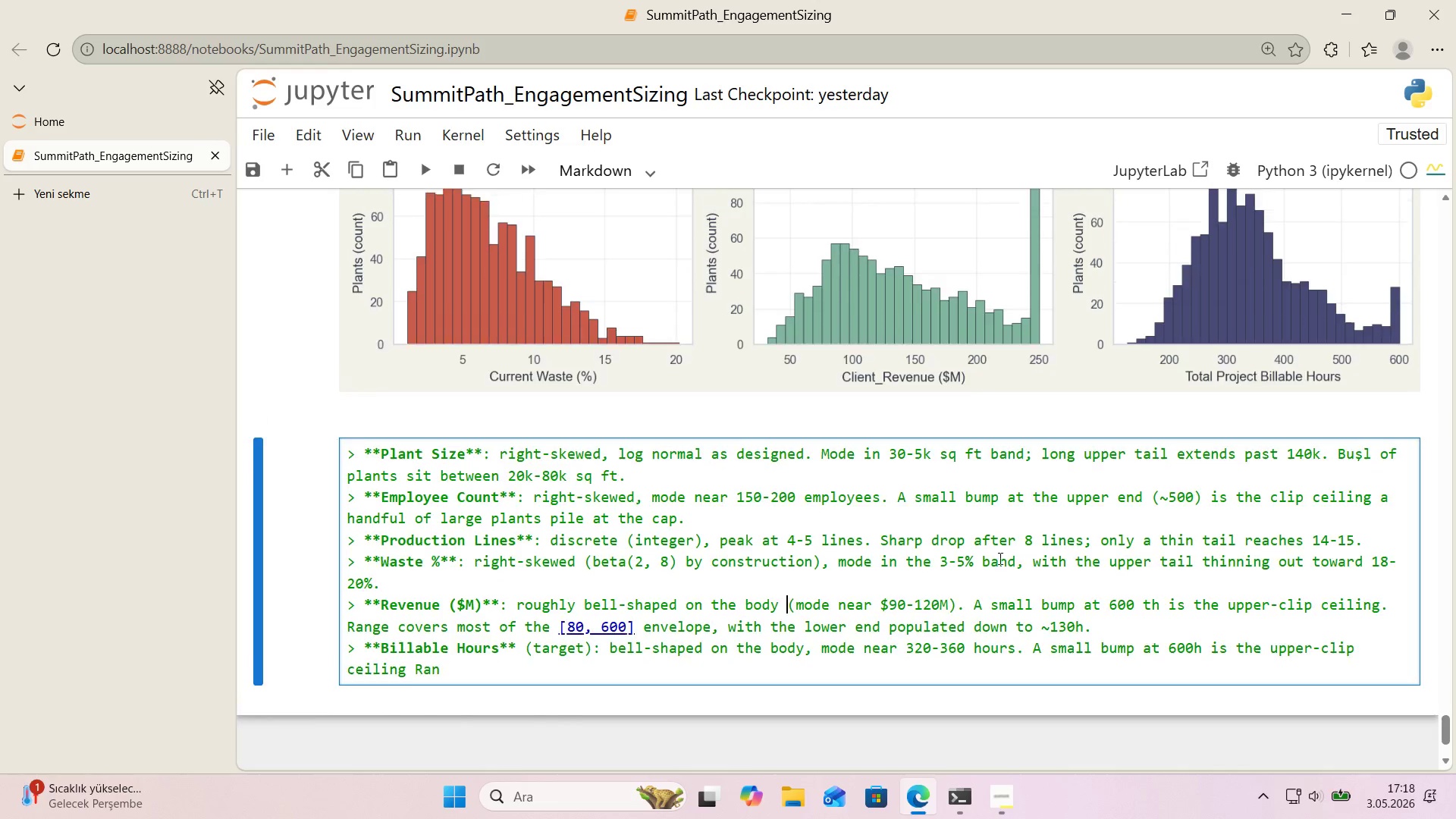 
scroll: coordinate [999, 558], scroll_direction: up, amount: 1.0
 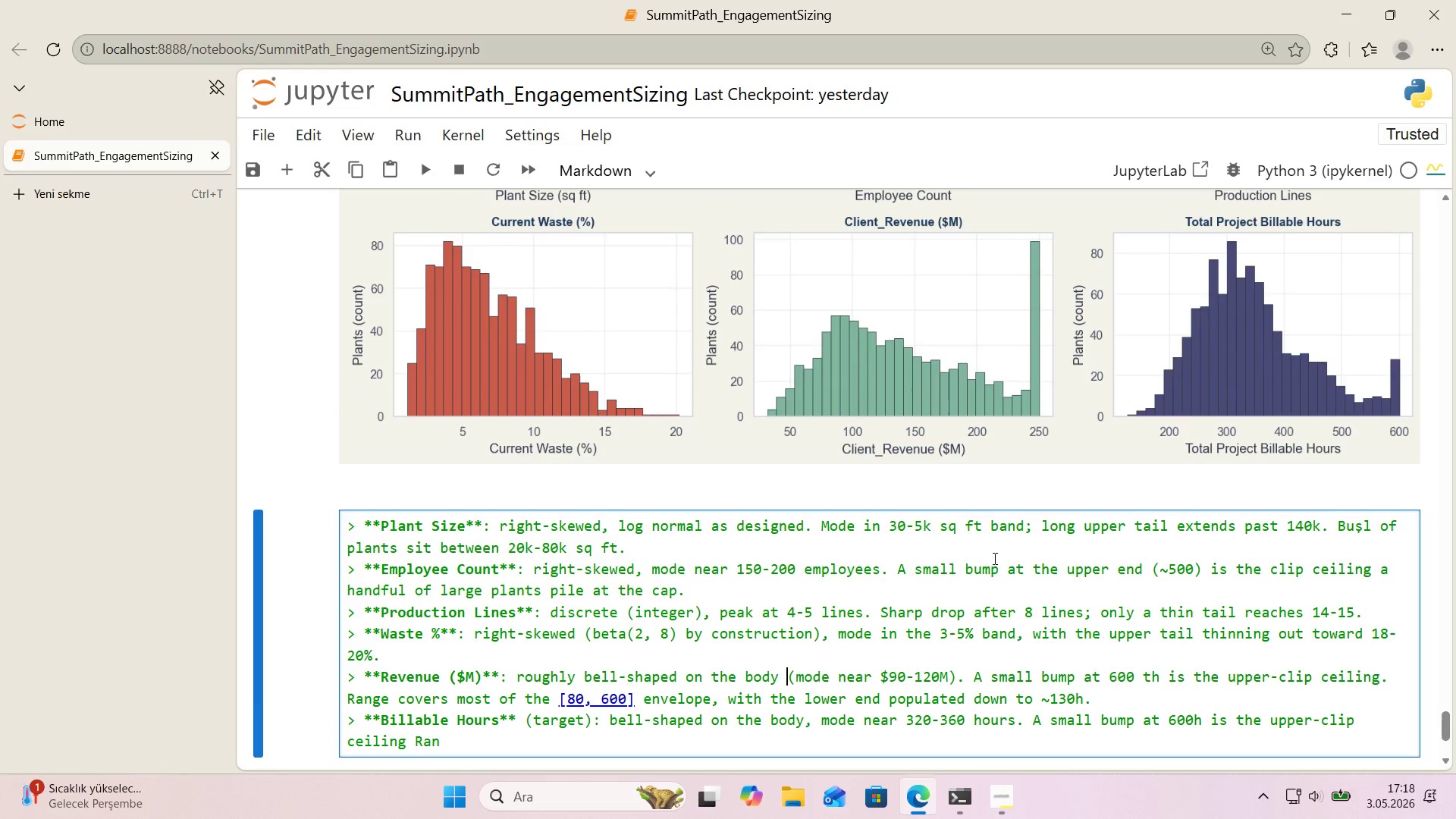 
scroll: coordinate [993, 558], scroll_direction: down, amount: 1.0
 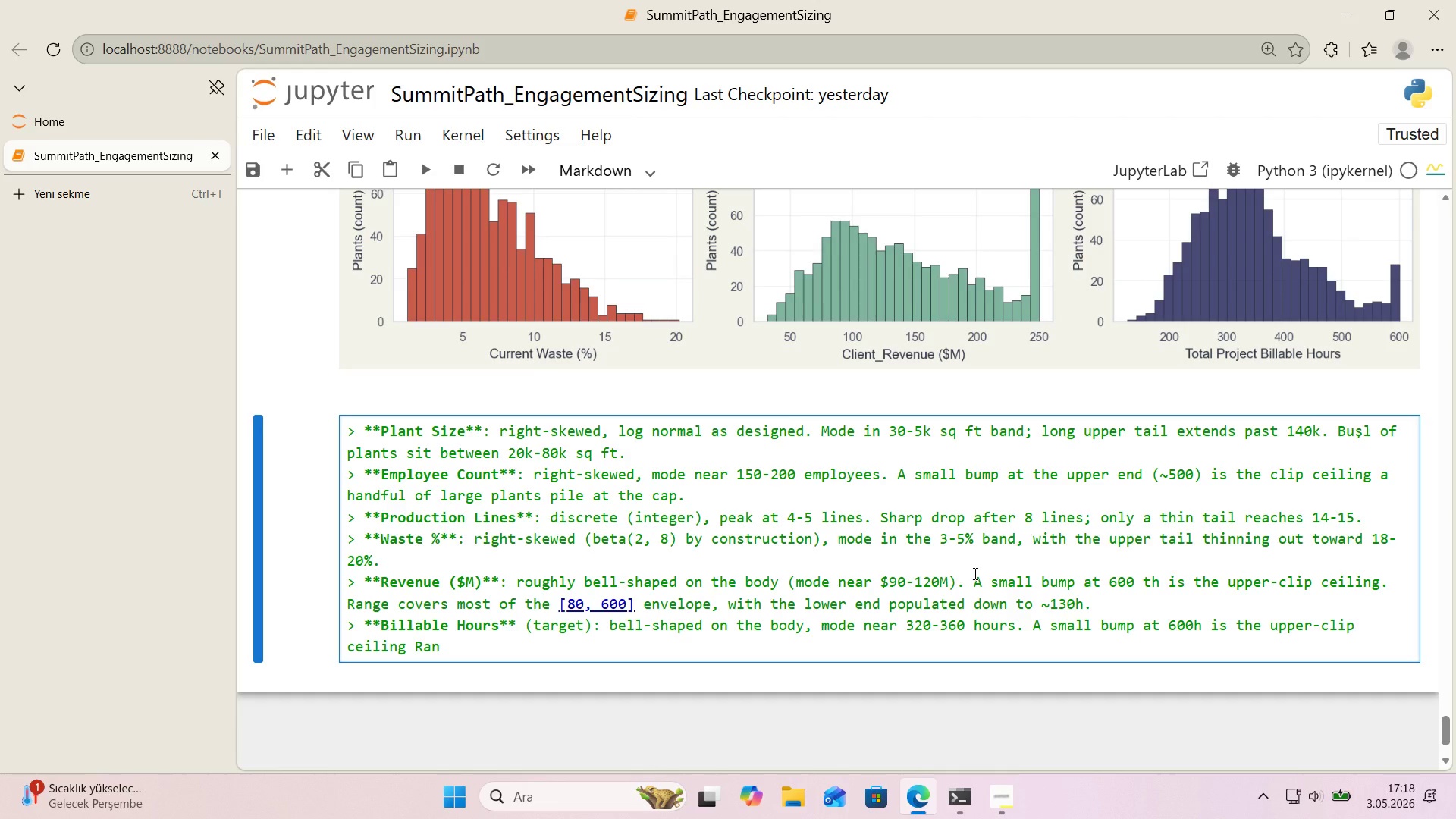 
wait(7.26)
 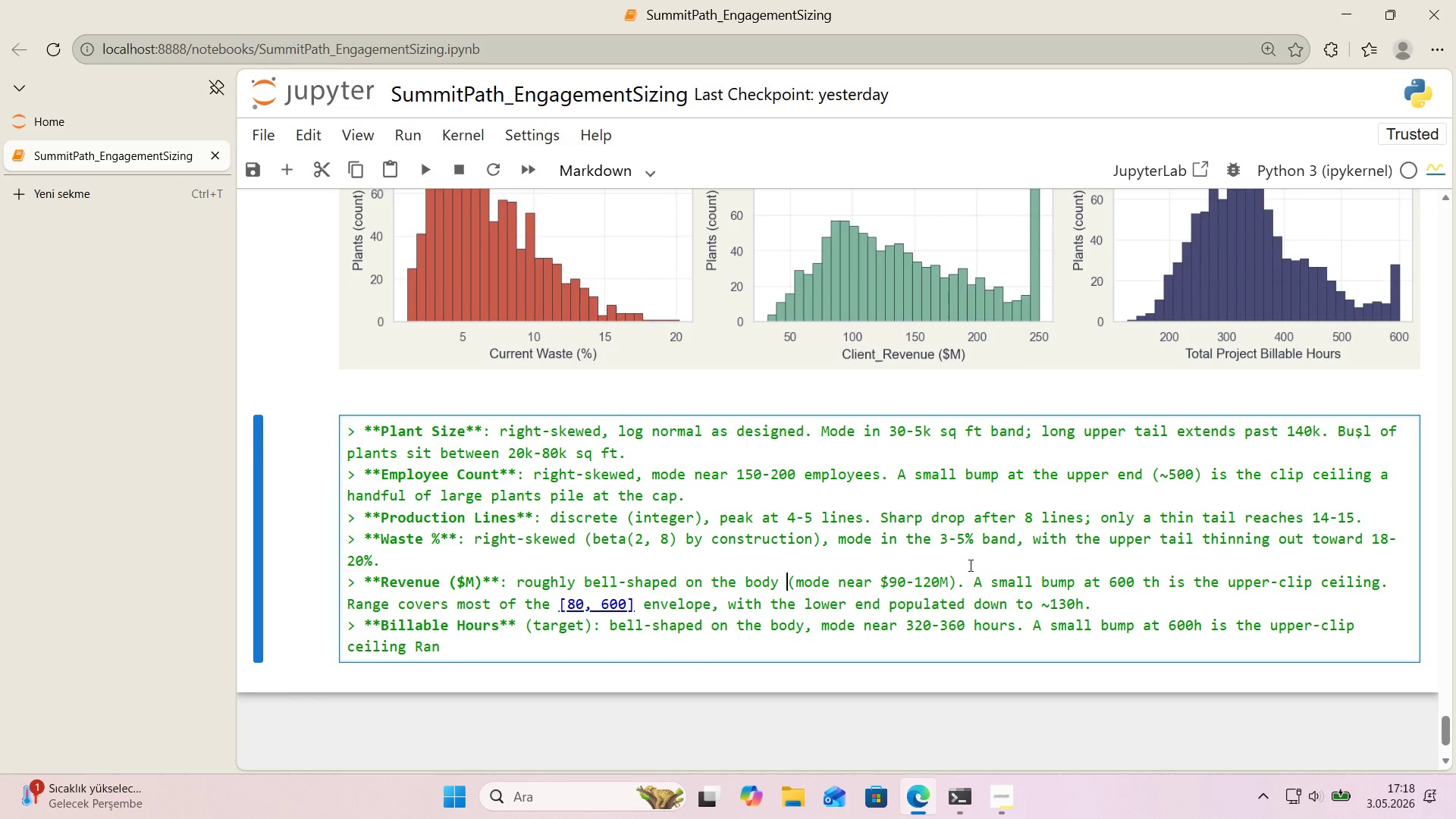 
left_click_drag(start_coordinate=[975, 582], to_coordinate=[1118, 610])
 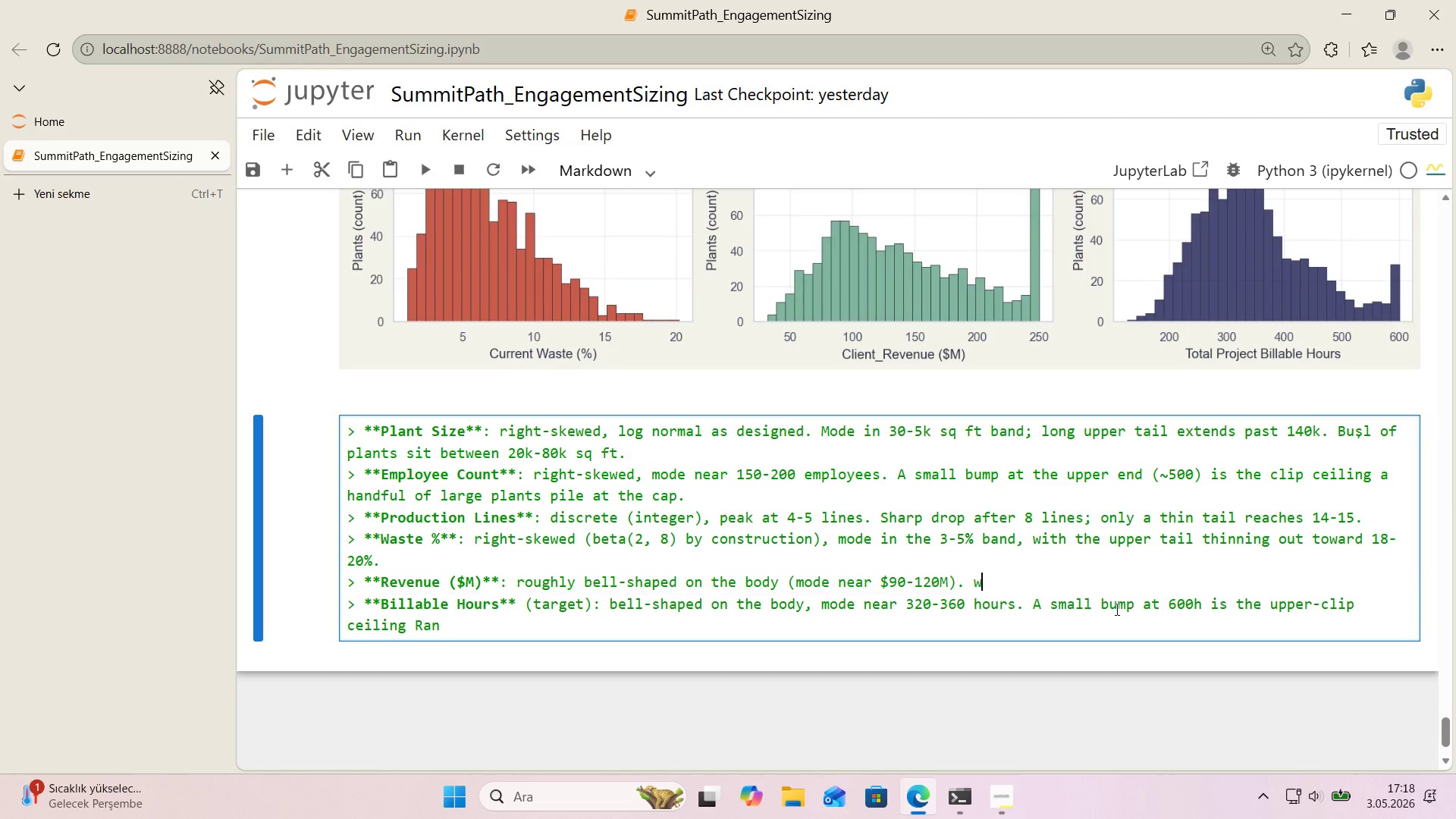 
type(w'th a small sp'ke at the )
 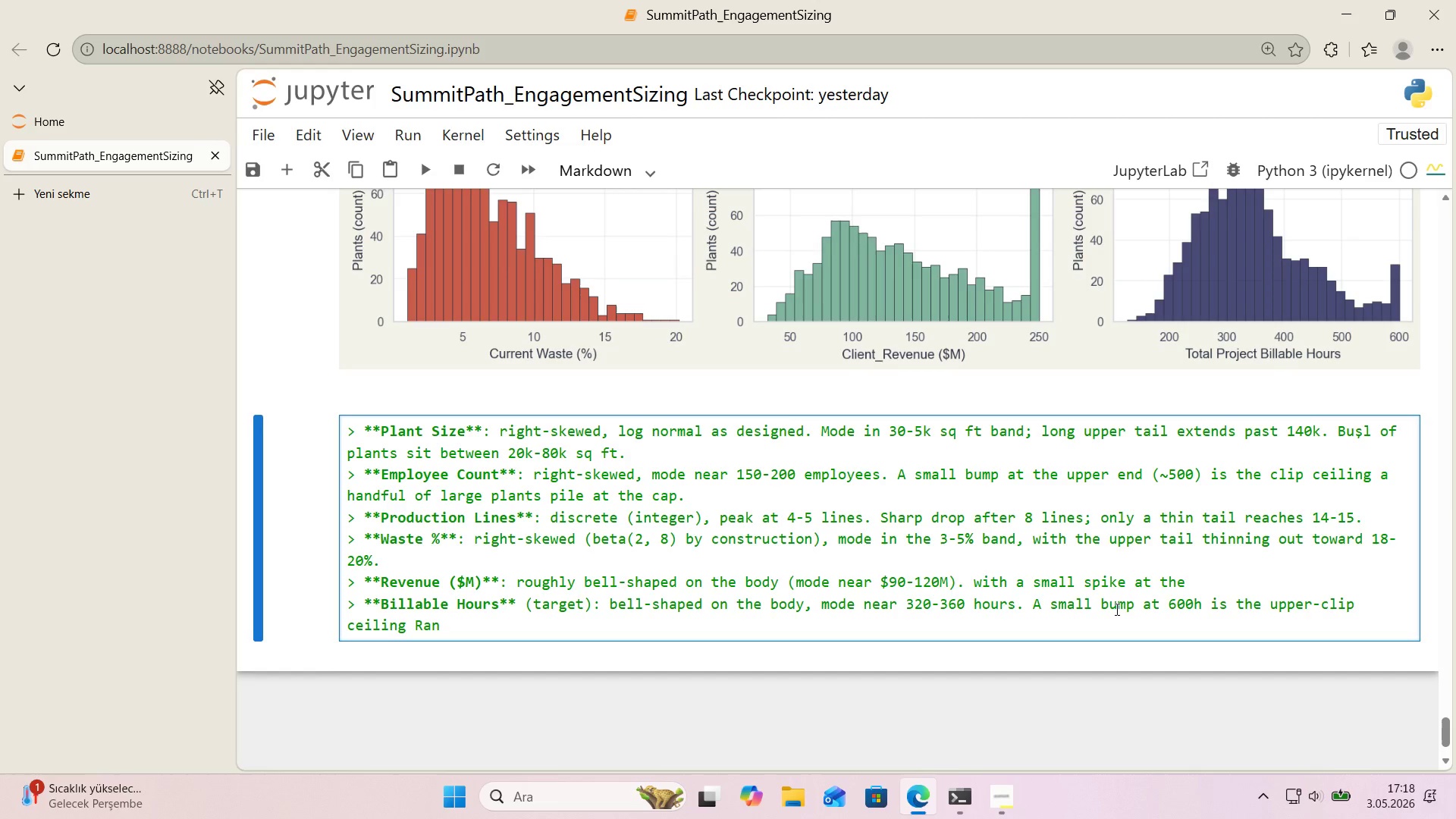 
hold_key(key=ControlLeft, duration=0.64)
 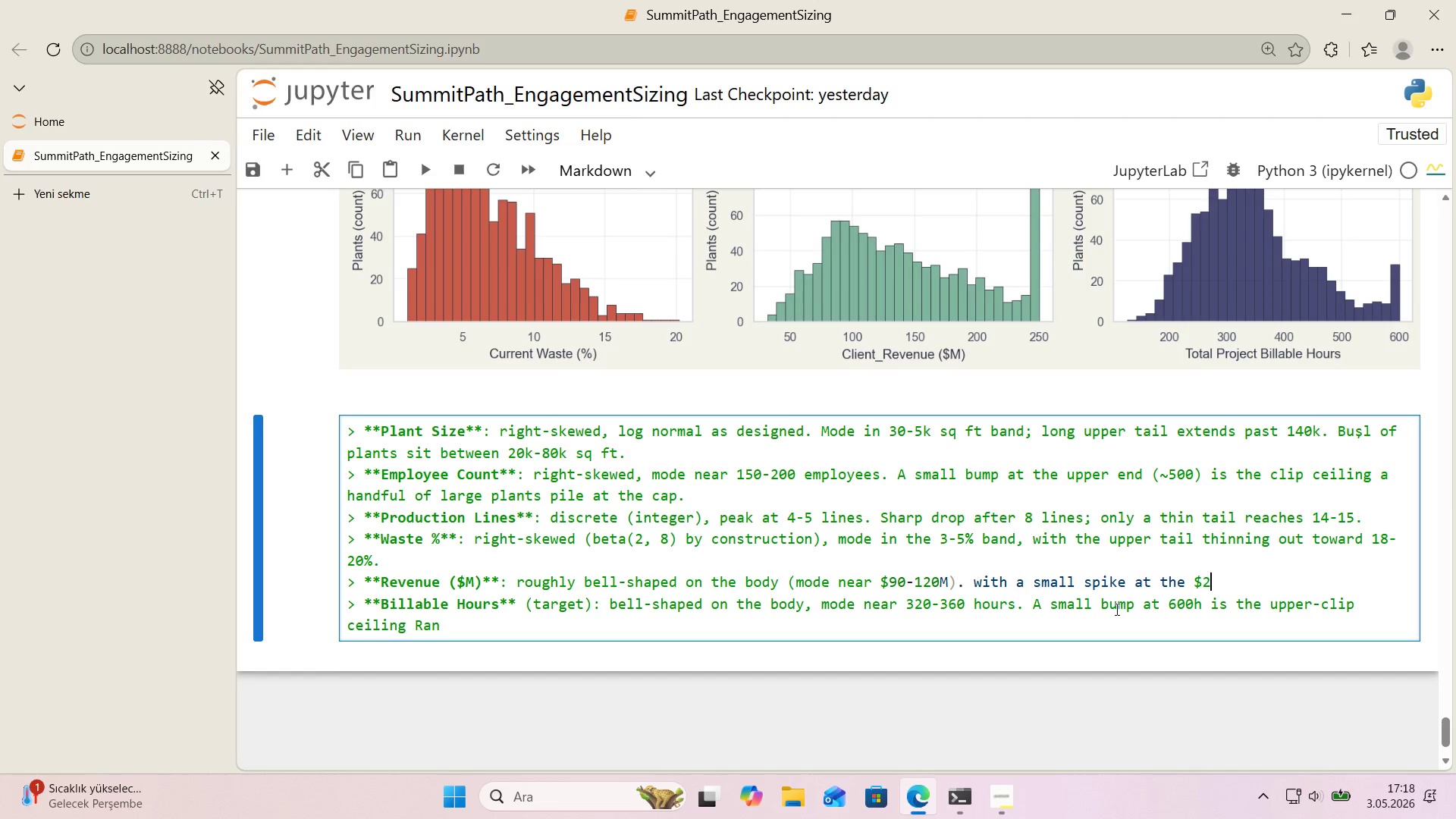 
hold_key(key=AltRight, duration=0.64)
 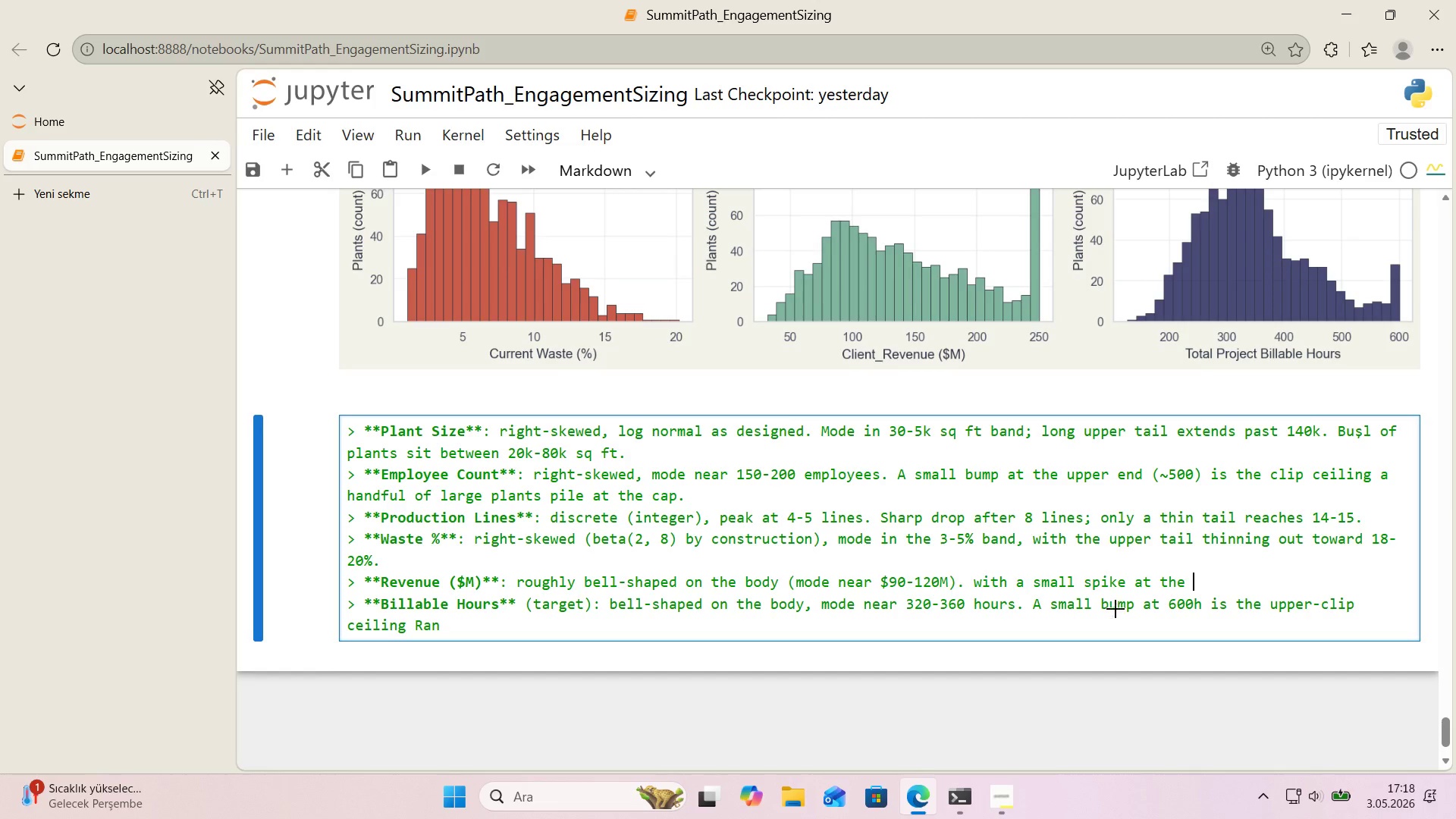 
key(Control+ControlLeft)
 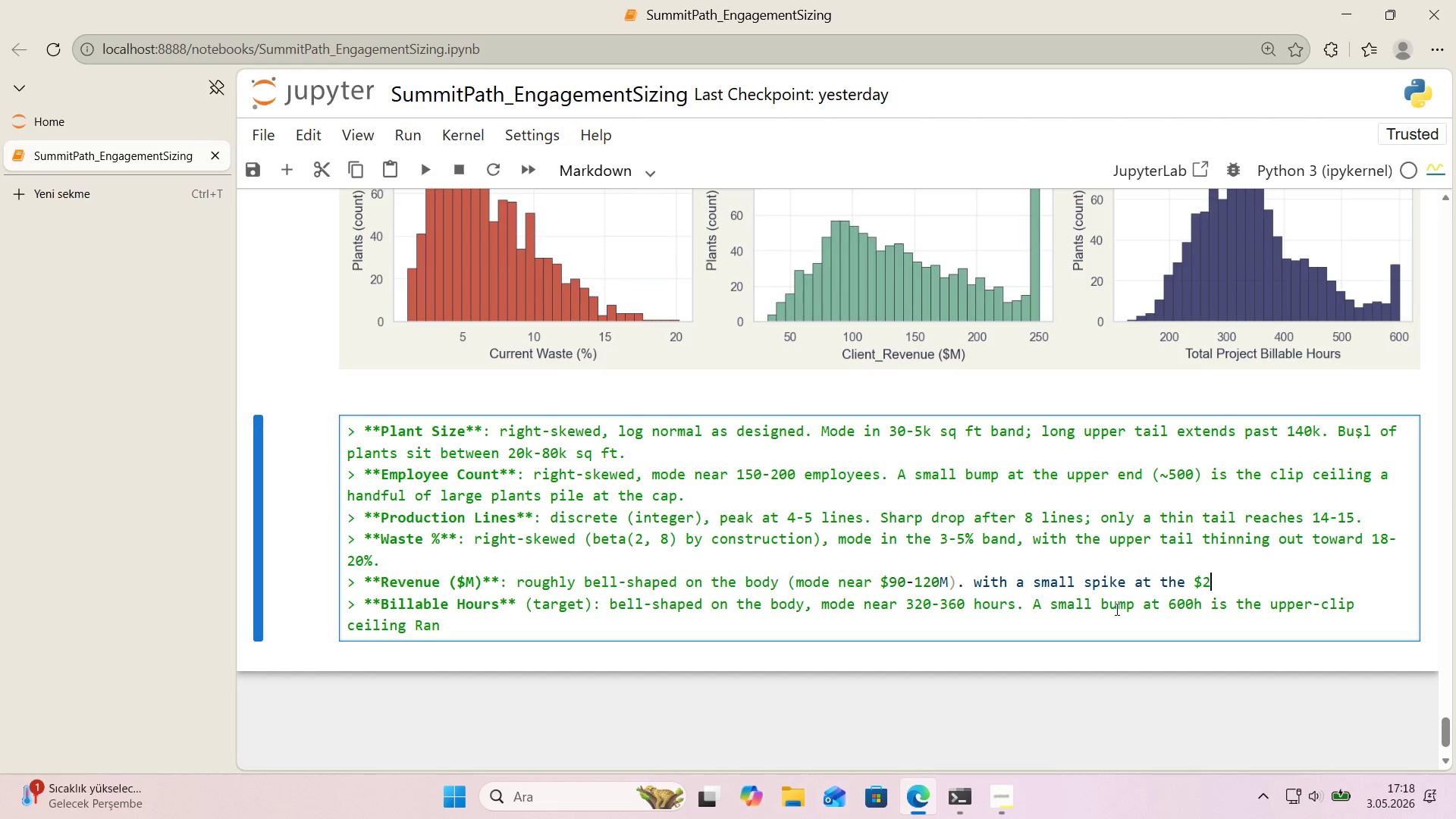 
key(Alt+Control+AltRight)
 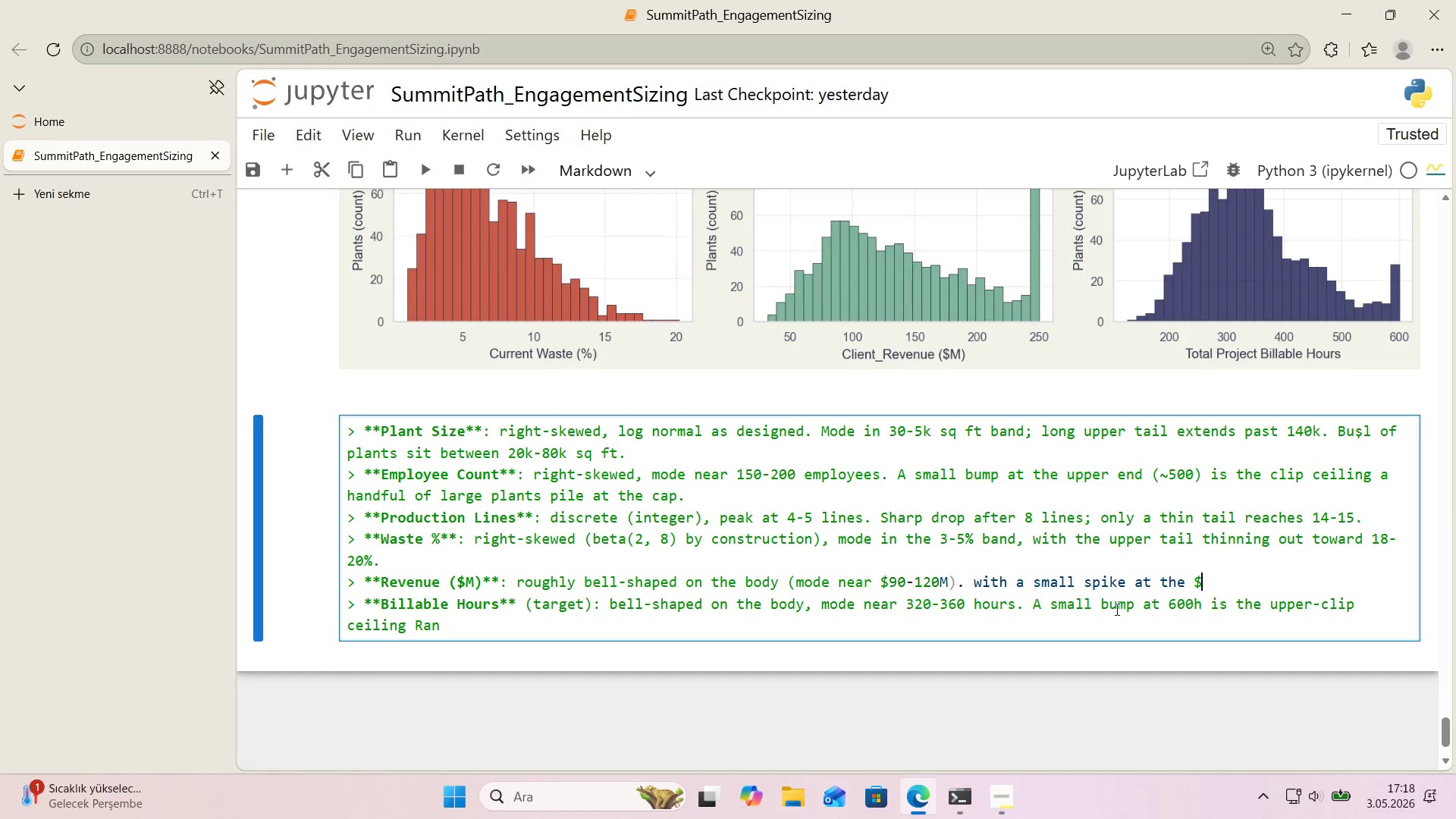 
key(Alt+Control+4)
 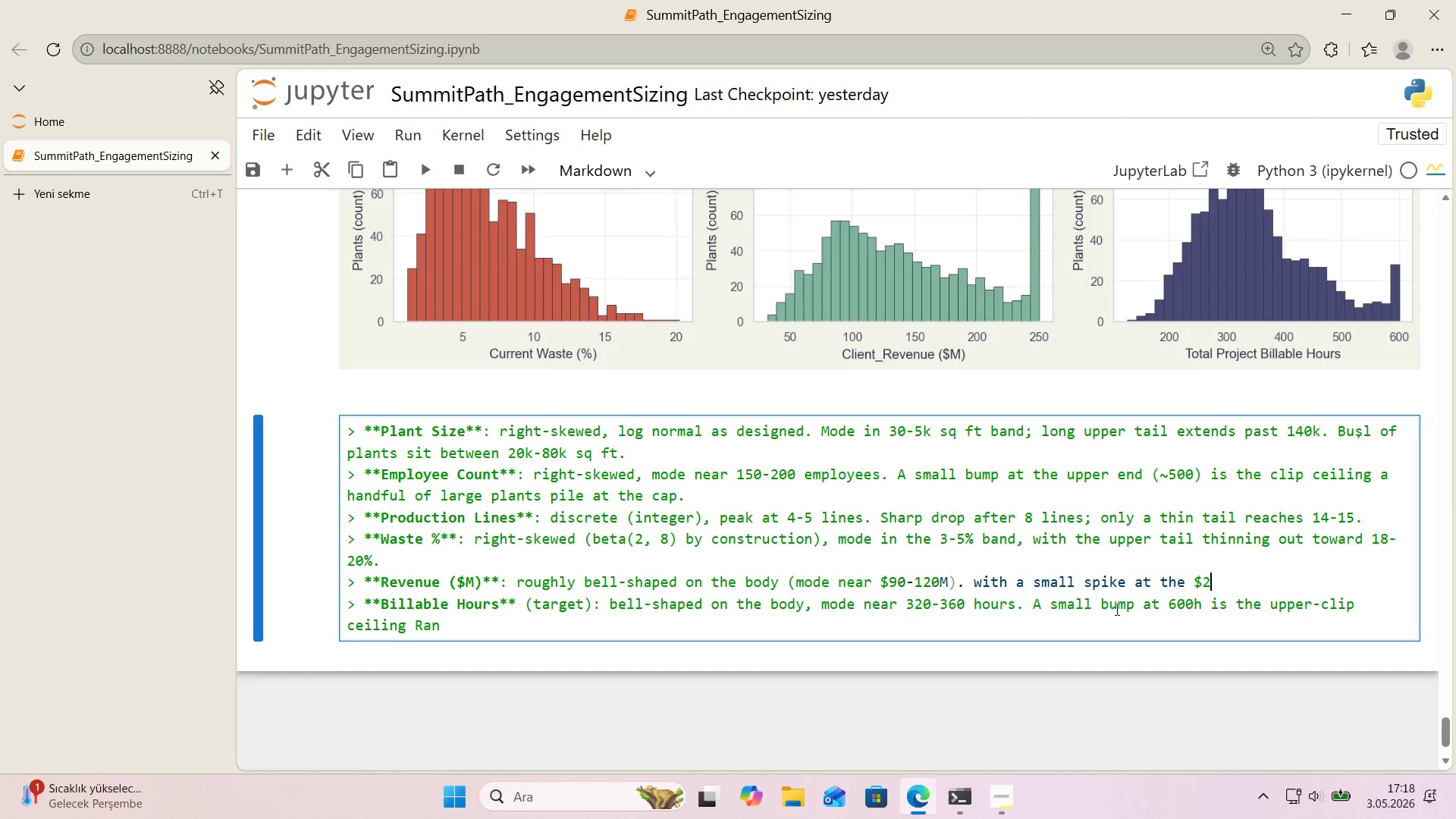 
type(250)
 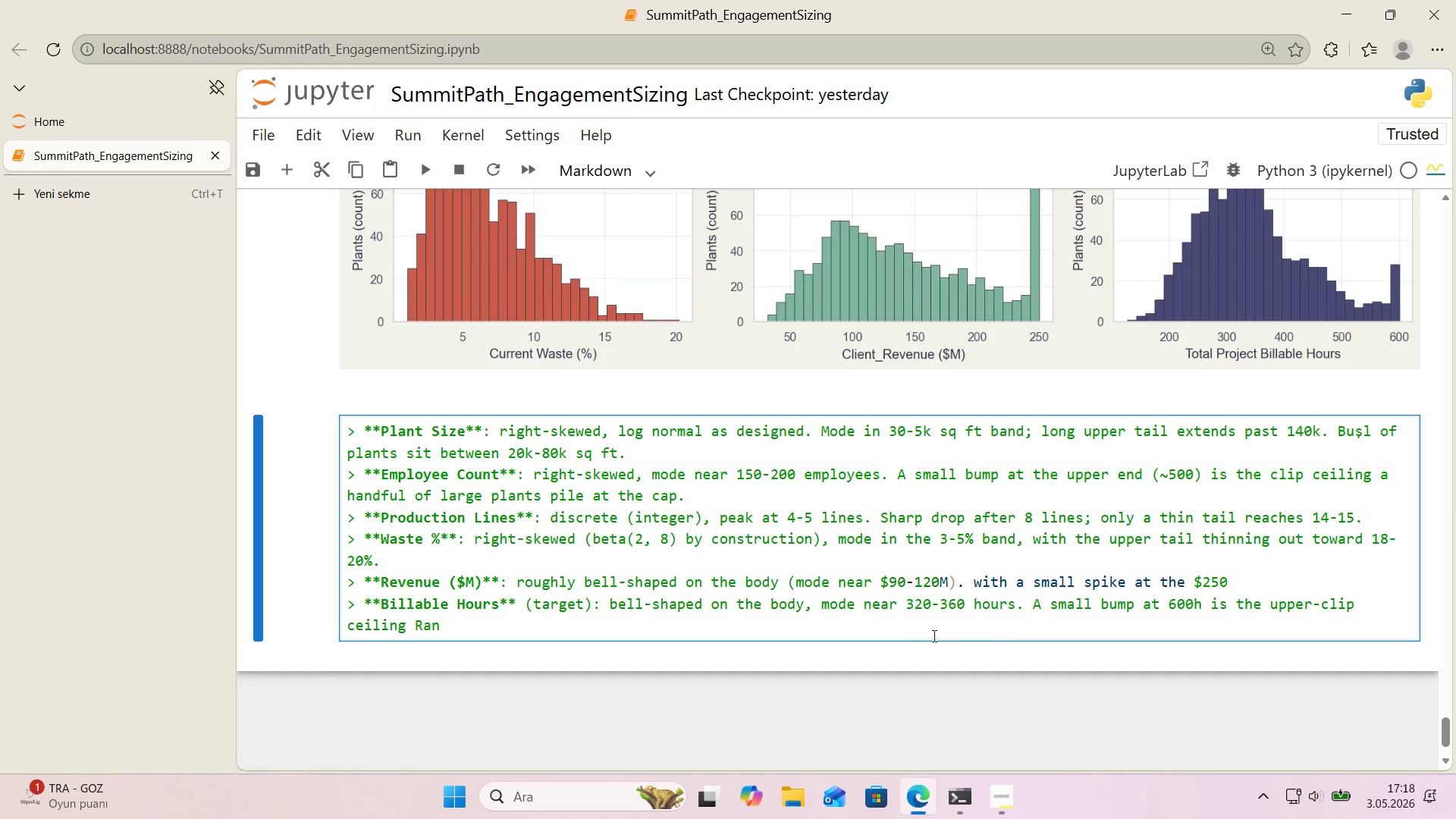 
left_click_drag(start_coordinate=[959, 582], to_coordinate=[968, 582])
 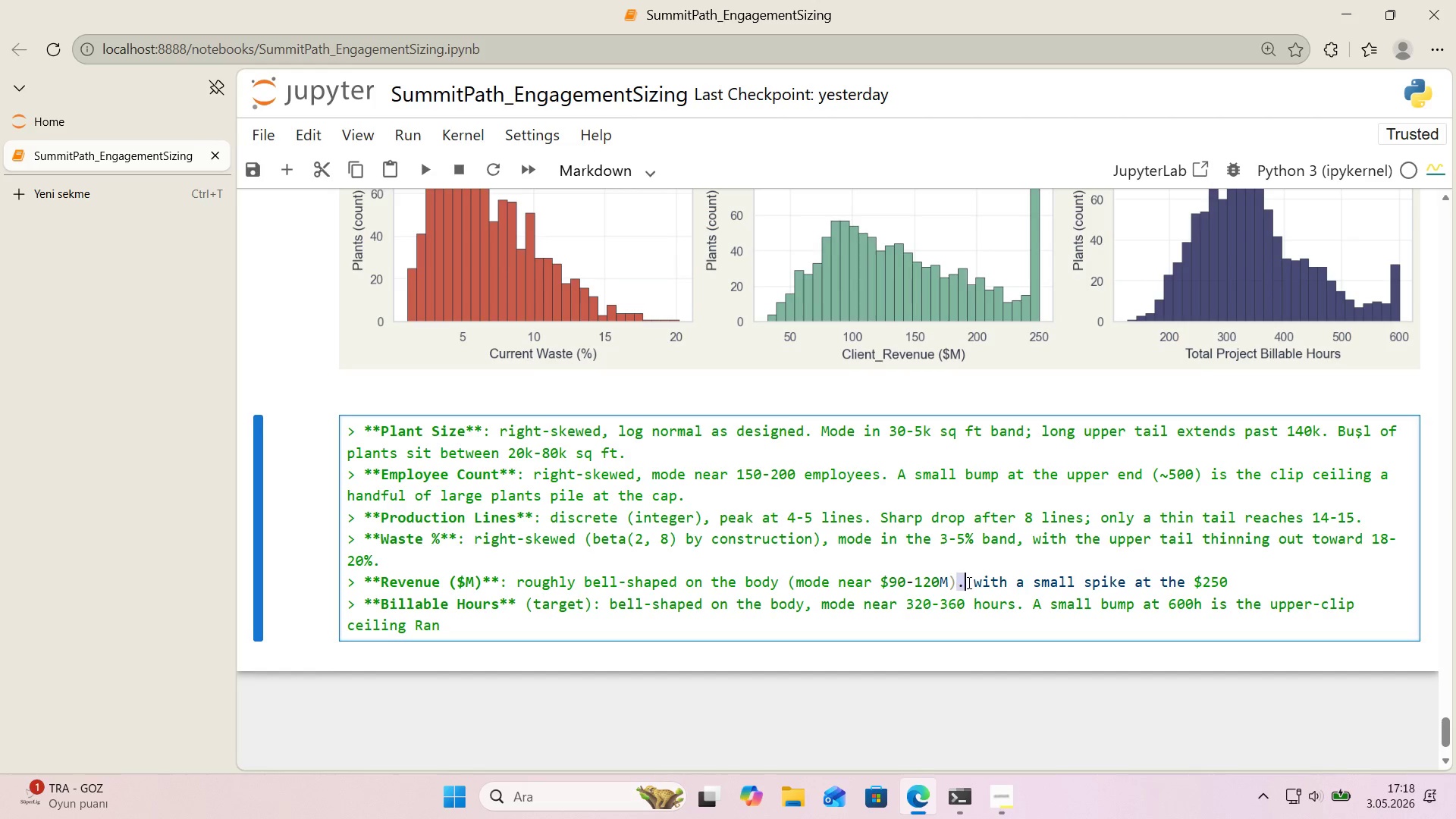 
key(Comma)
 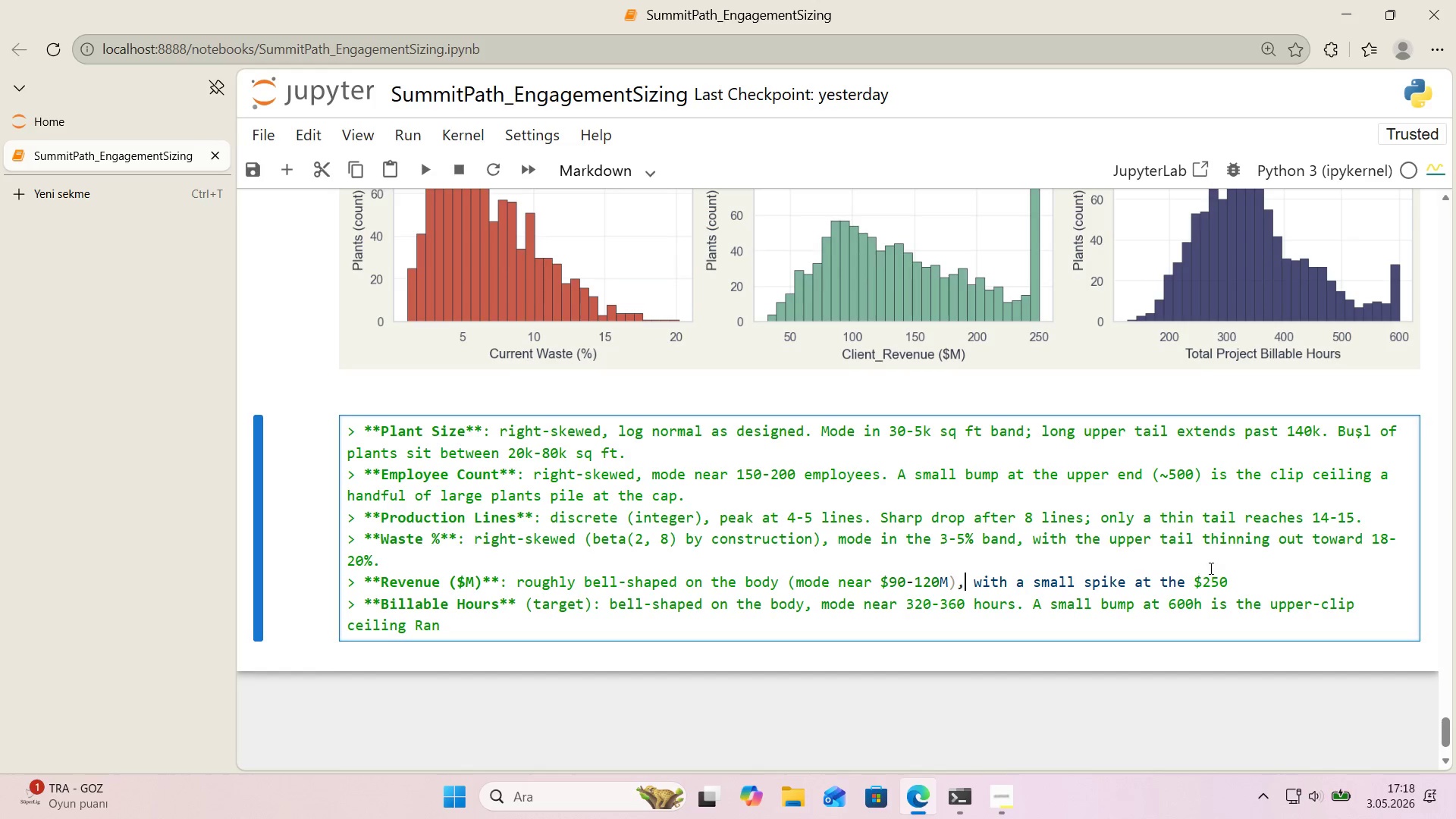 
left_click([1228, 575])
 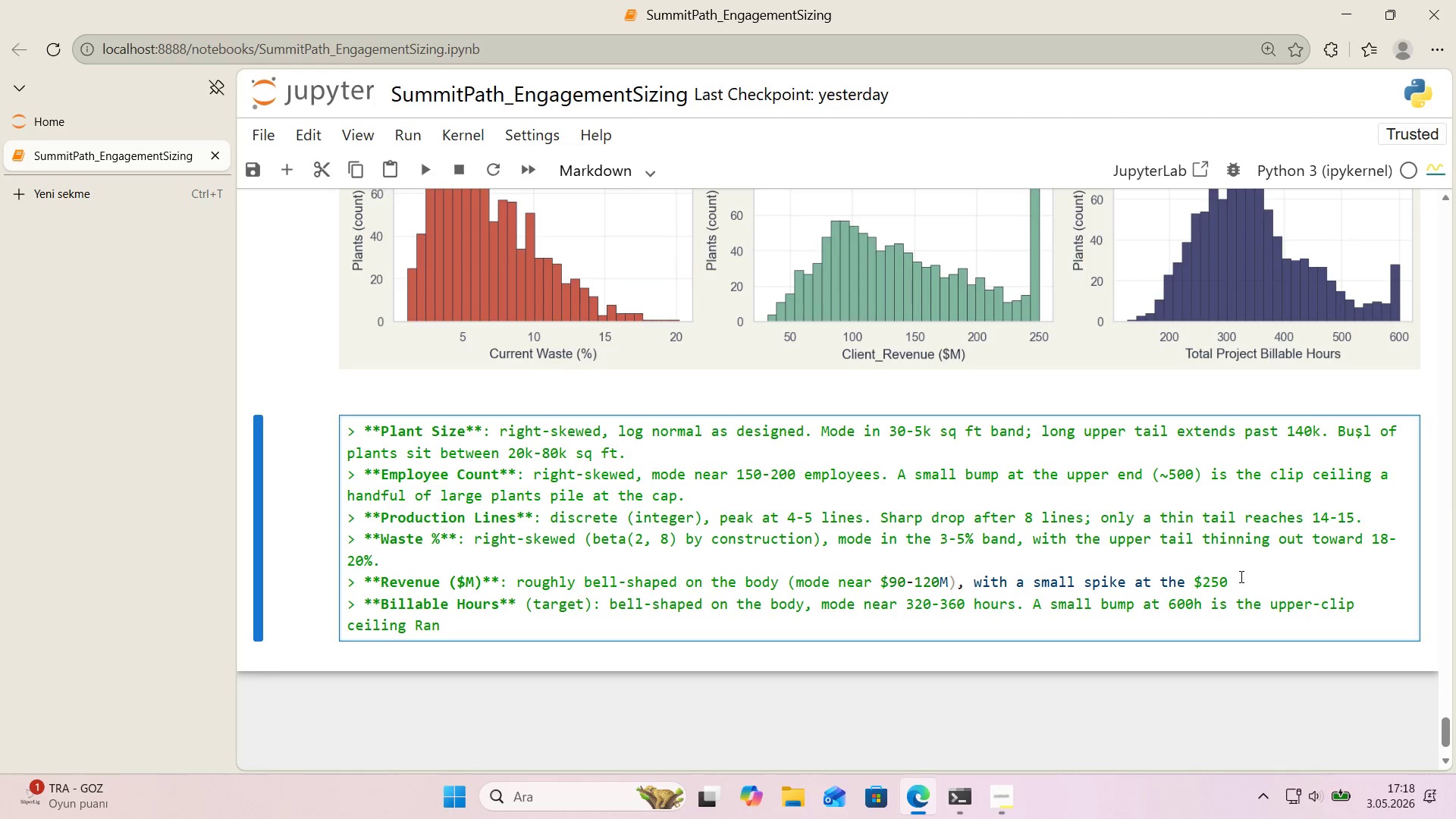 
wait(8.19)
 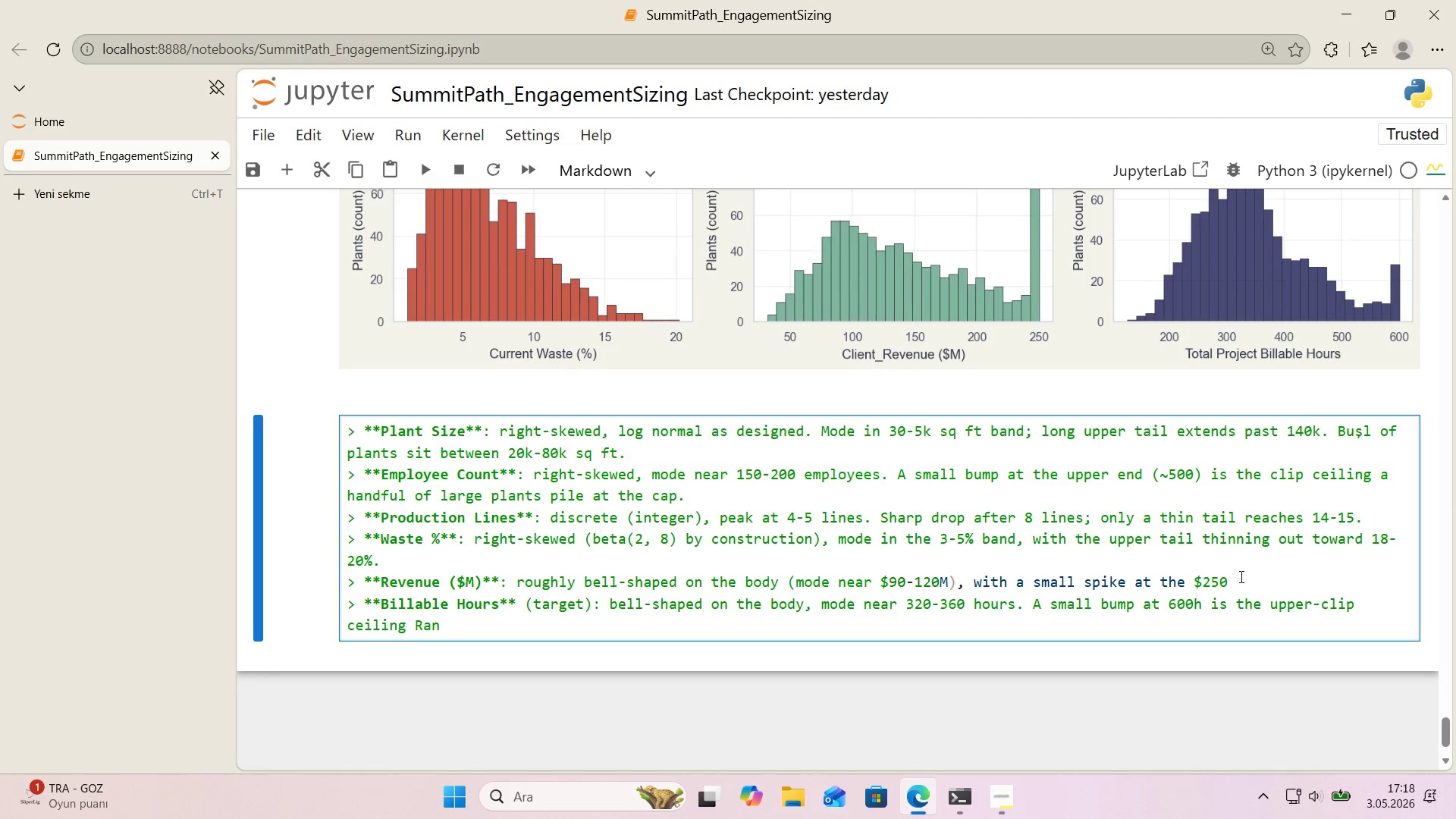 
left_click([880, 579])
 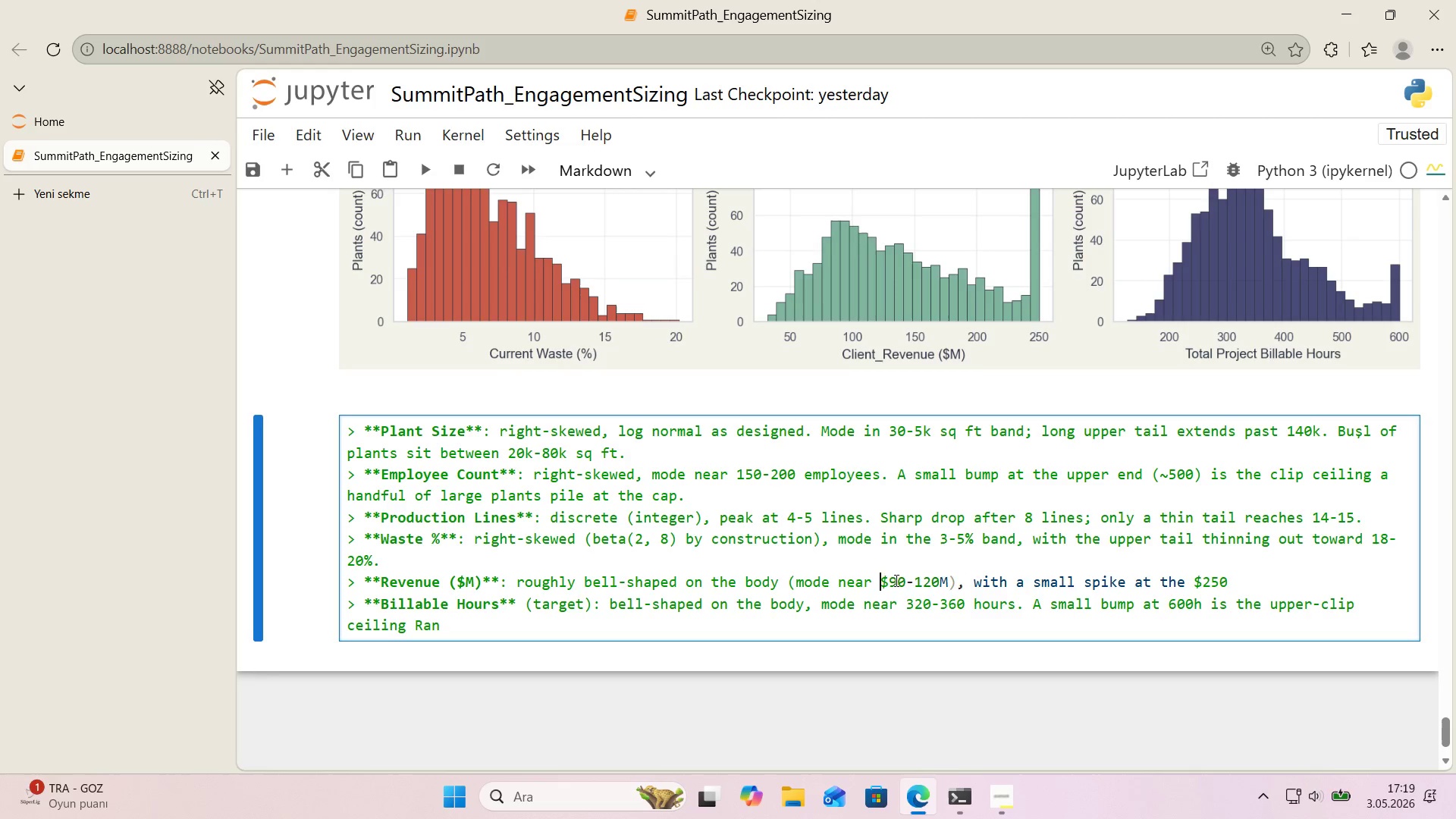 
key(Alt+Control+IntlYen)
 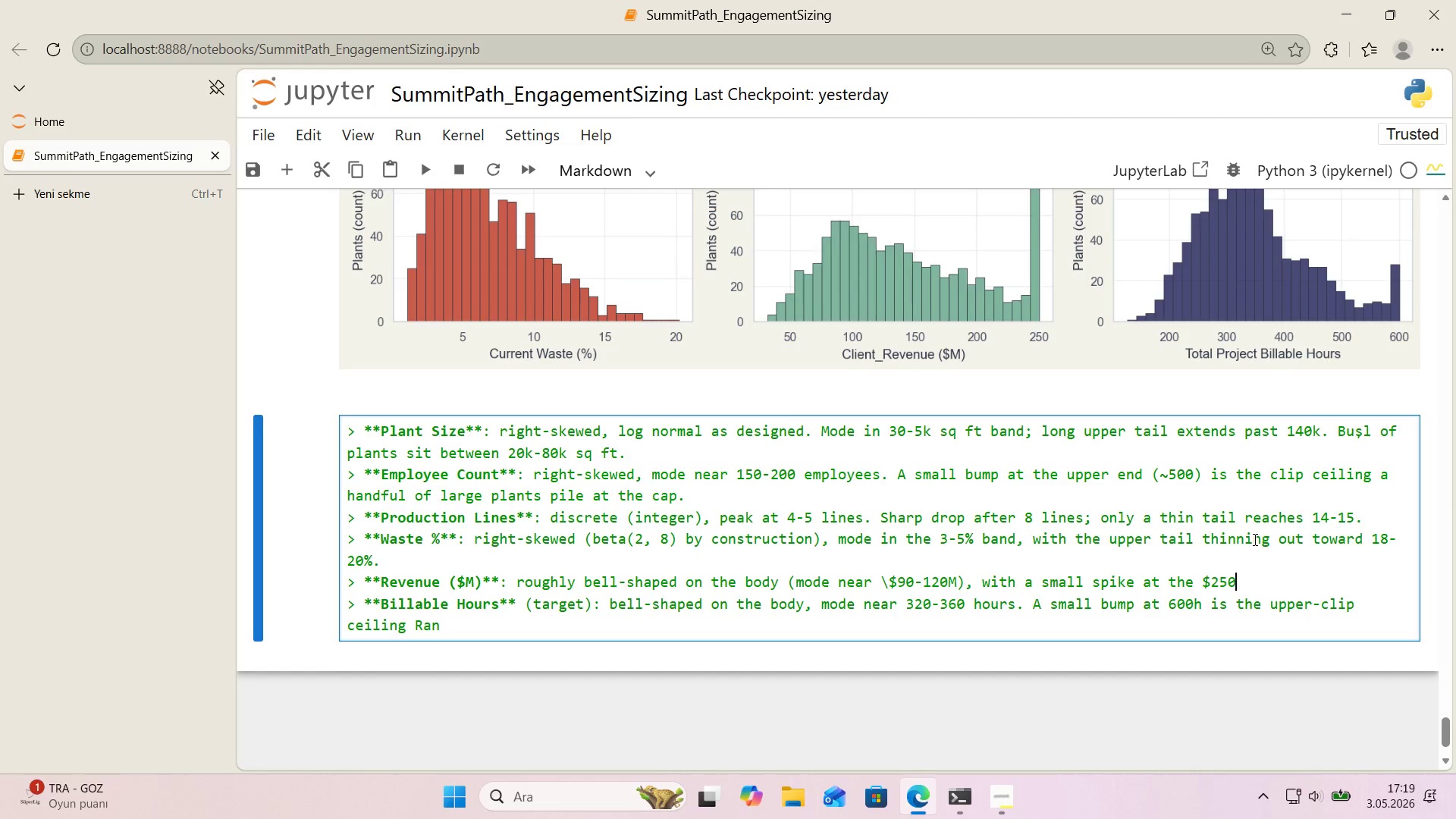 
type(M cap *()
 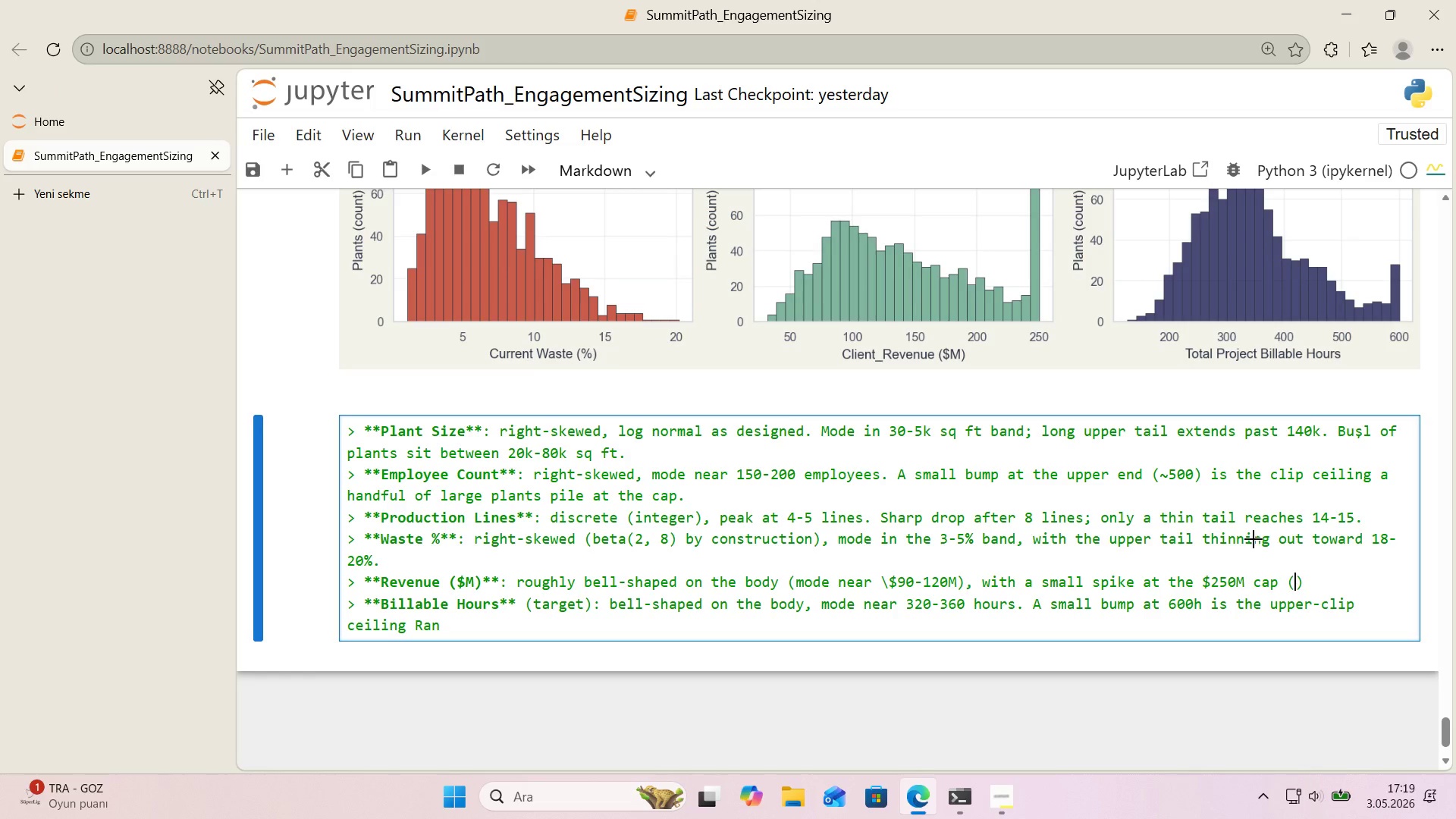 
 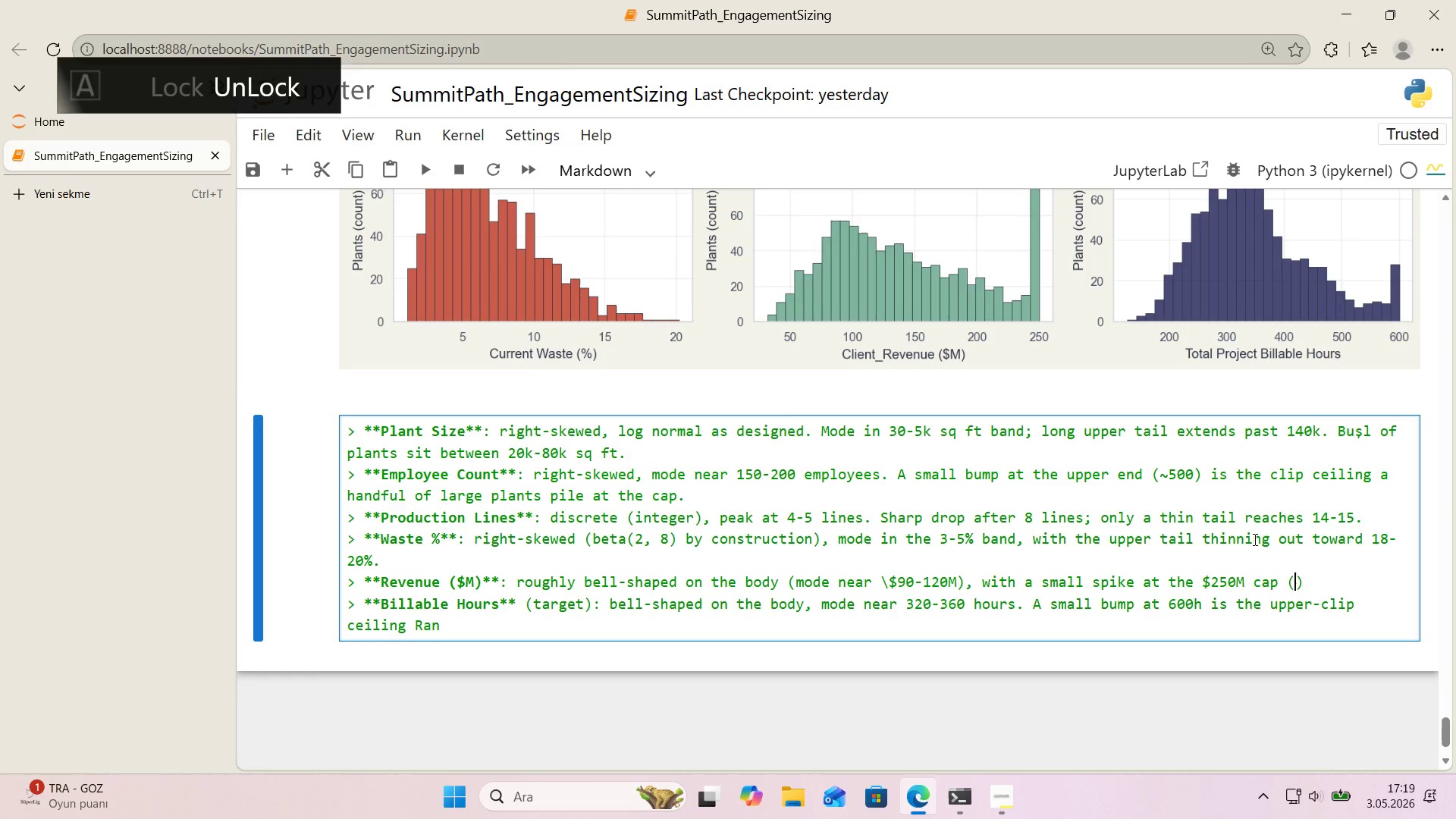 
key(ArrowLeft)
 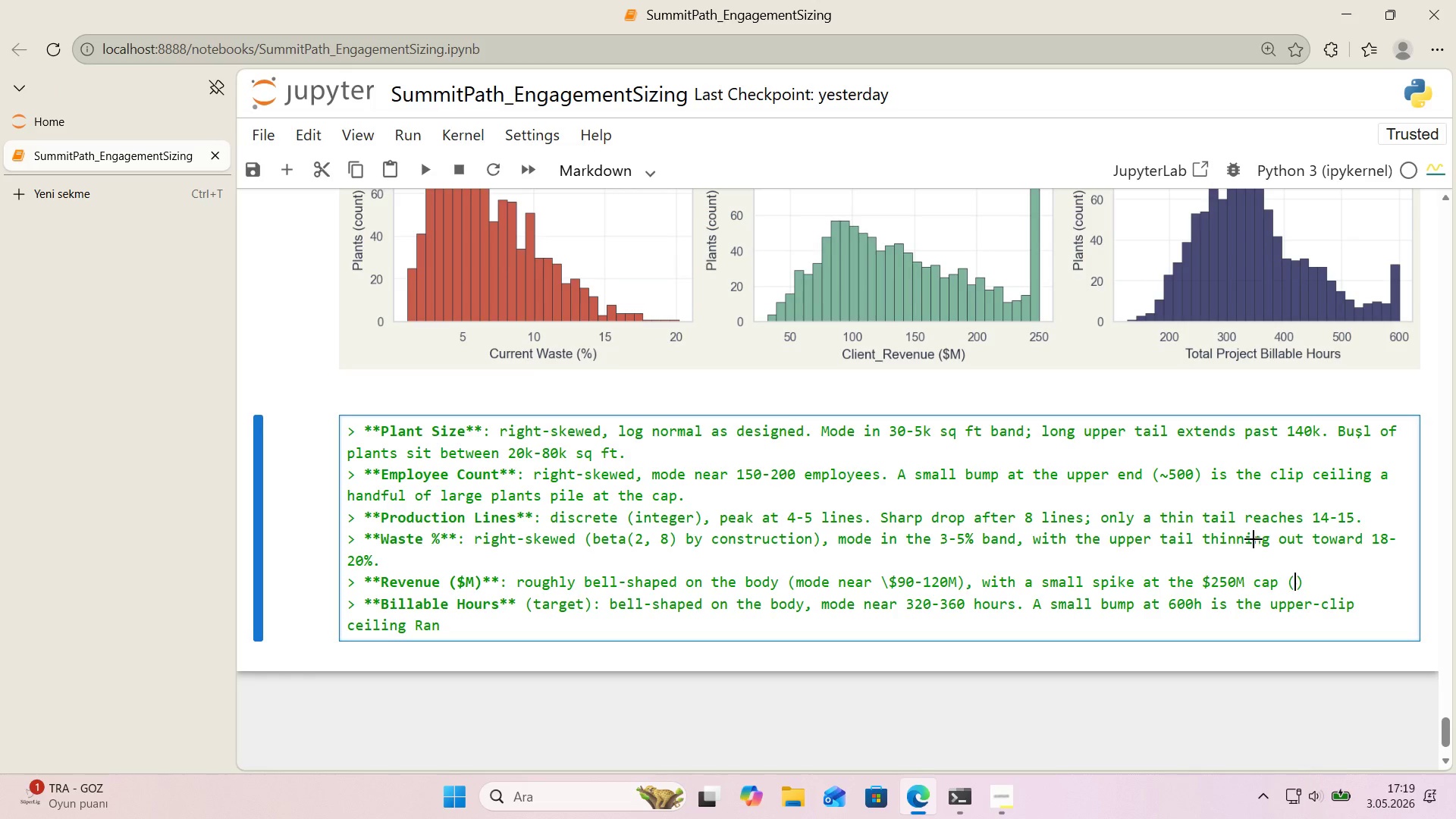 
key(Control+ControlLeft)
 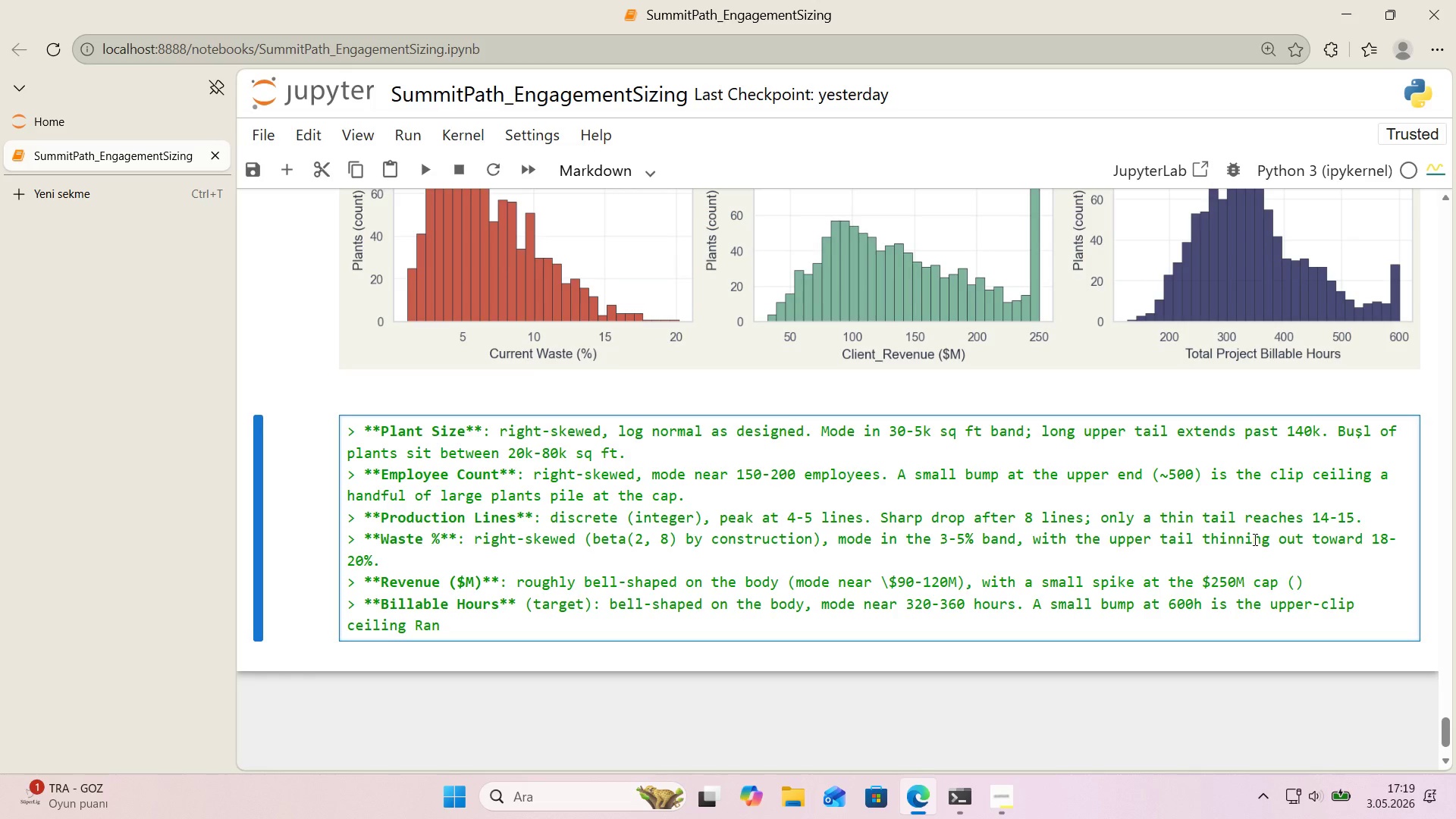 
key(Alt+Control+AltRight)
 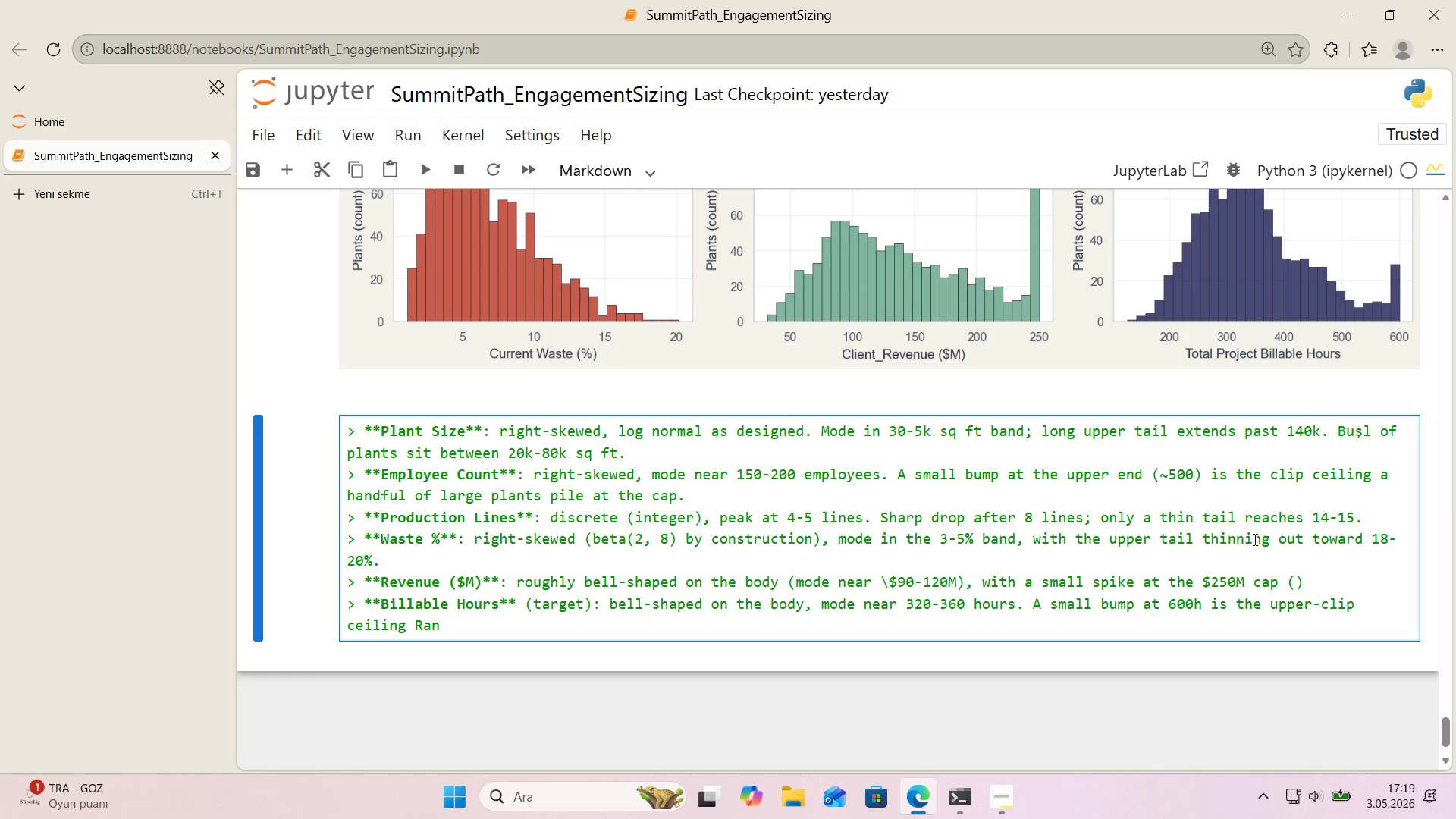 
key(Alt+Control+BracketRight)
 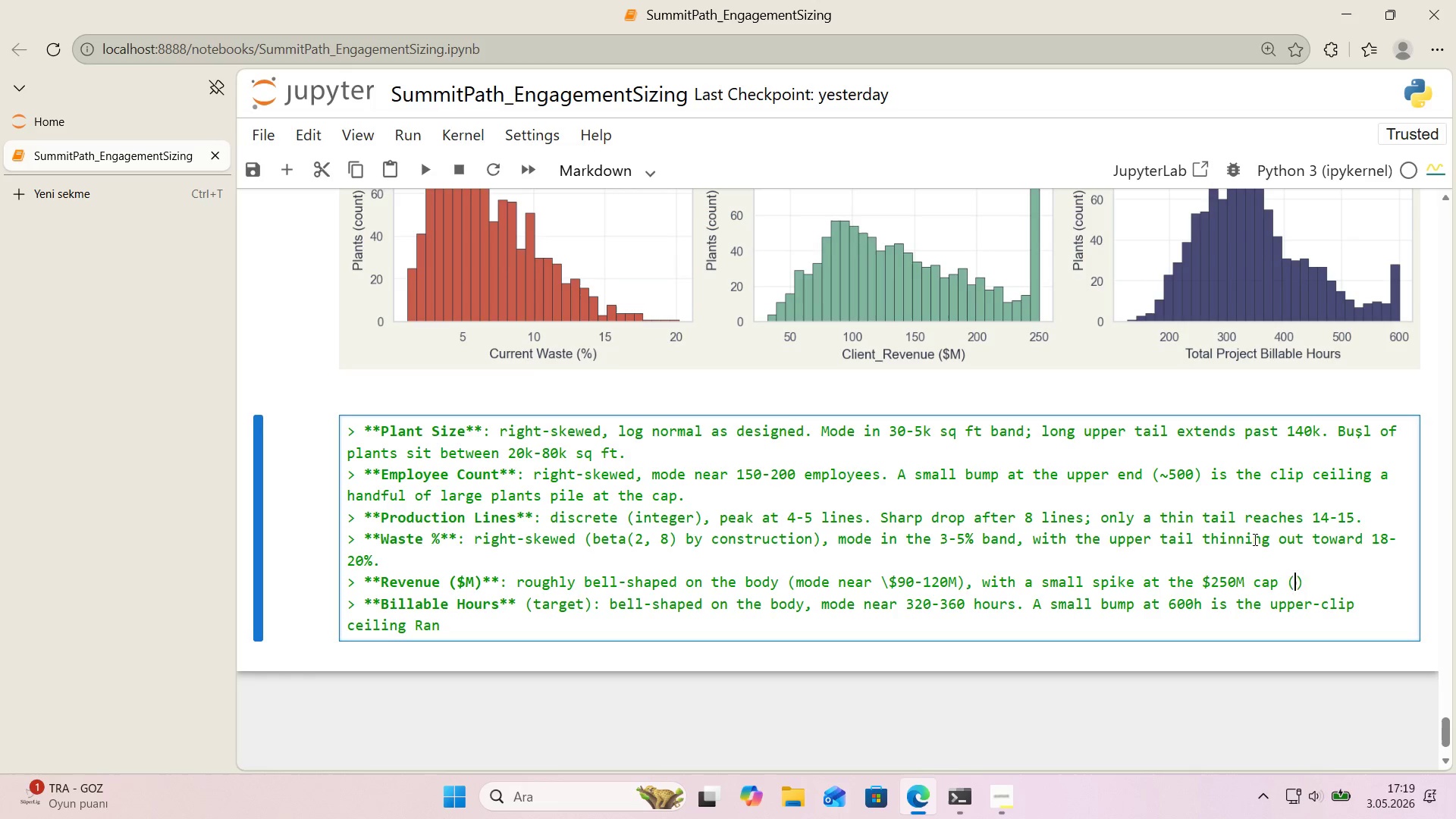 
type(10% of plants.)
 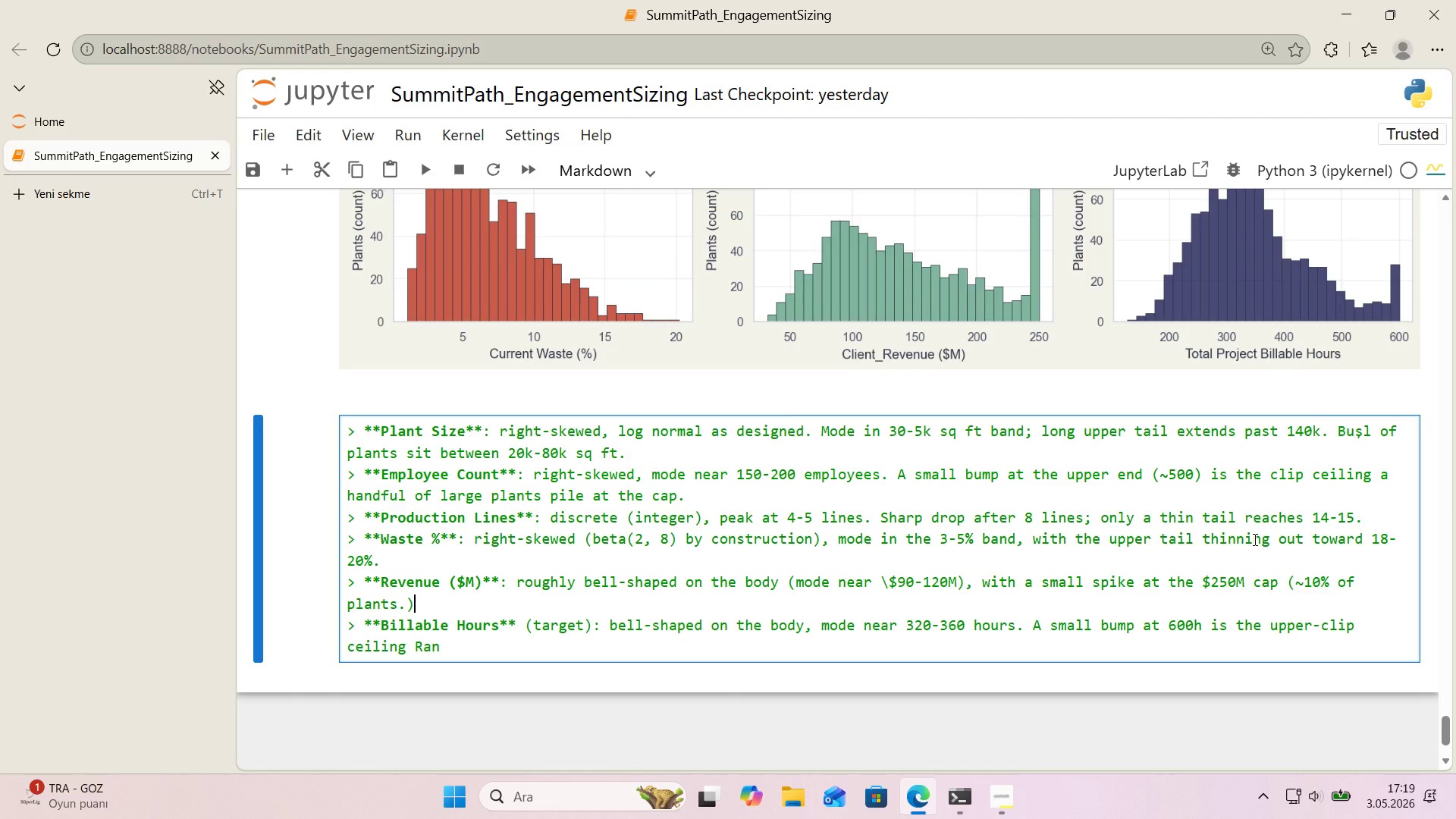 
 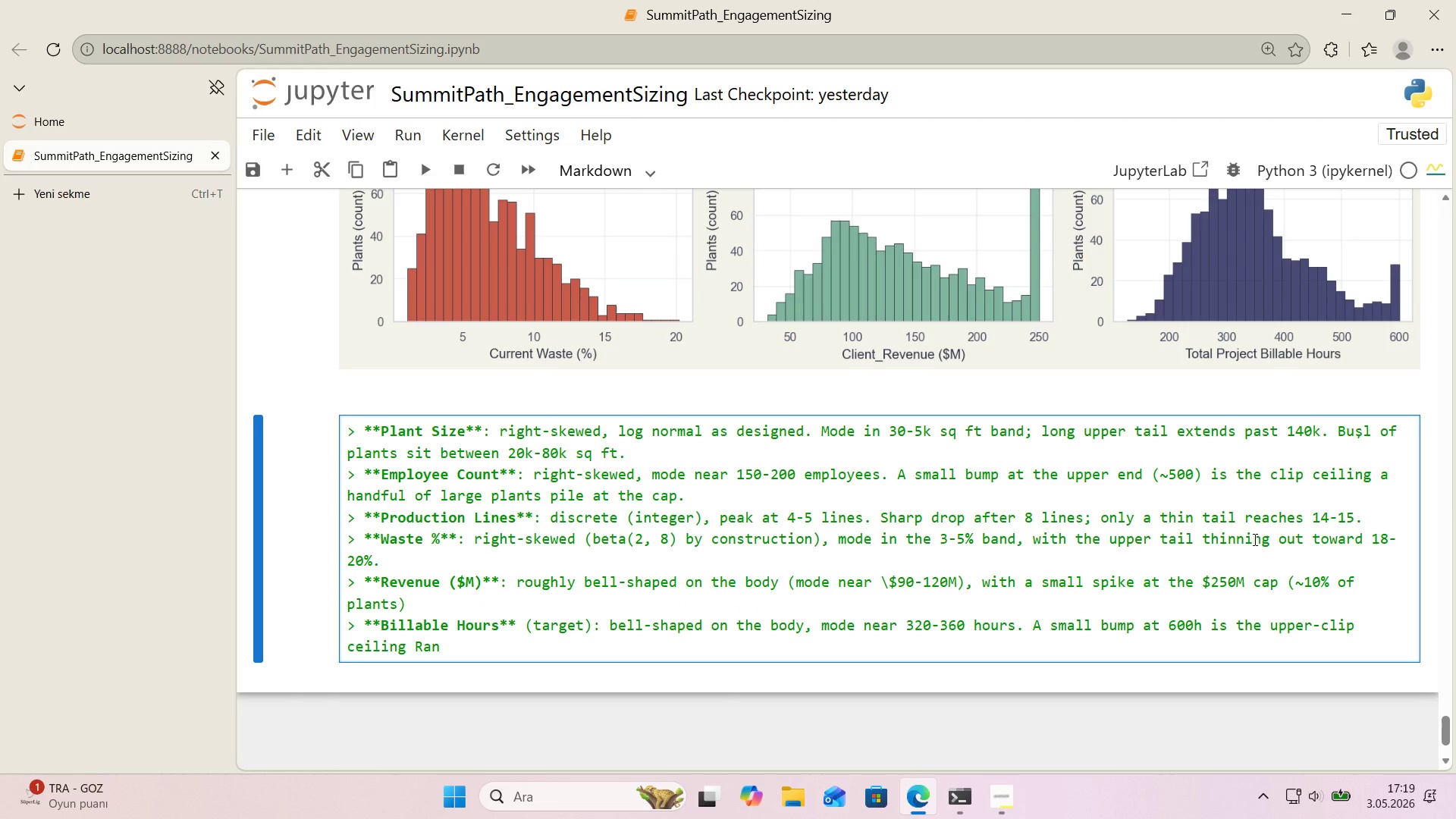 
key(ArrowRight)
 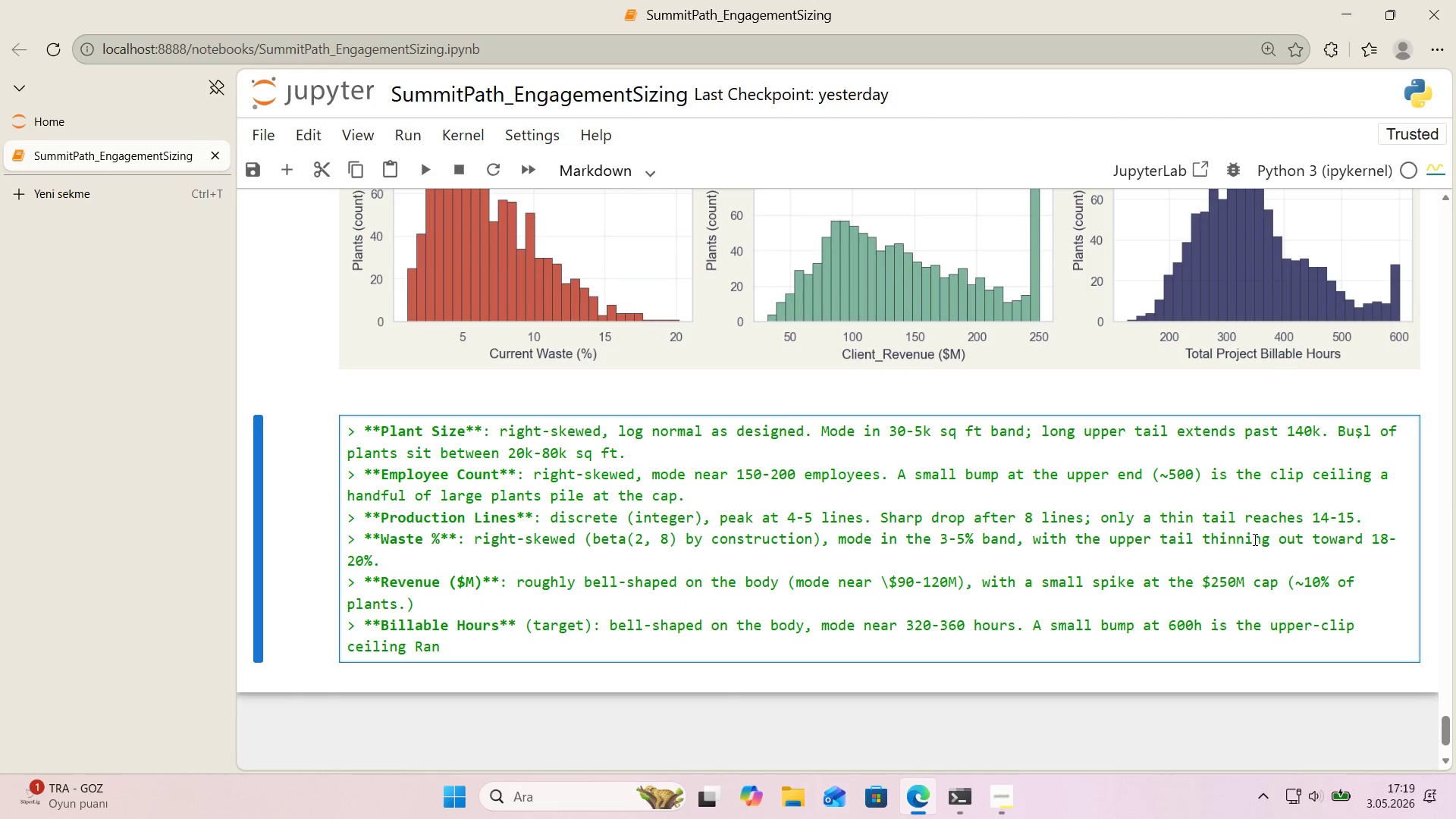 
key(ArrowLeft)
 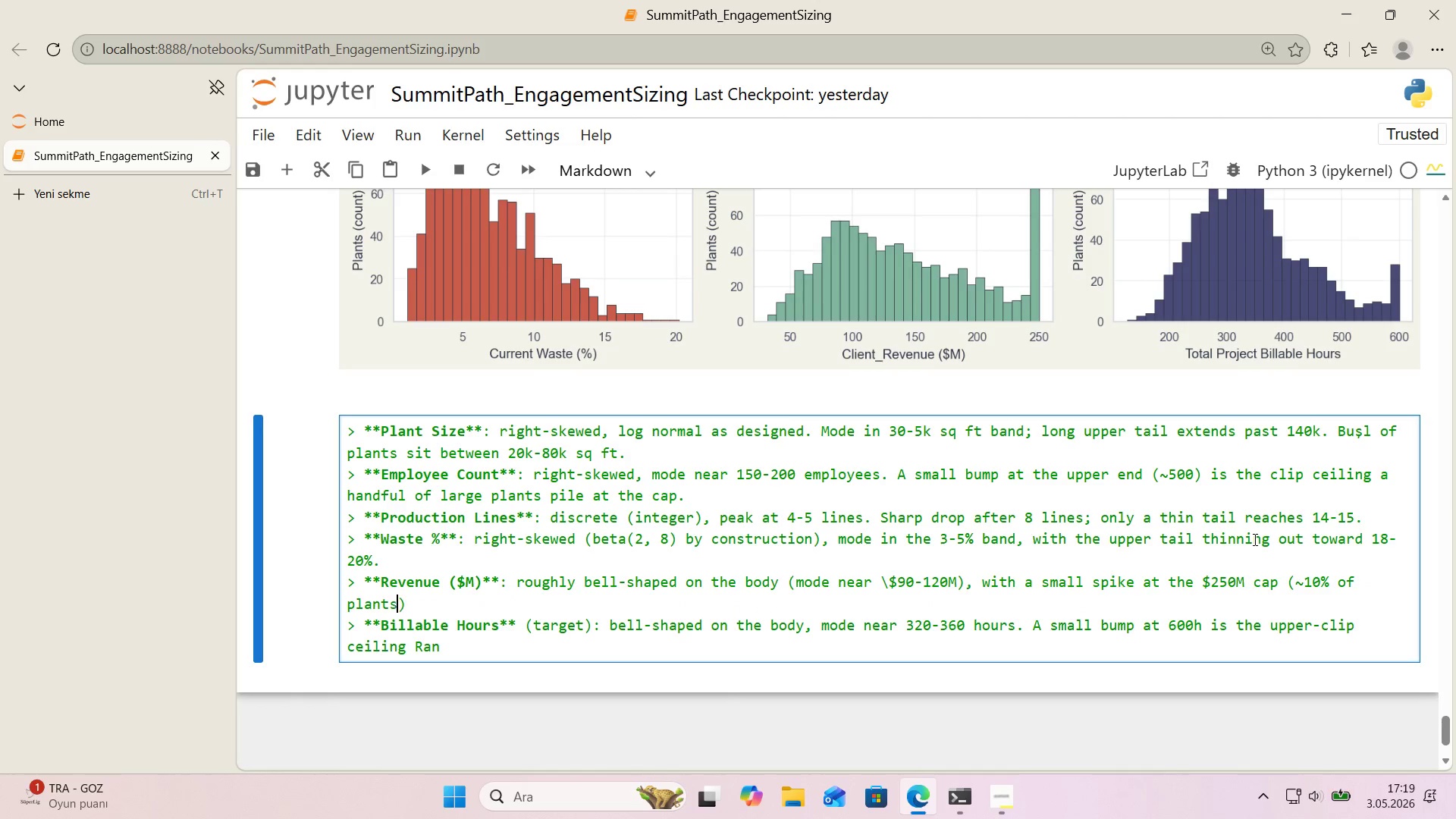 
key(Backspace)
 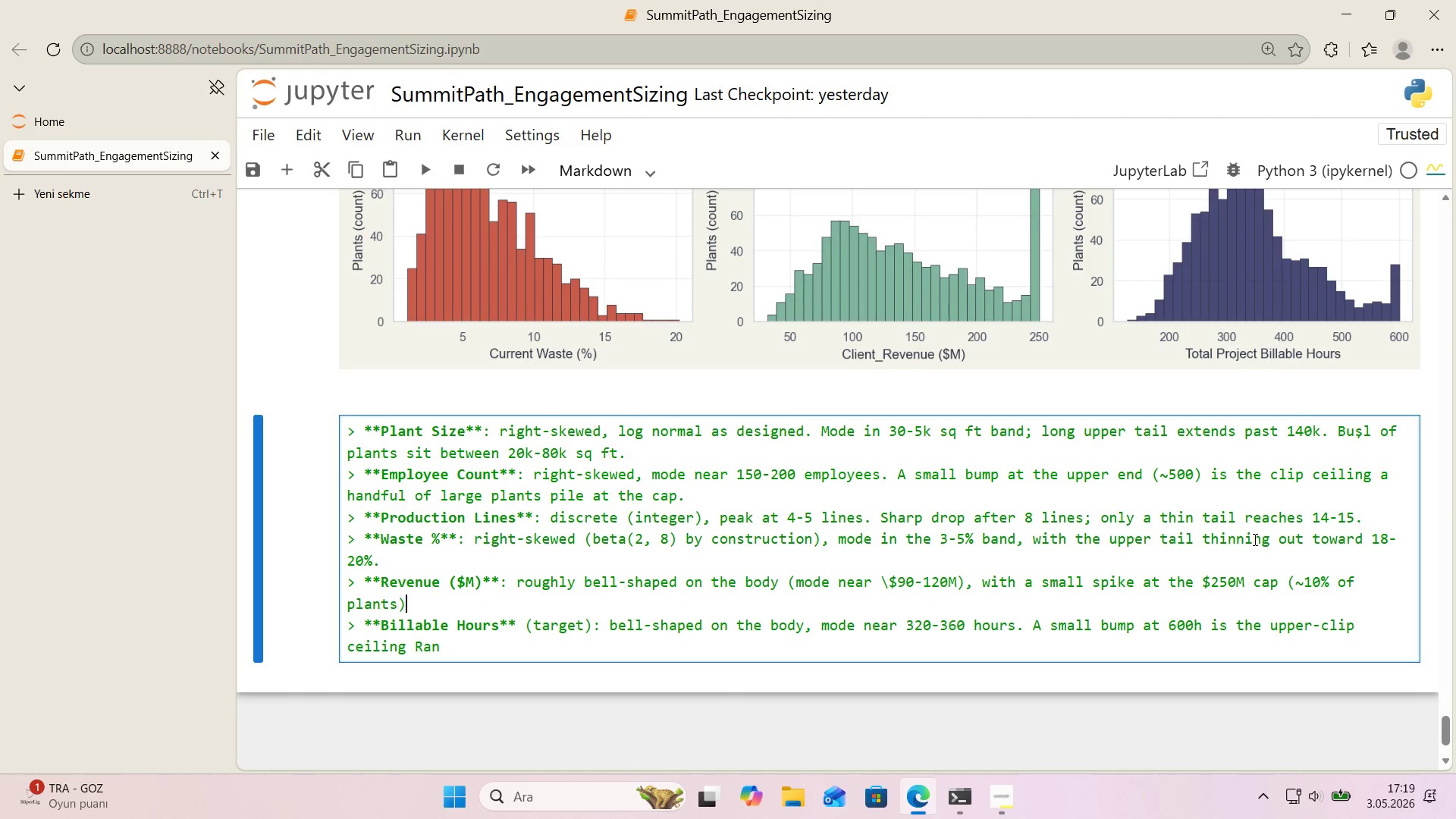 
key(ArrowRight)
 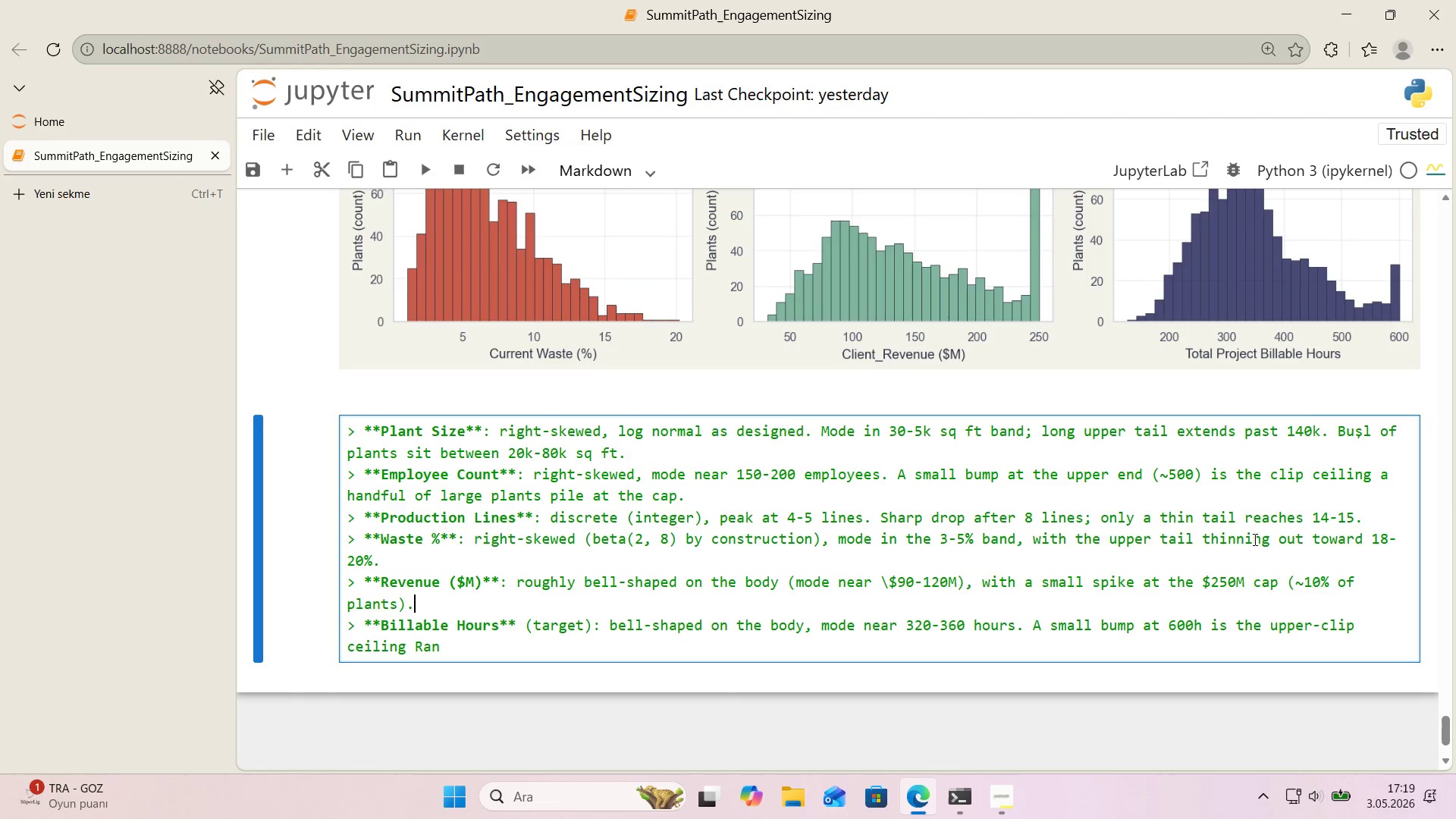 
type(. Far cleaner than the r)
key(Backspace)
type(pre-pr)
key(Backspace)
key(Backspace)
type(recal'brat'on vers'on where the cap held nearly half the d'str'but'on< the bulk of evenue )
key(Backspace)
key(Backspace)
key(Backspace)
key(Backspace)
key(Backspace)
key(Backspace)
key(Backspace)
key(Backspace)
type( revenue values now s't comfory)
key(Backspace)
type(tably below the ce'l'ng.)
 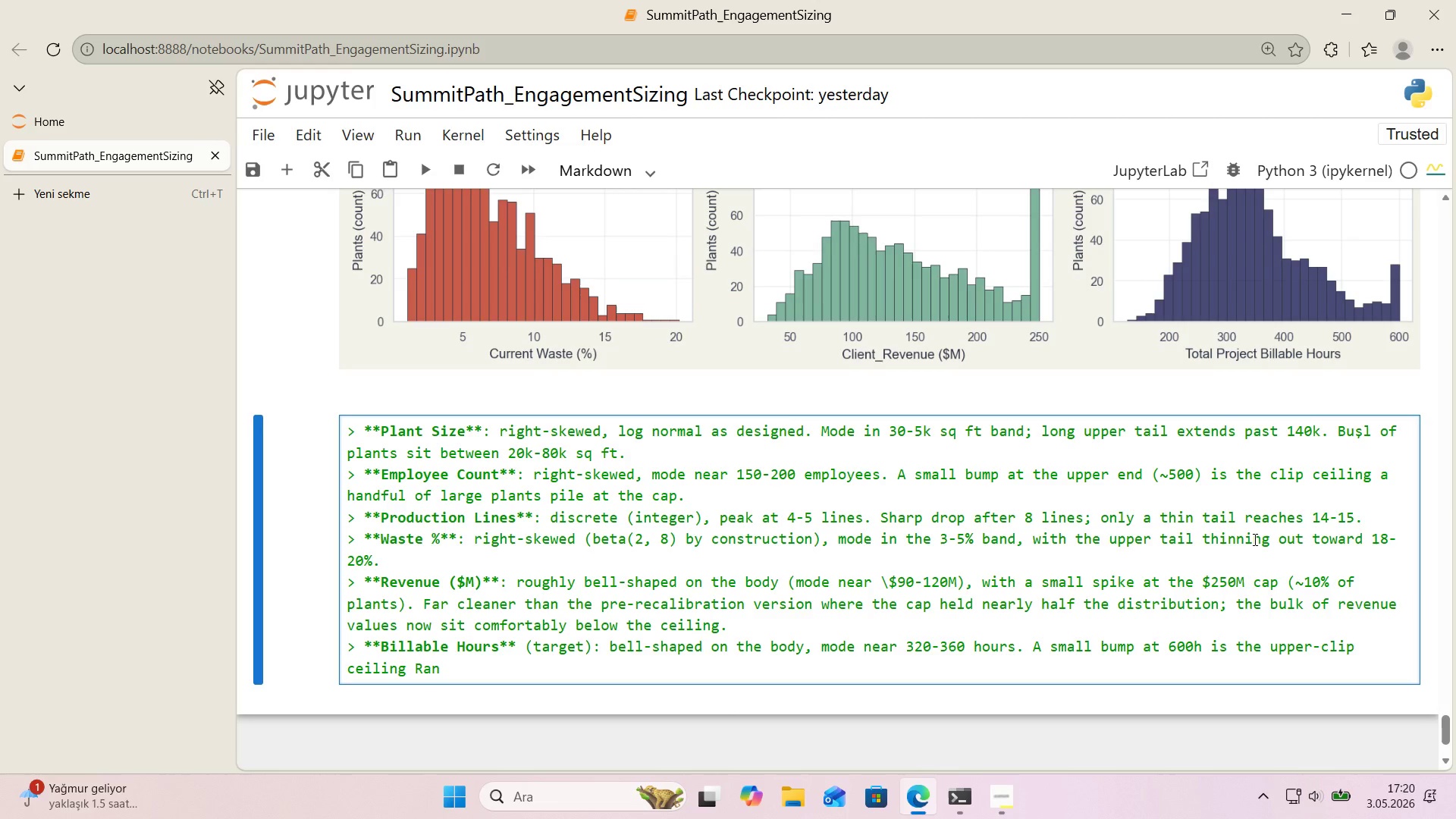 
key(ArrowDown)
 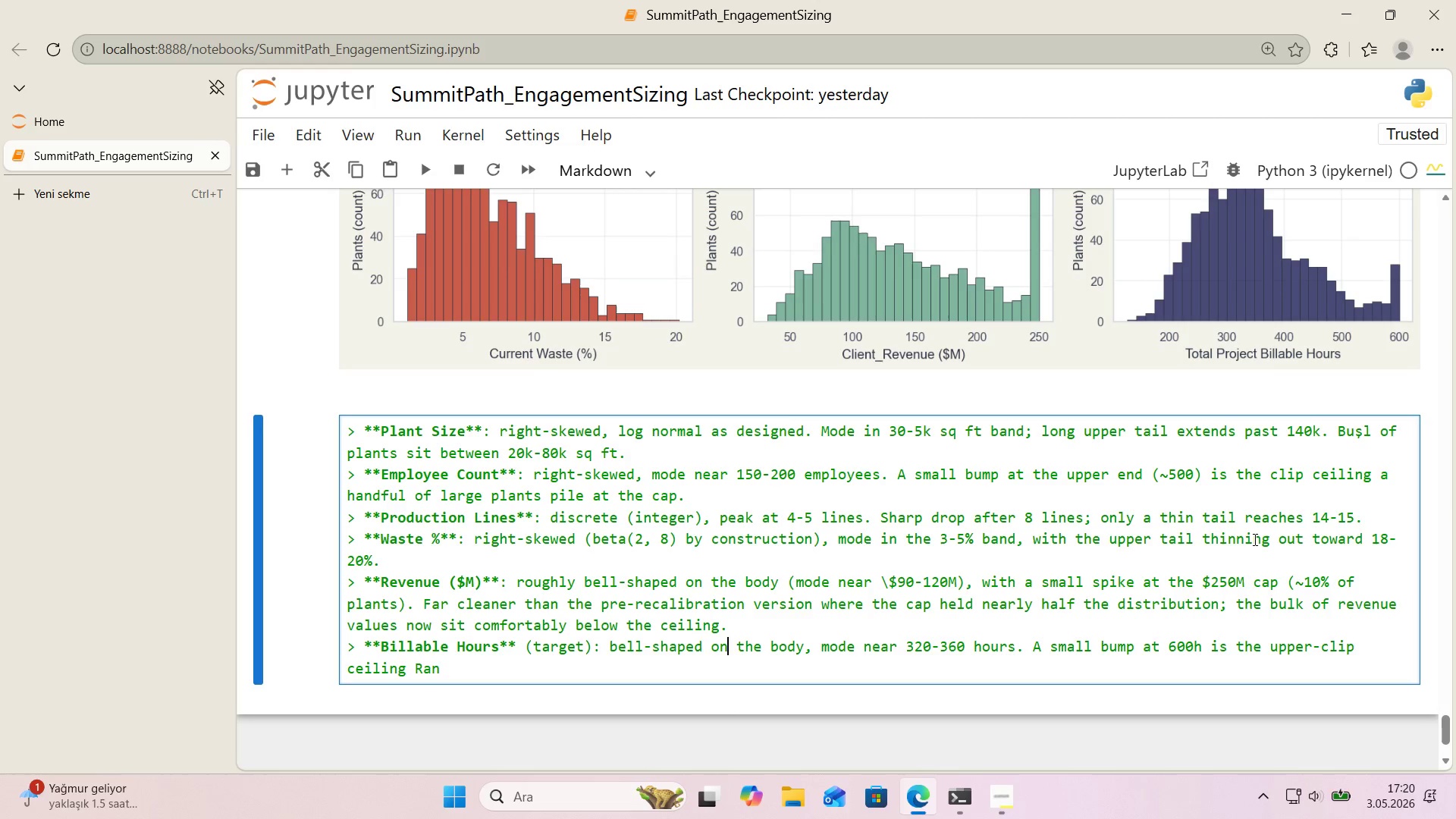 
key(ArrowDown)
 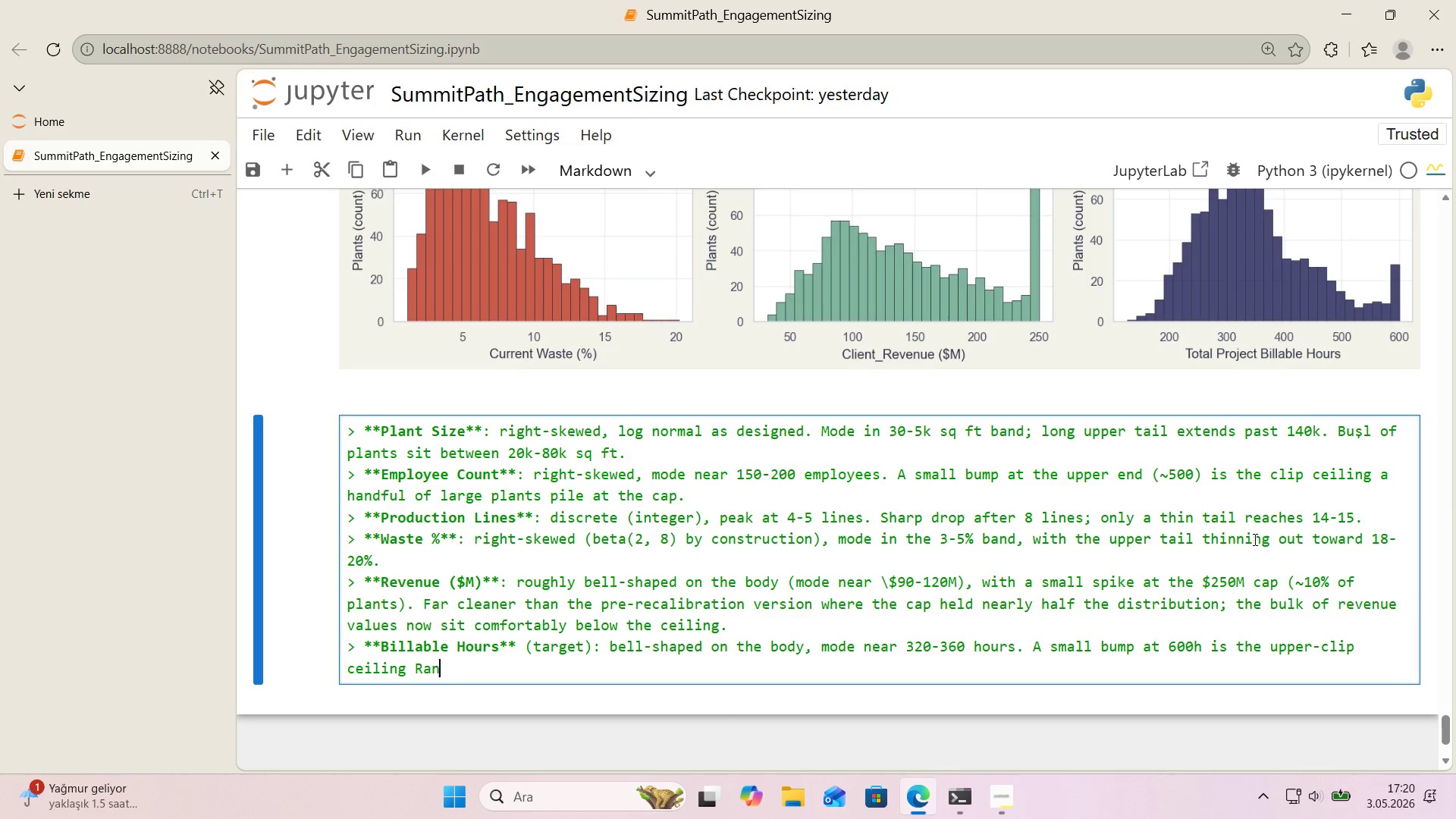 
wait(14.8)
 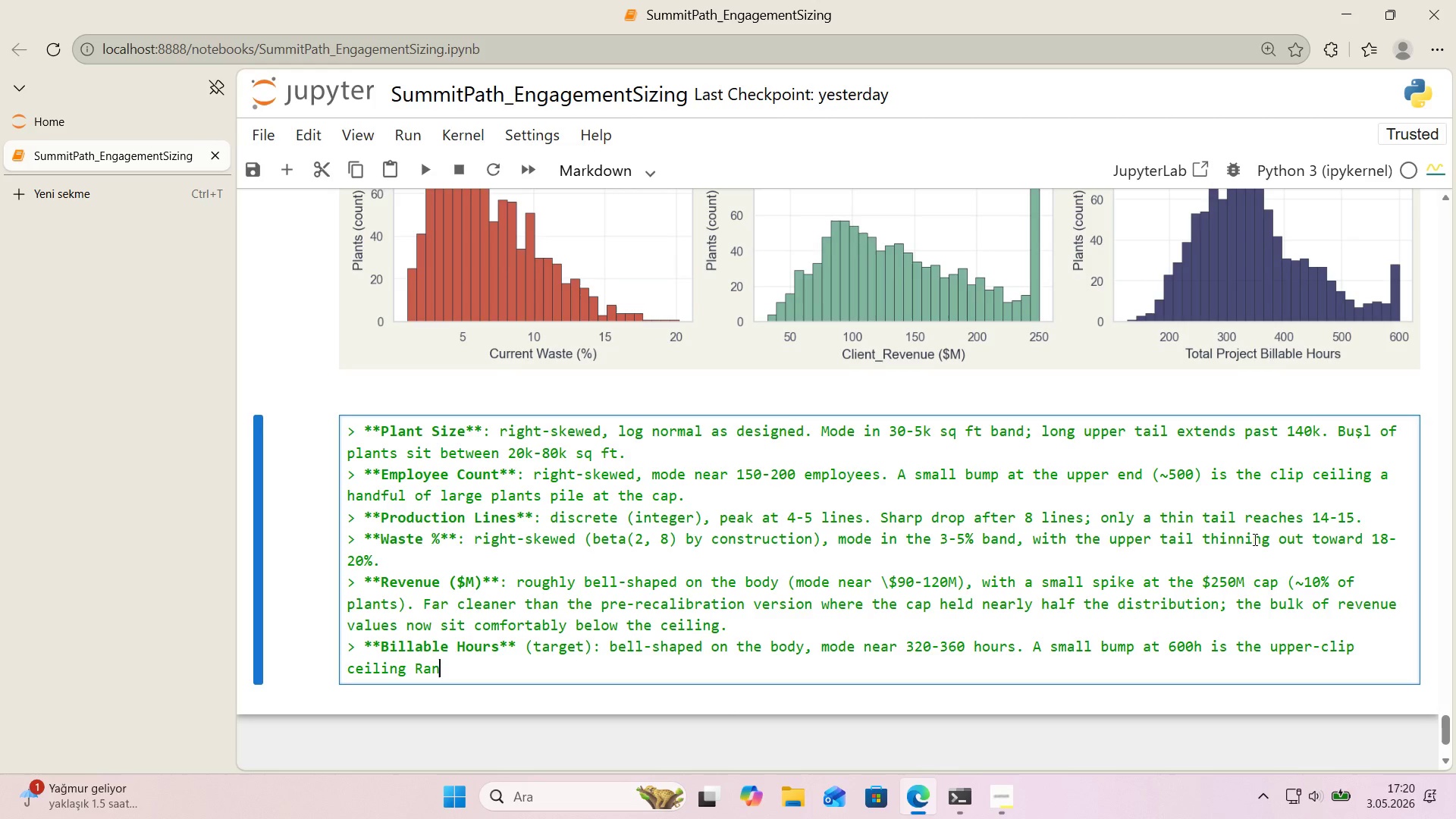 
type(ge covers most of the )
 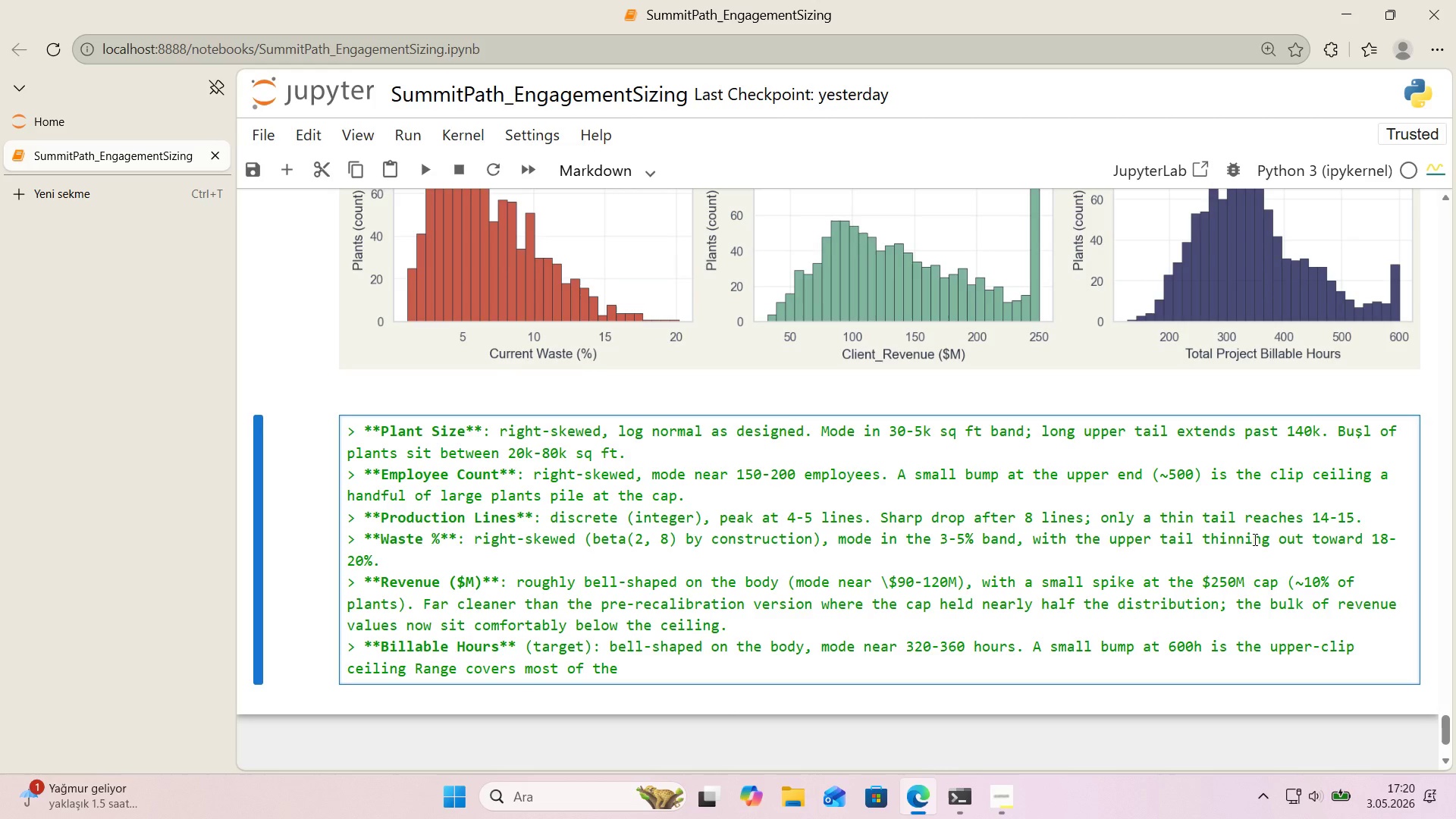 
key(Alt+Control+8)
 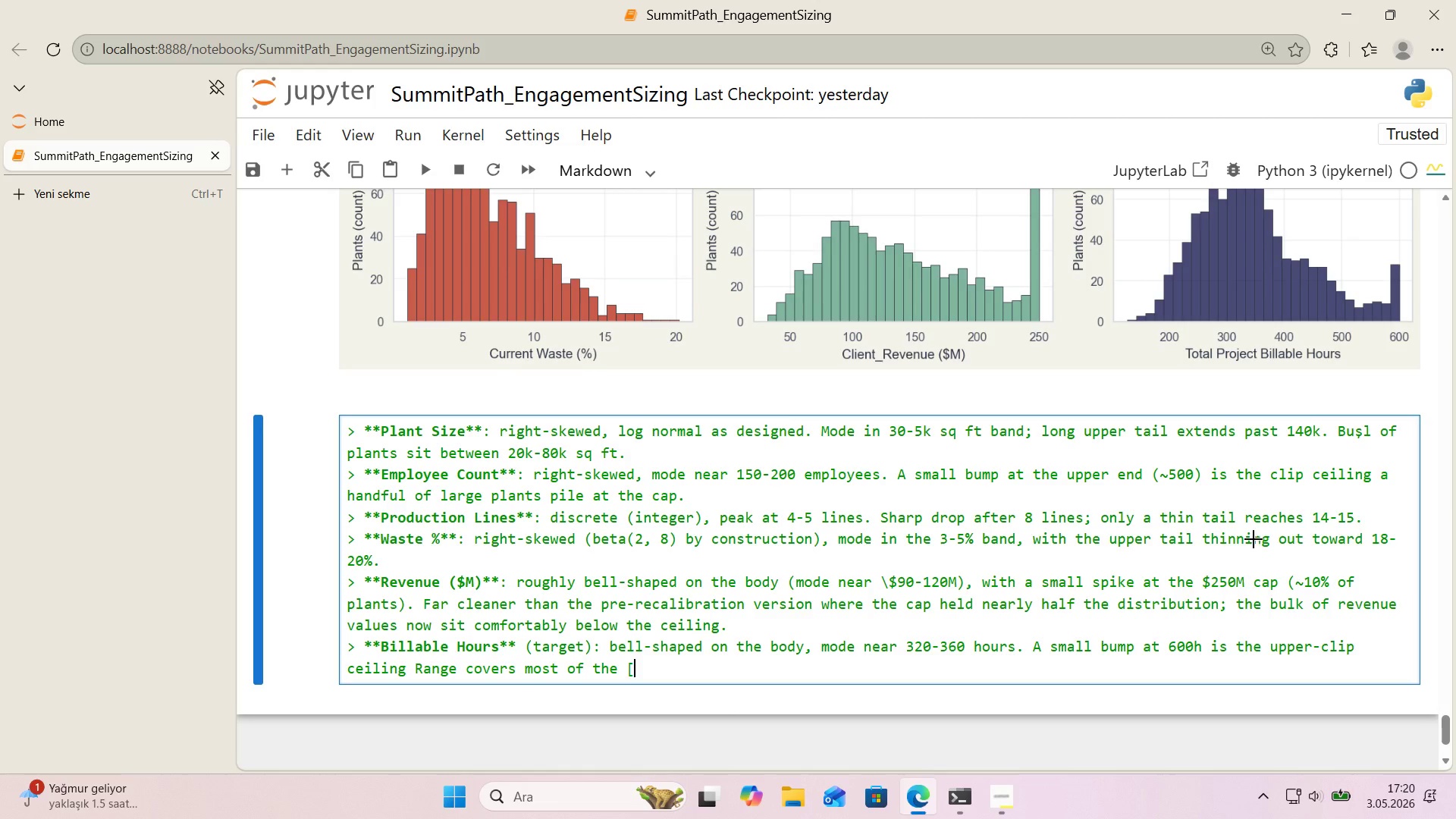 
key(Control+ControlLeft)
 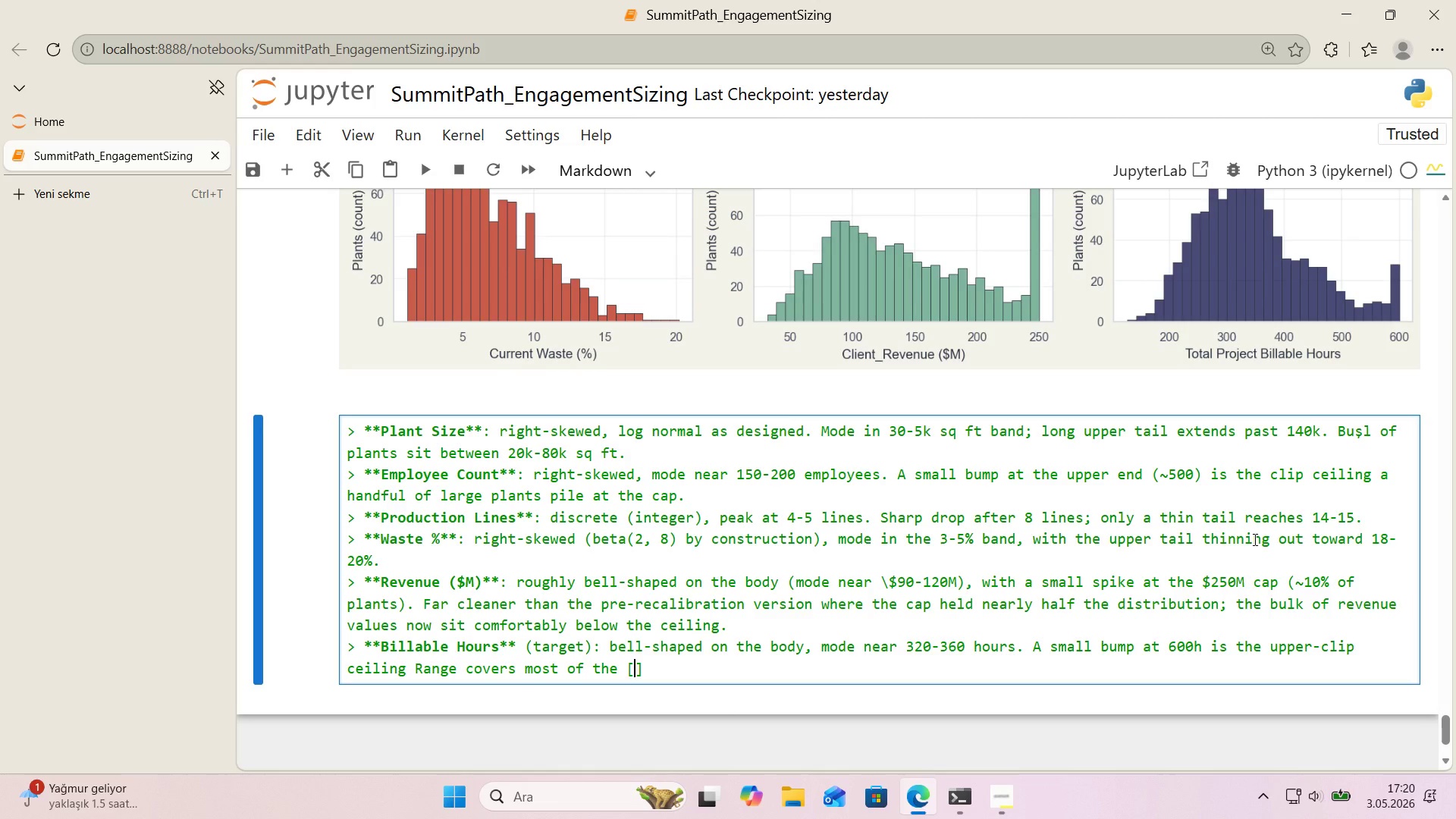 
key(Alt+Control+AltRight)
 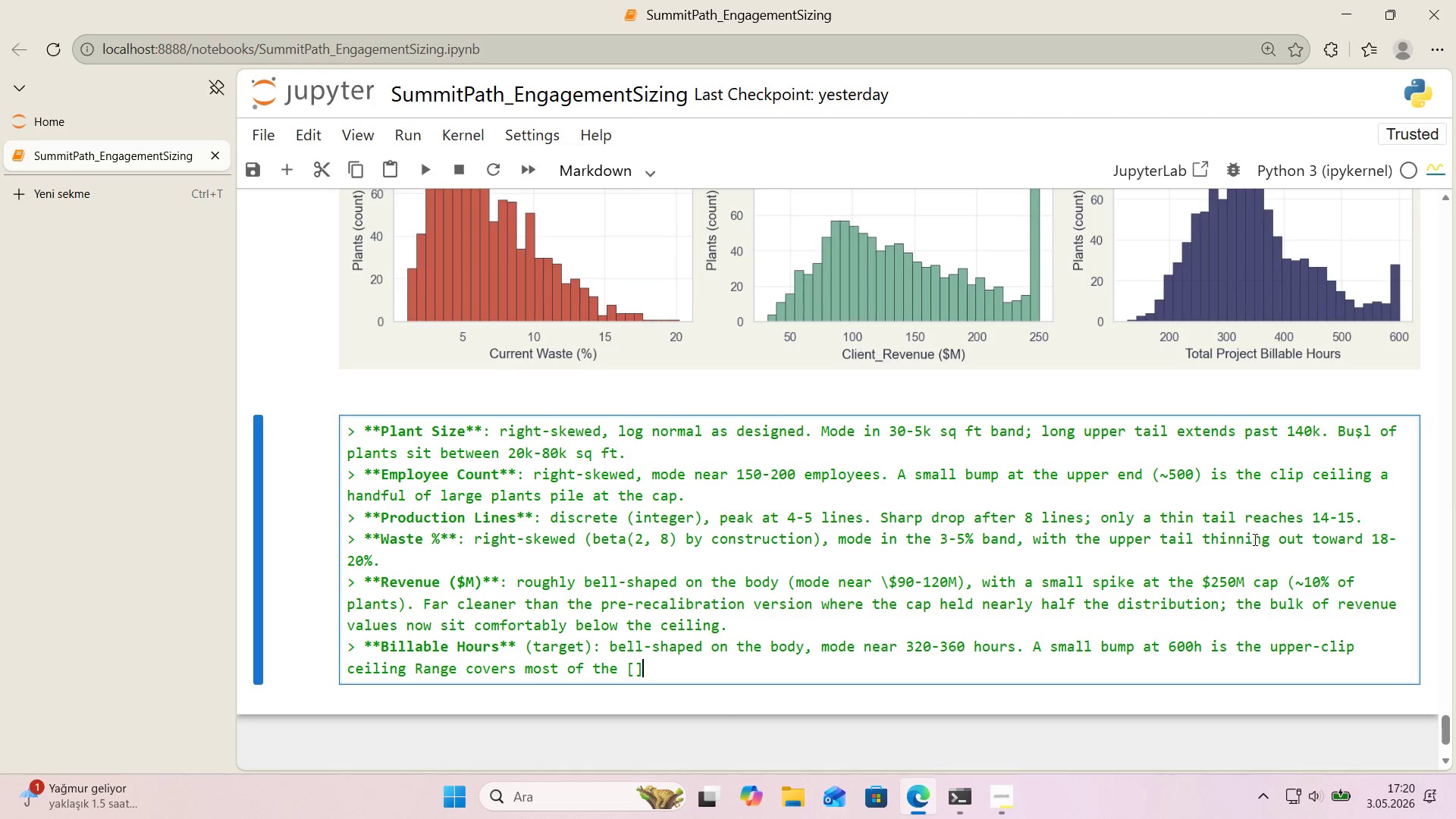 
key(Alt+Control+9)
 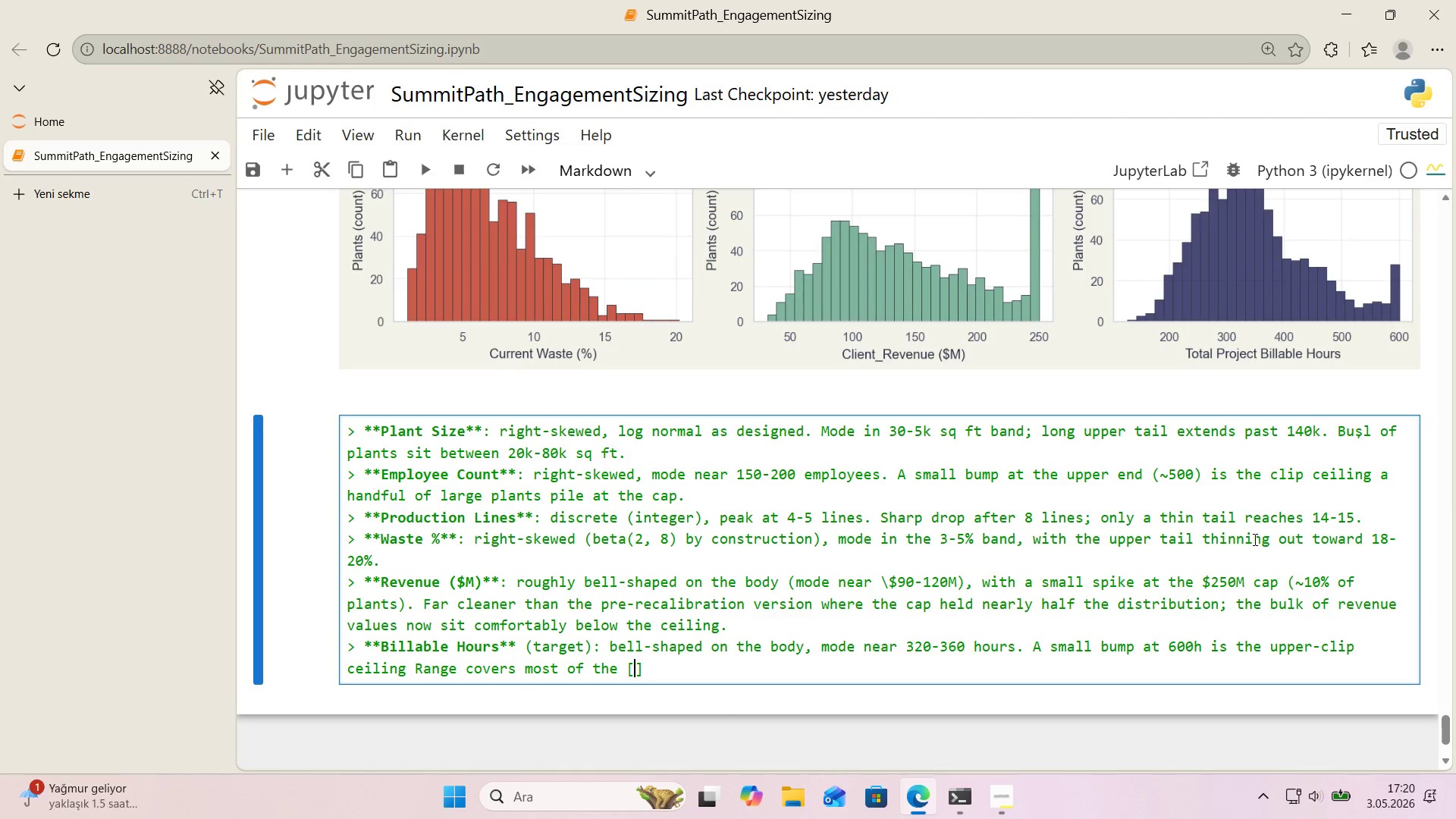 
key(ArrowLeft)
 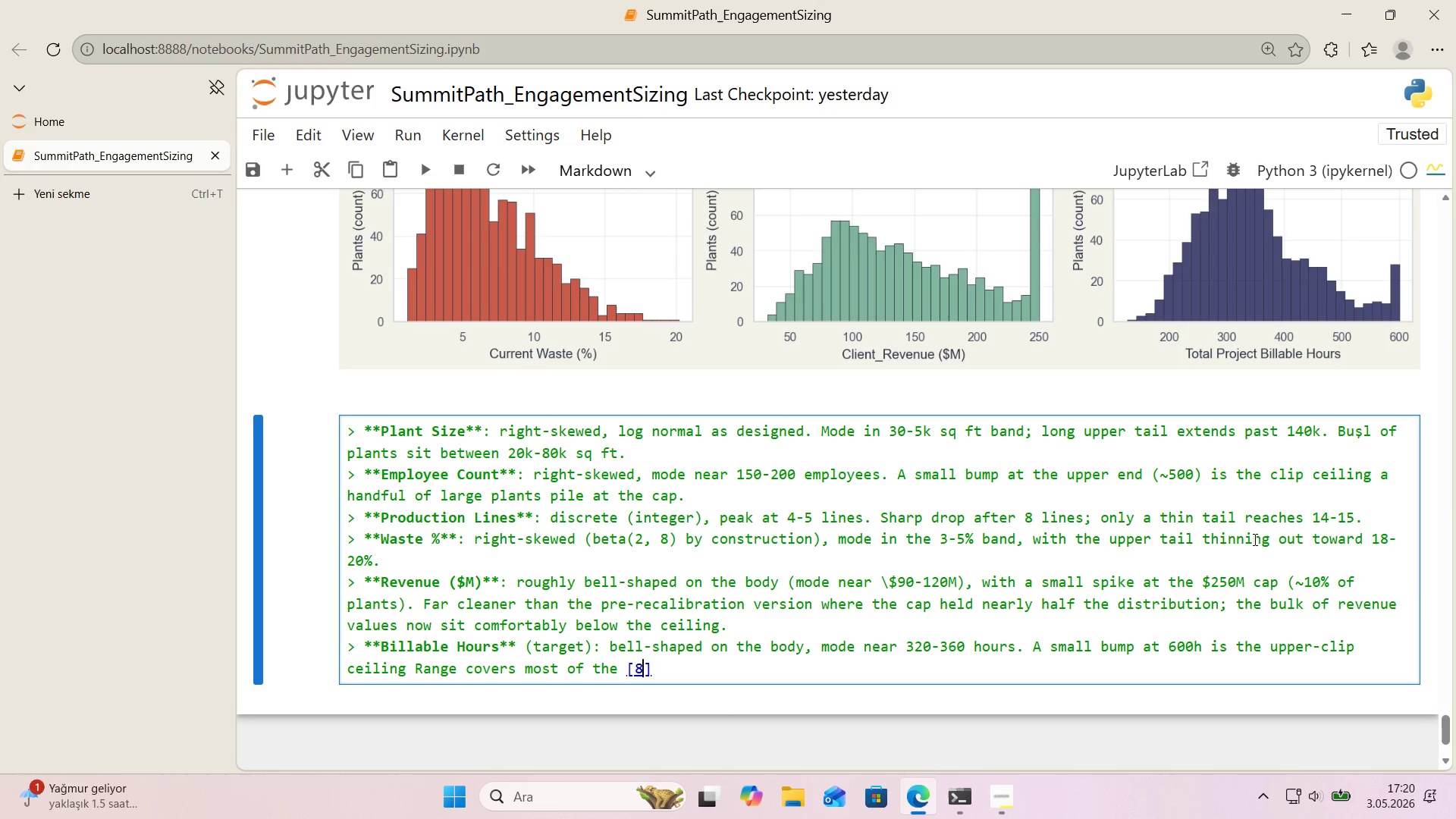 
key(Numpad8)
 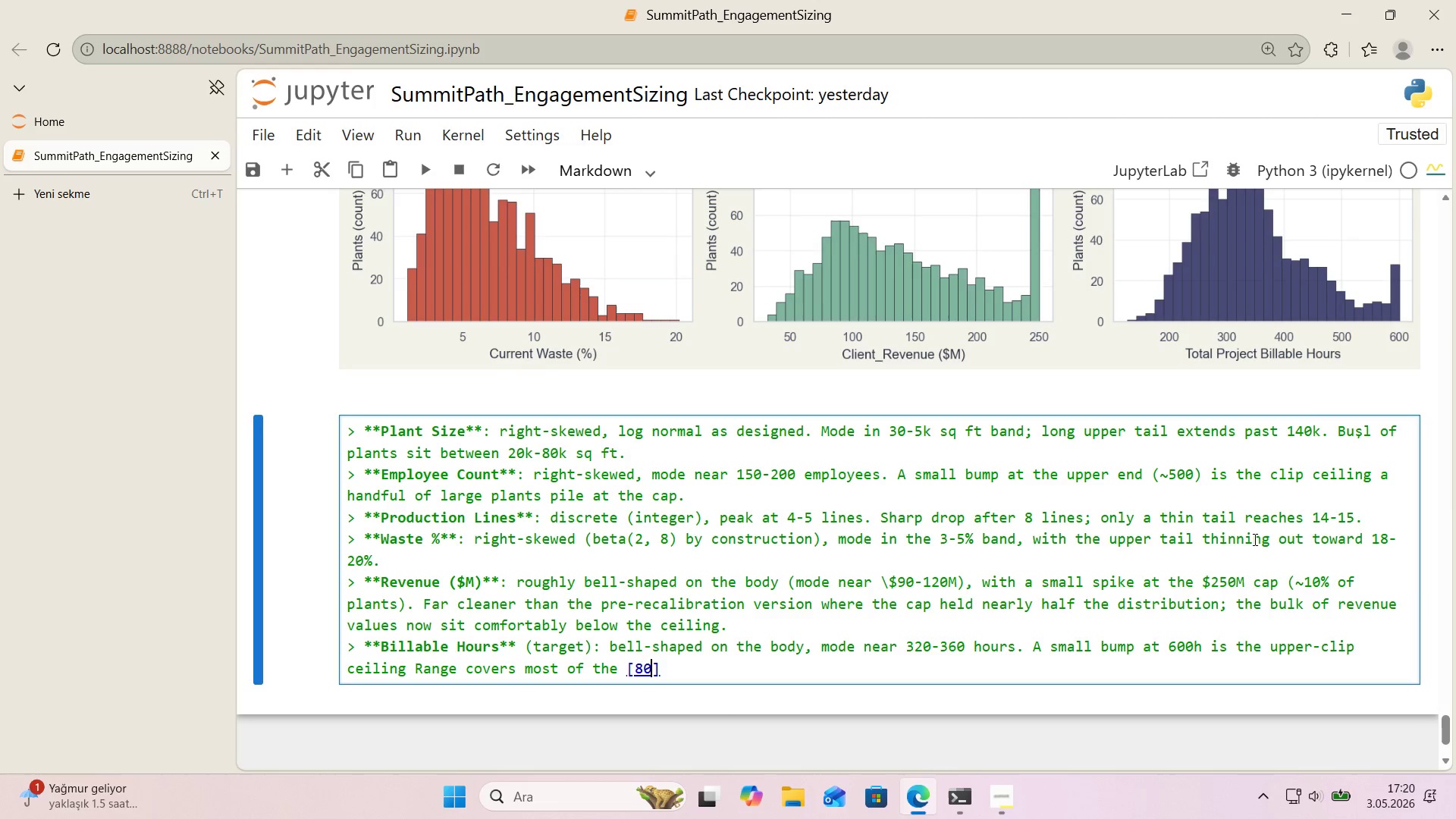 
key(Numpad0)
 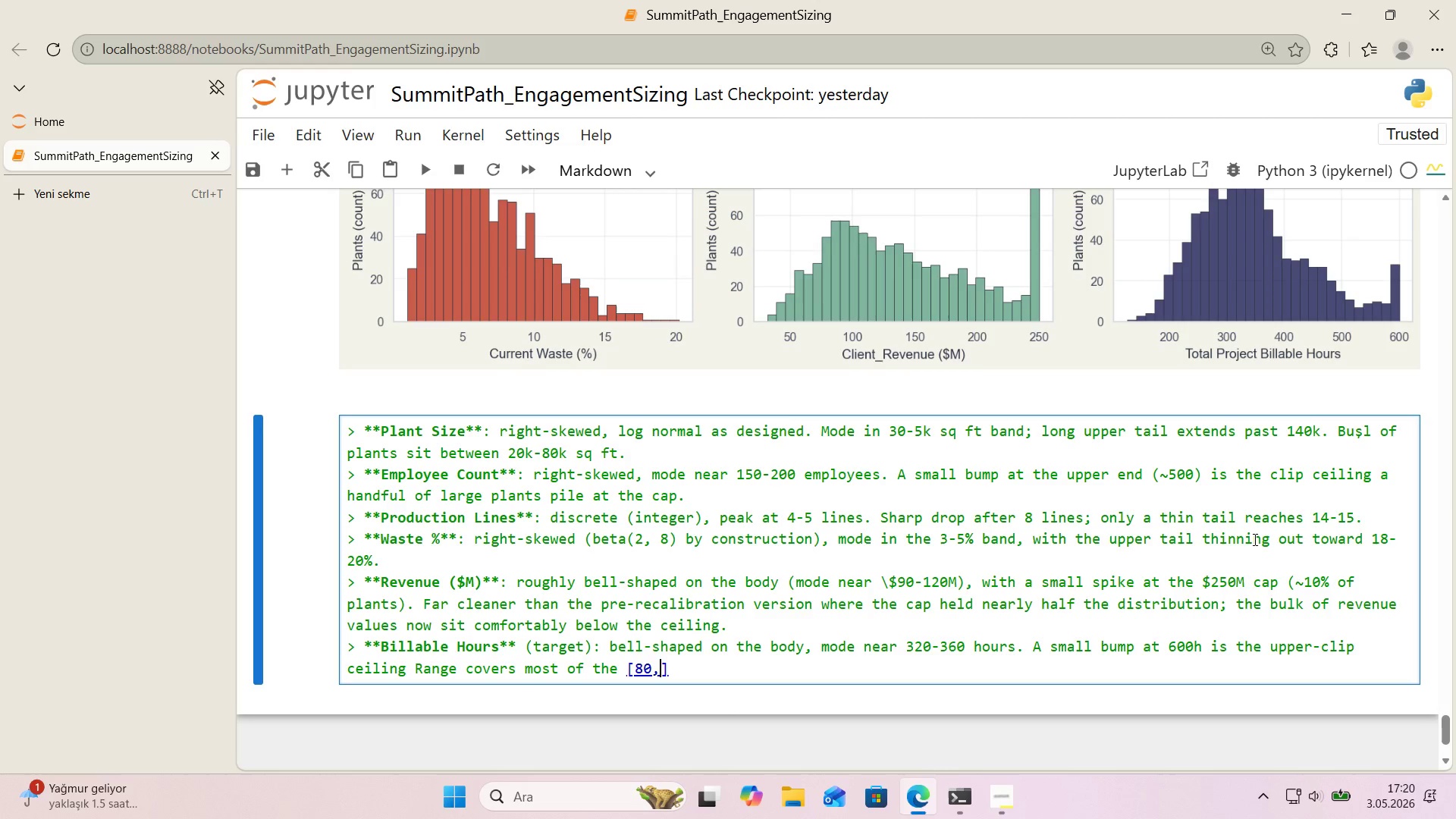 
key(Comma)
 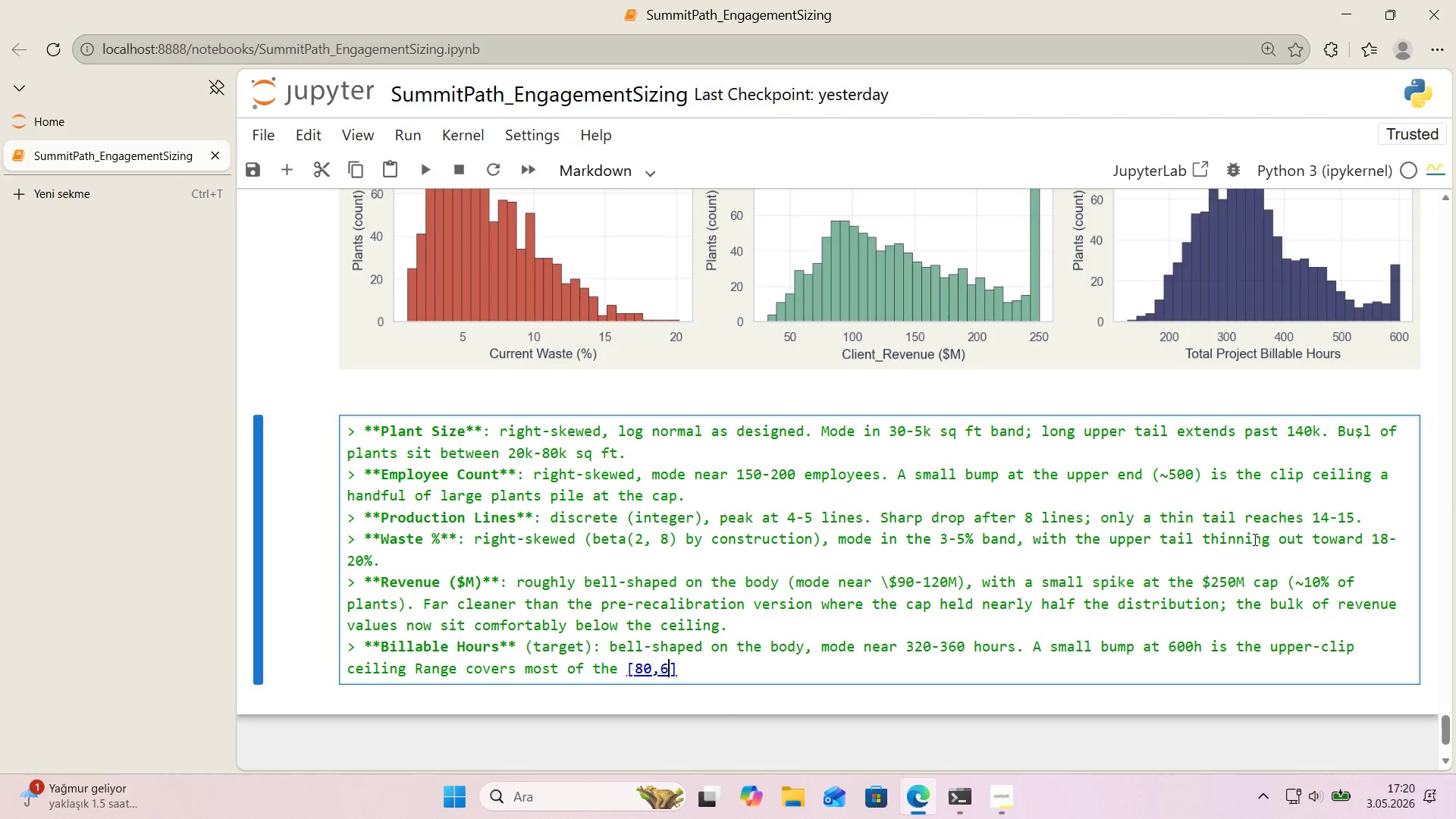 
key(Numpad6)
 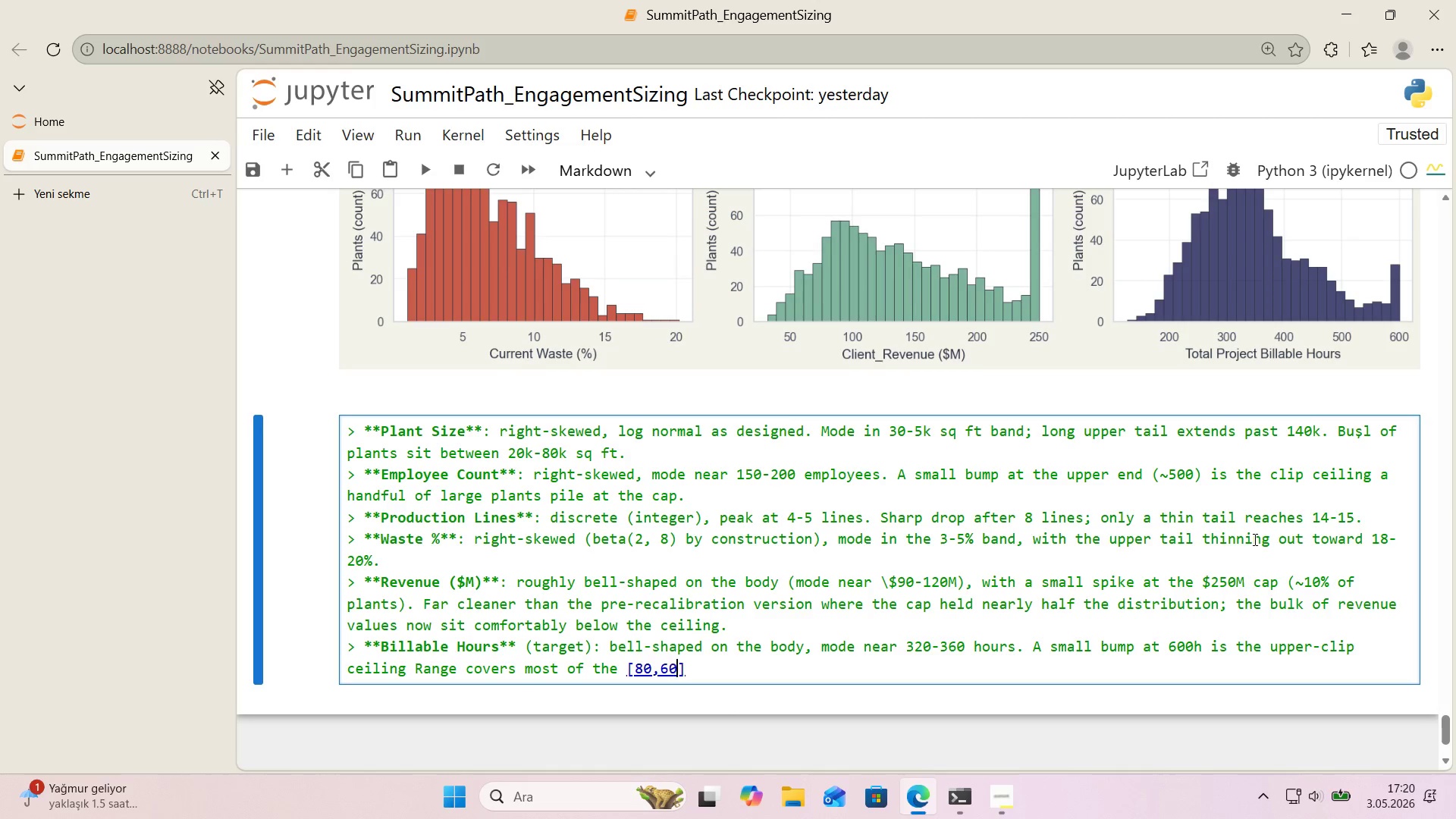 
key(Numpad0)
 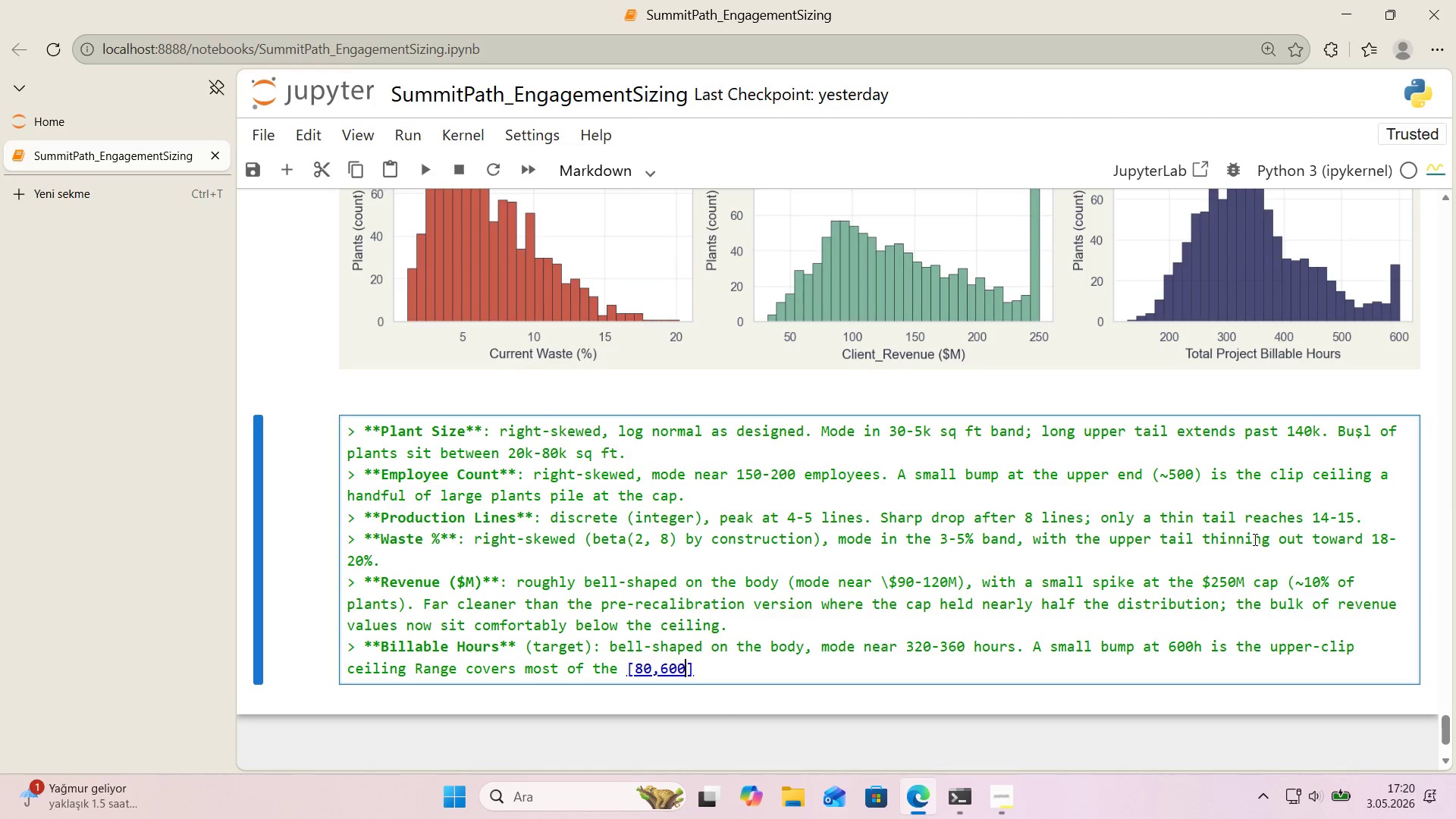 
key(Numpad0)
 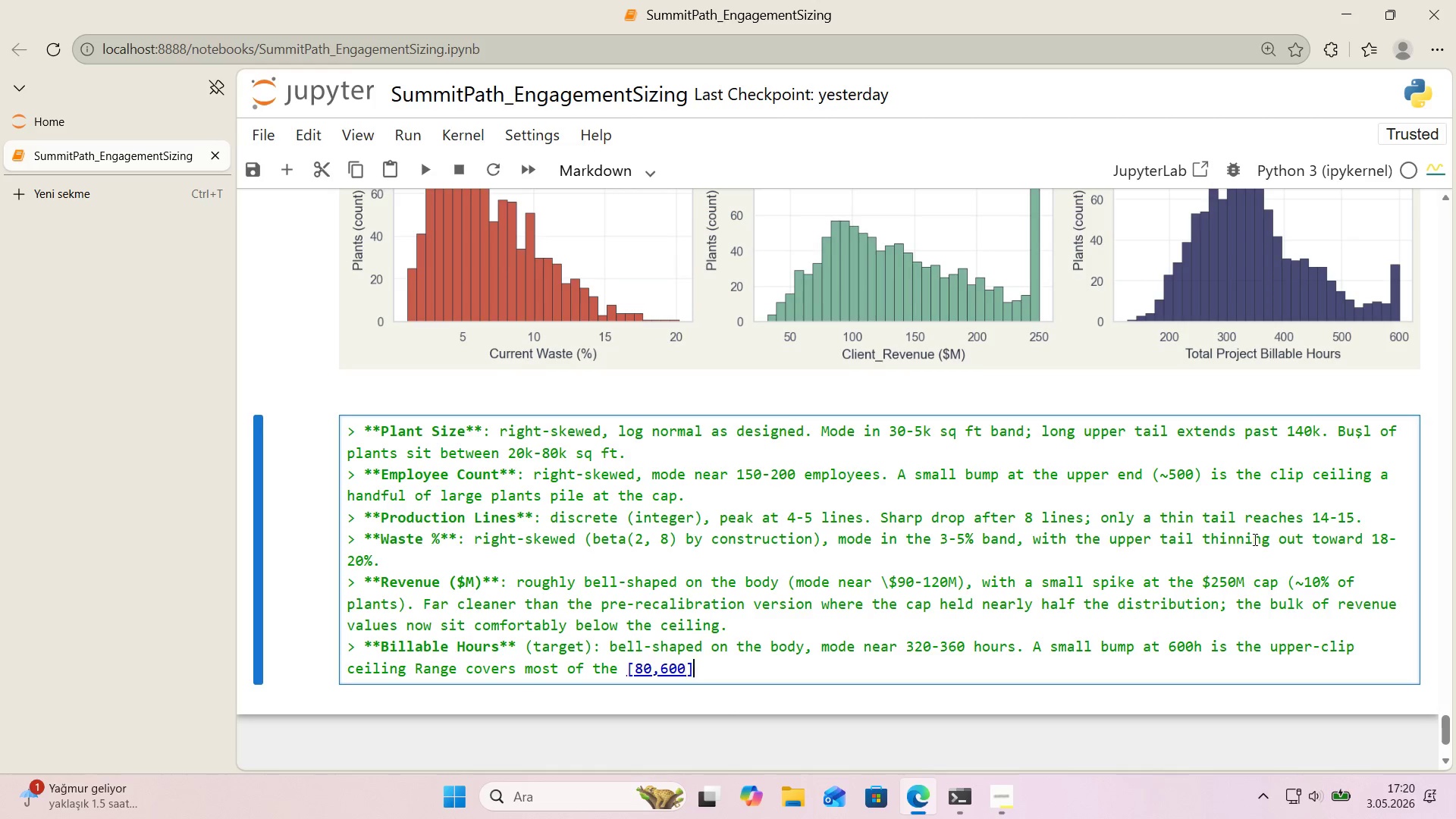 
key(ArrowRight)
 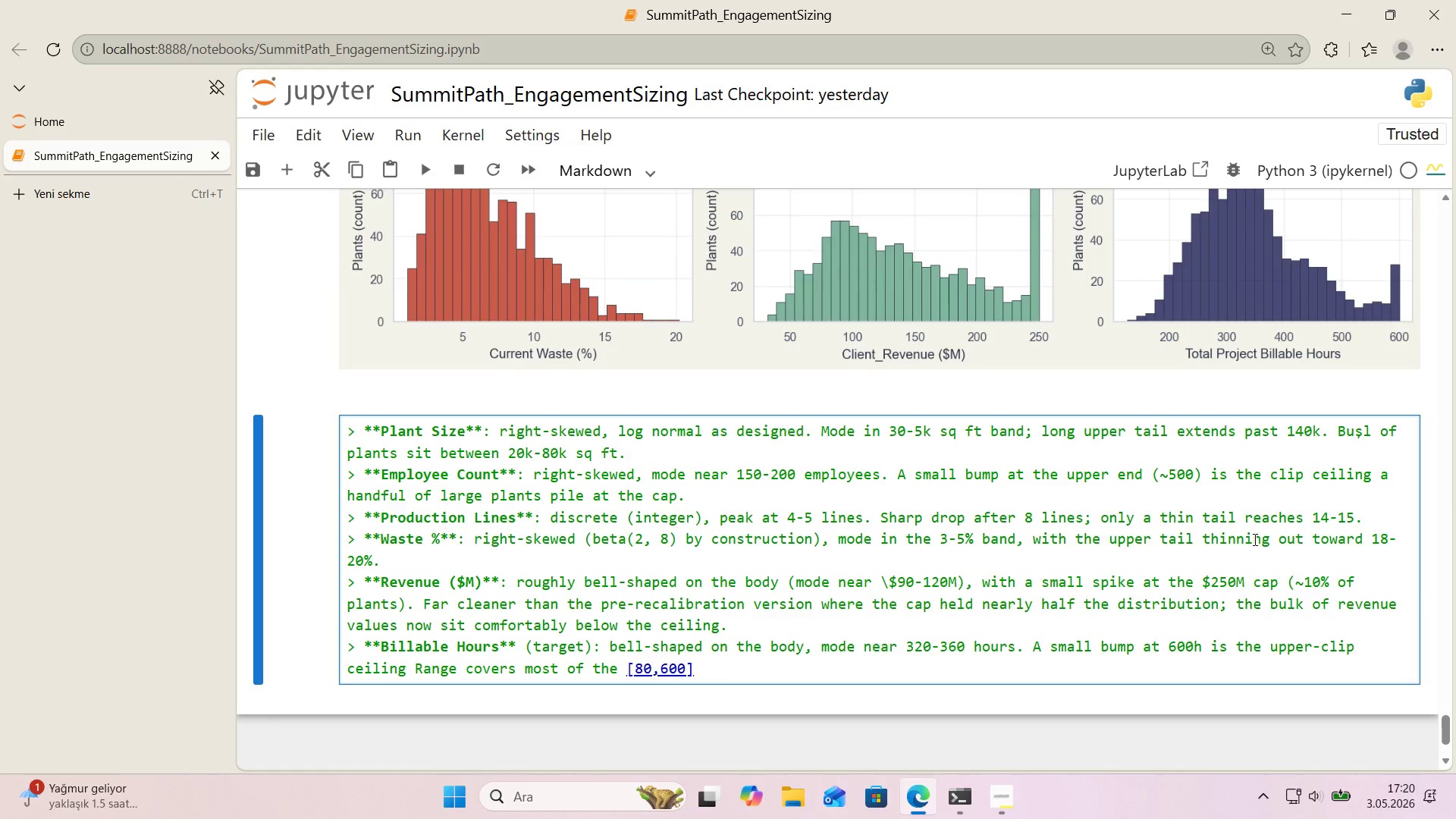 
type( envelope, )
 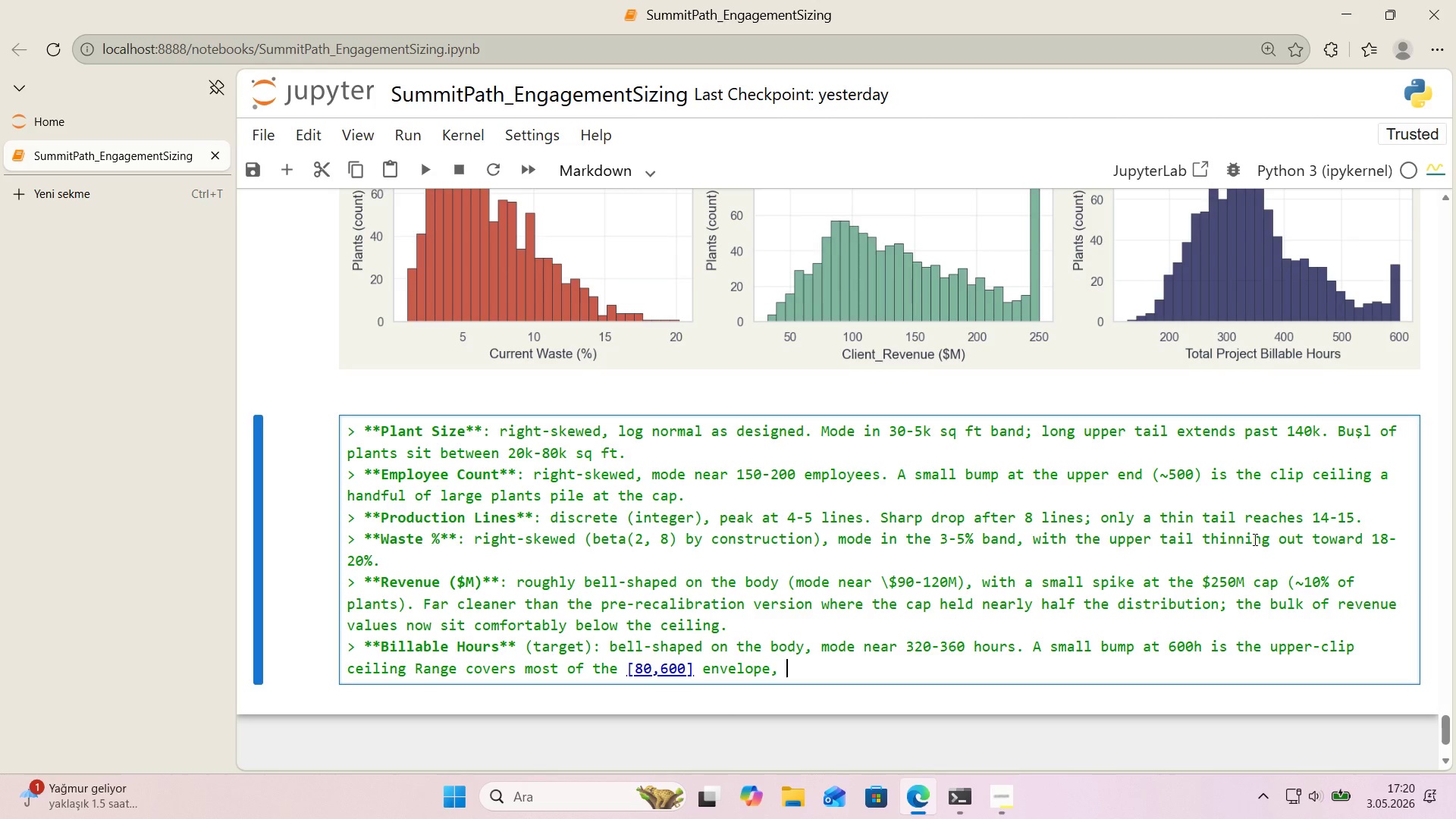 
type(w'th the n)
key(Backspace)
type(lower )
key(Backspace)
key(Backspace)
key(Backspace)
type(r end populated)
 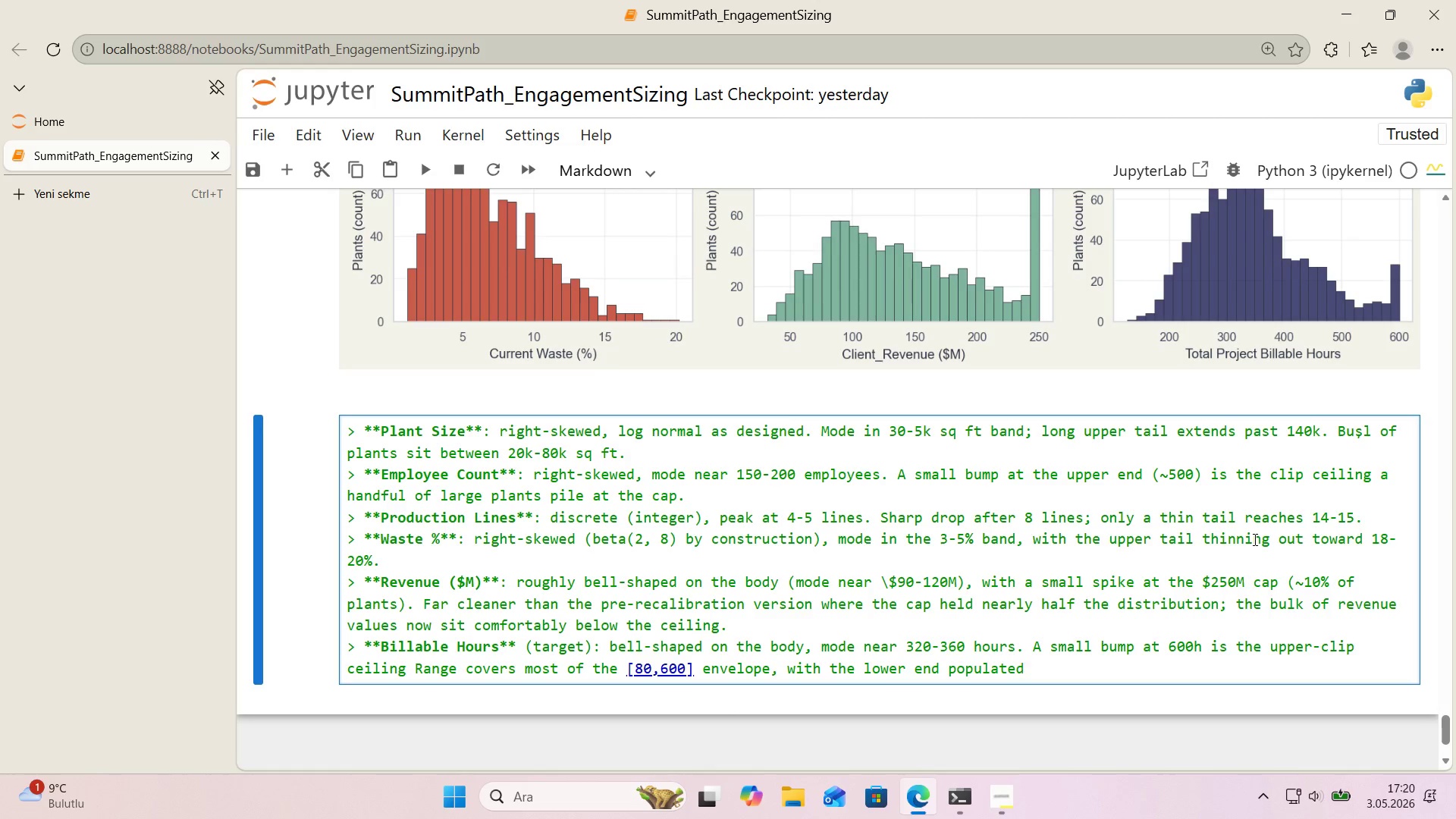 
hold_key(key=W, duration=28.34)
 